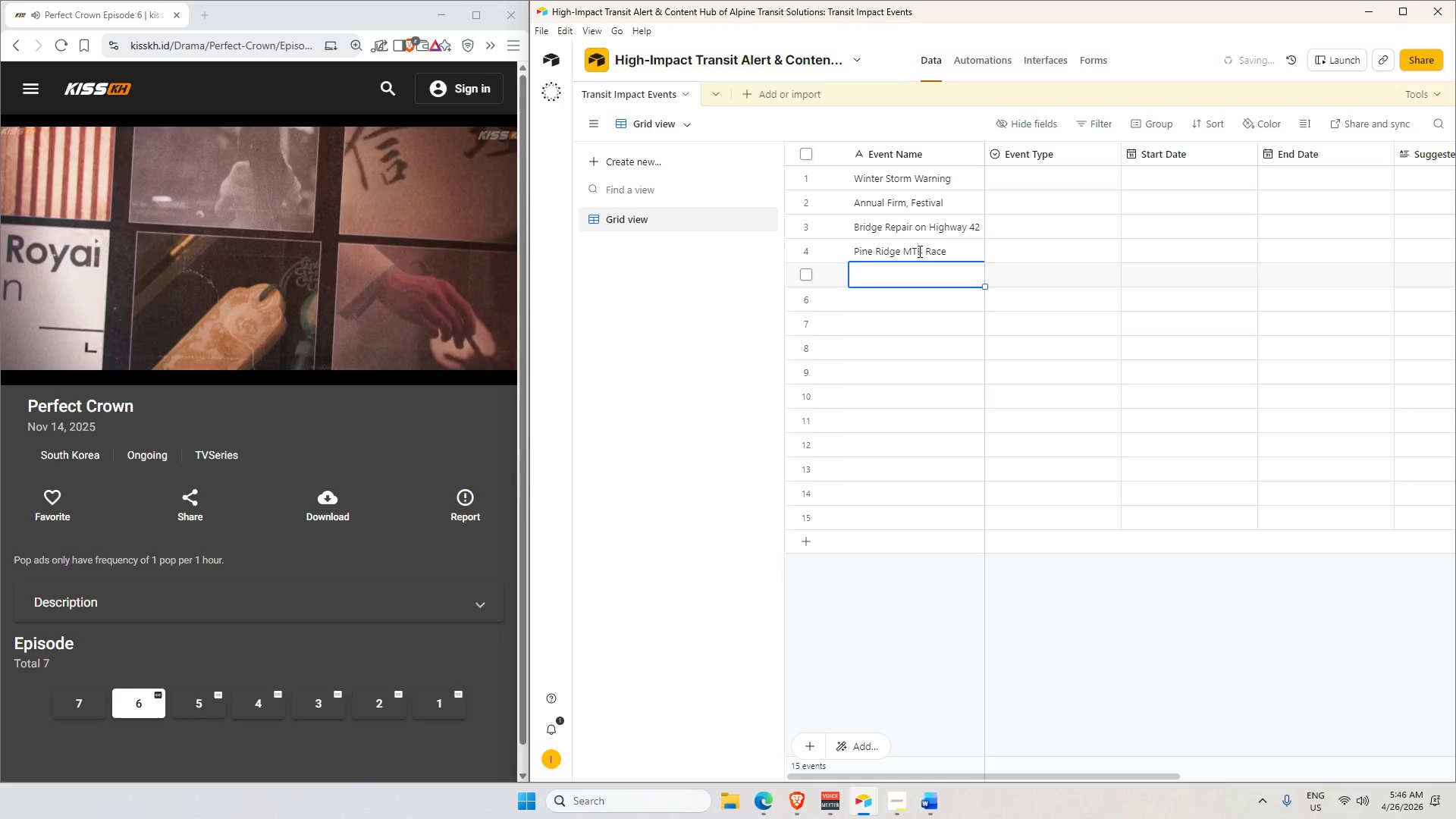 
type(Country Music Weekend)
 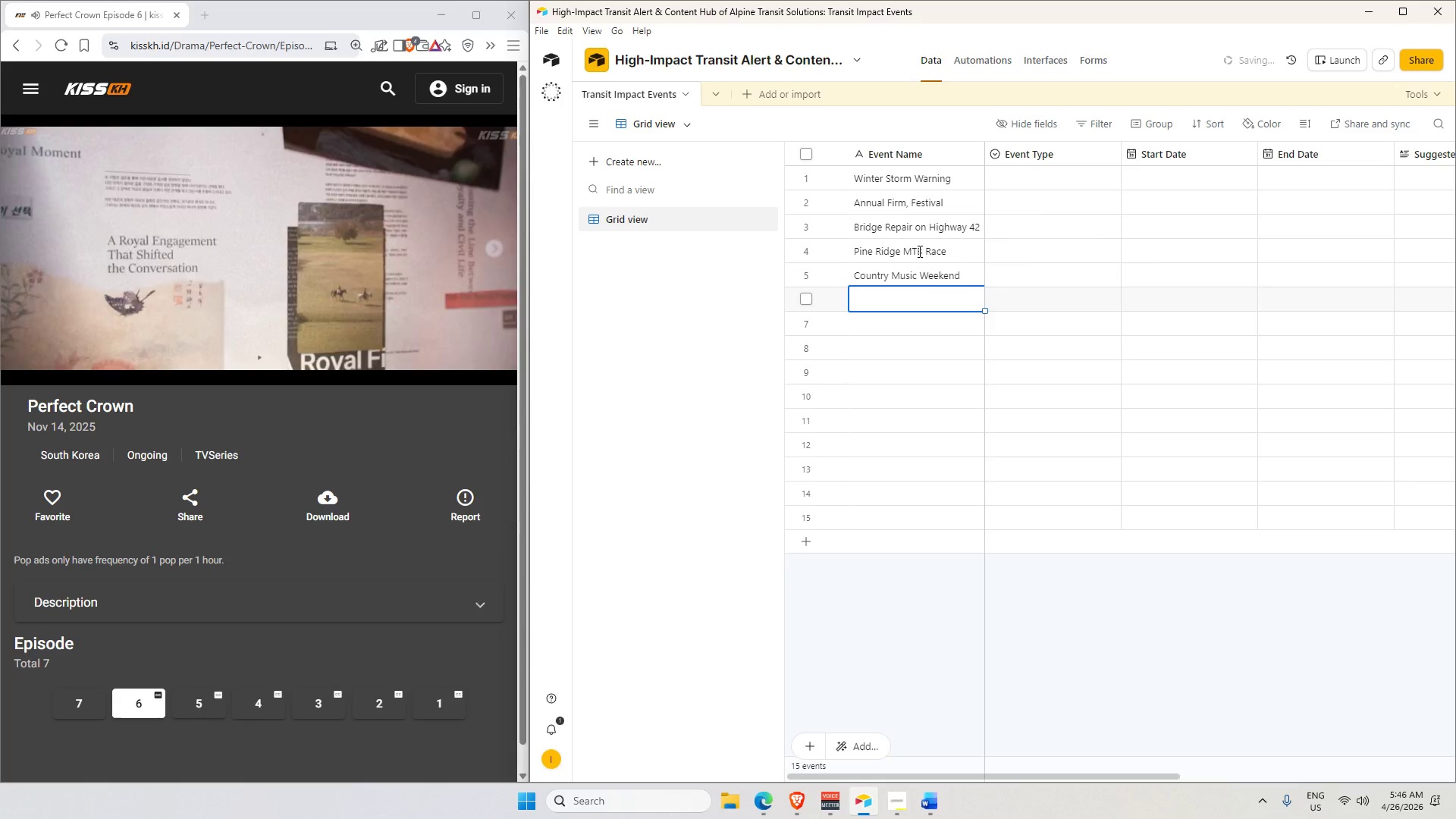 
 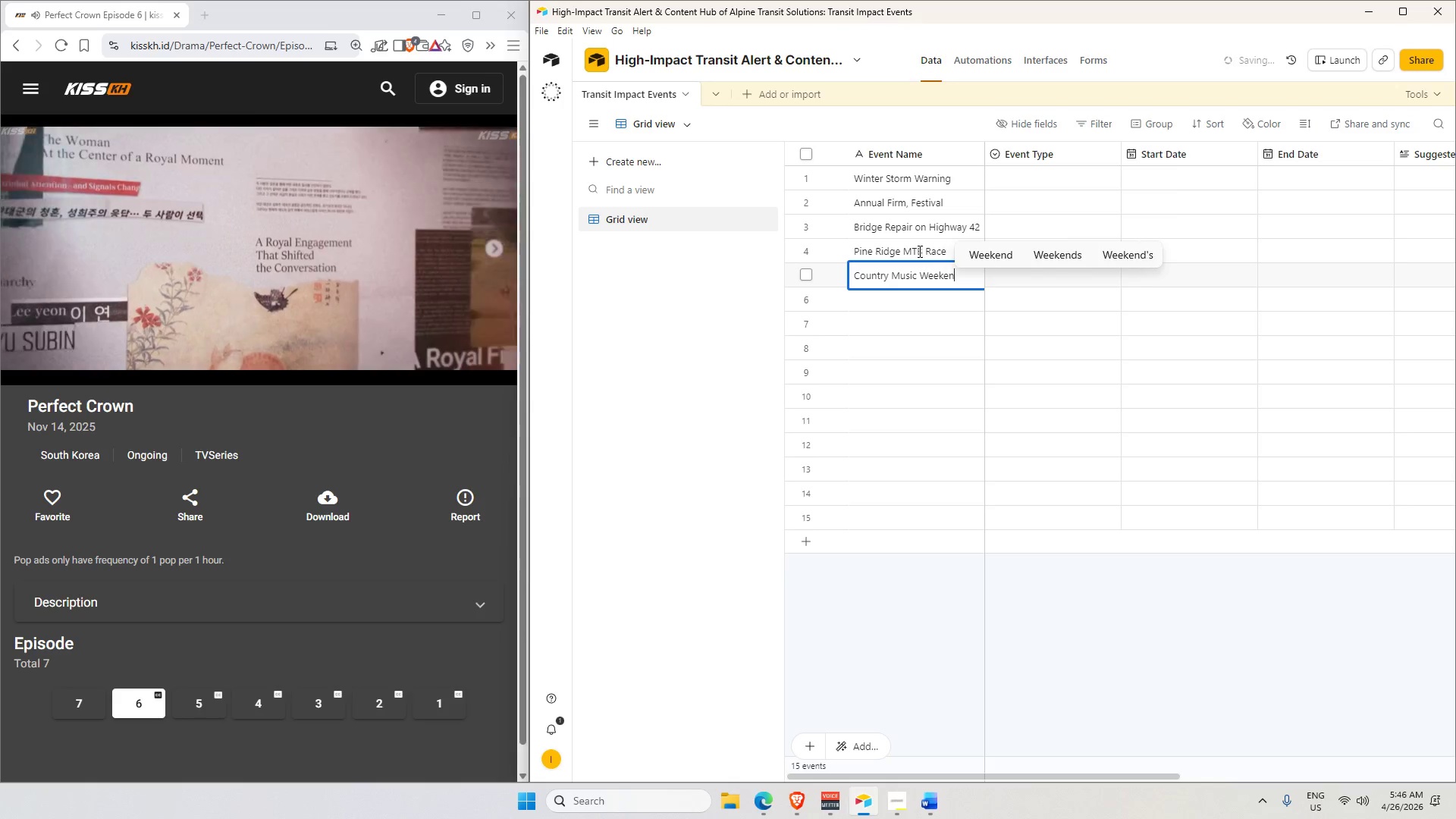 
key(Enter)
 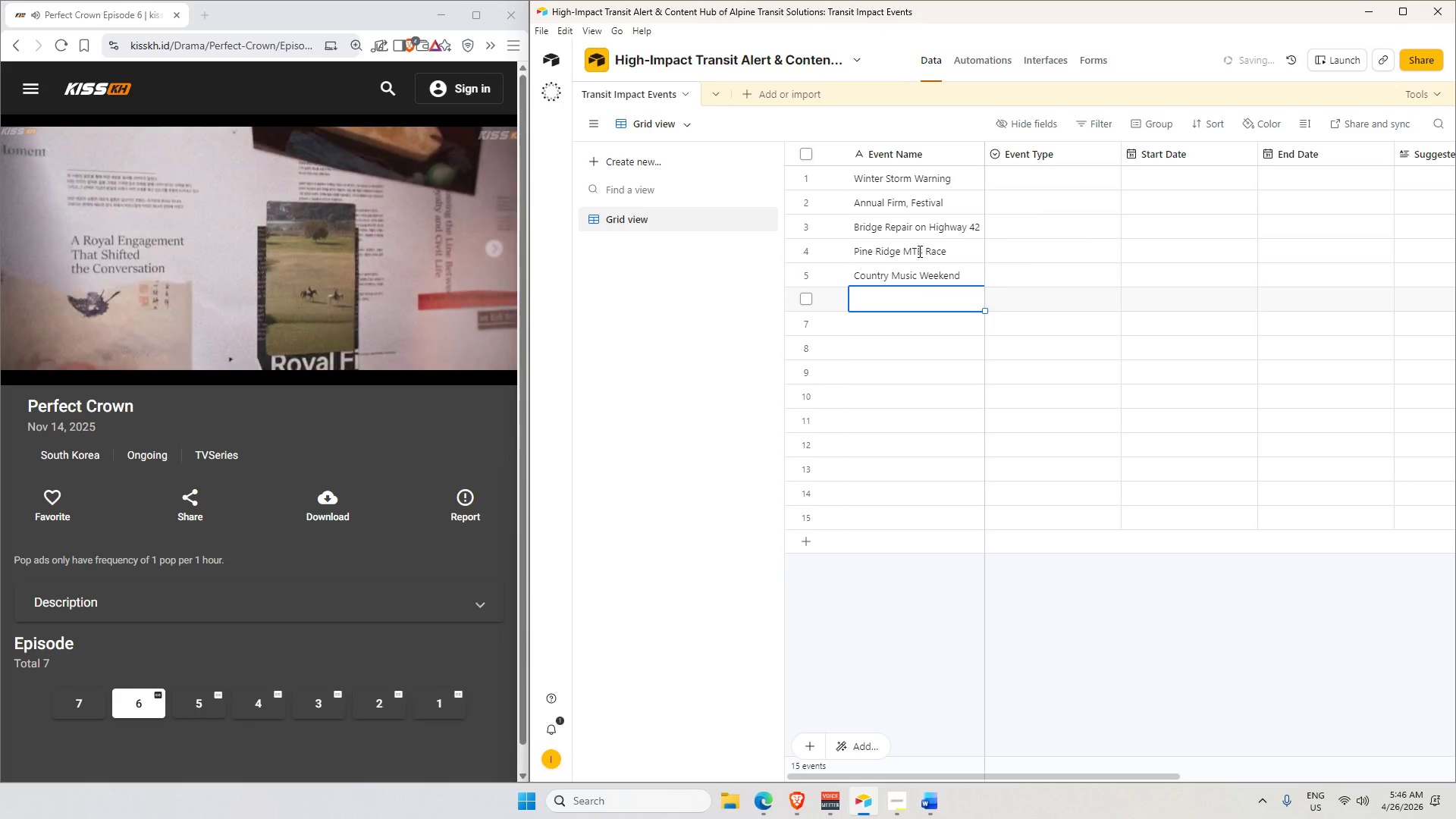 
key(Shift+4)
 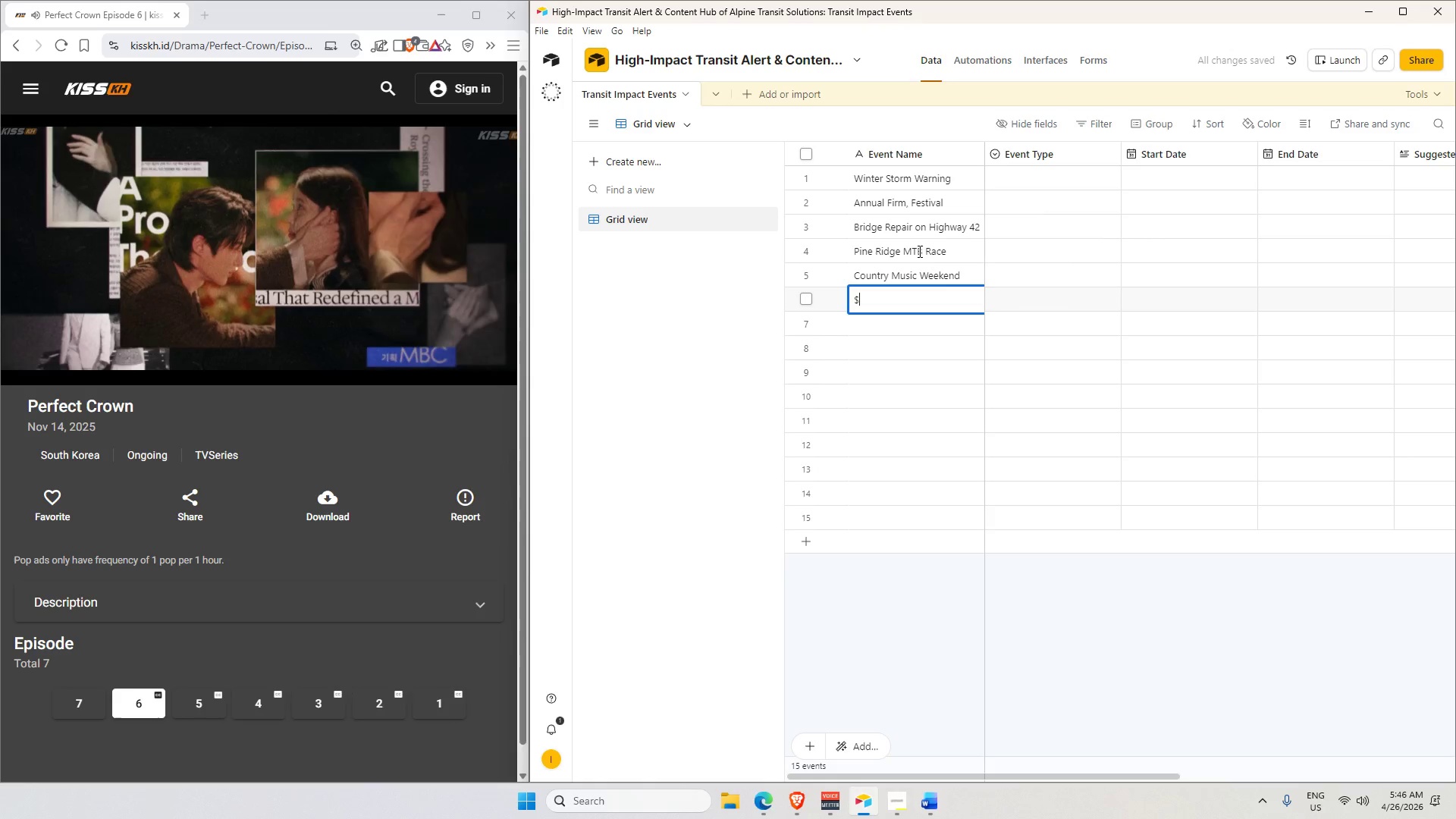 
key(Backspace)
type(4th of )
 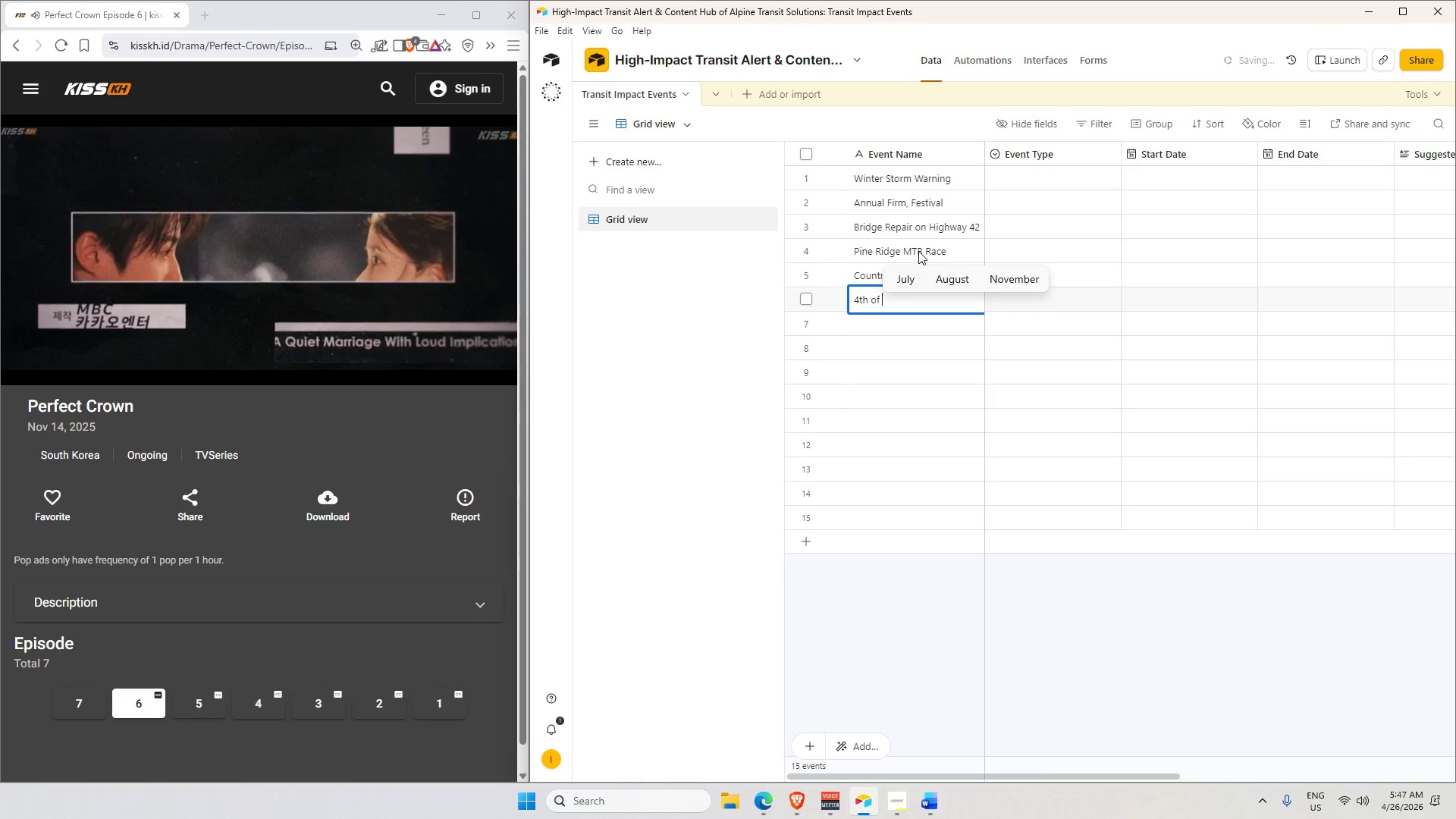 
type(July Parade)
 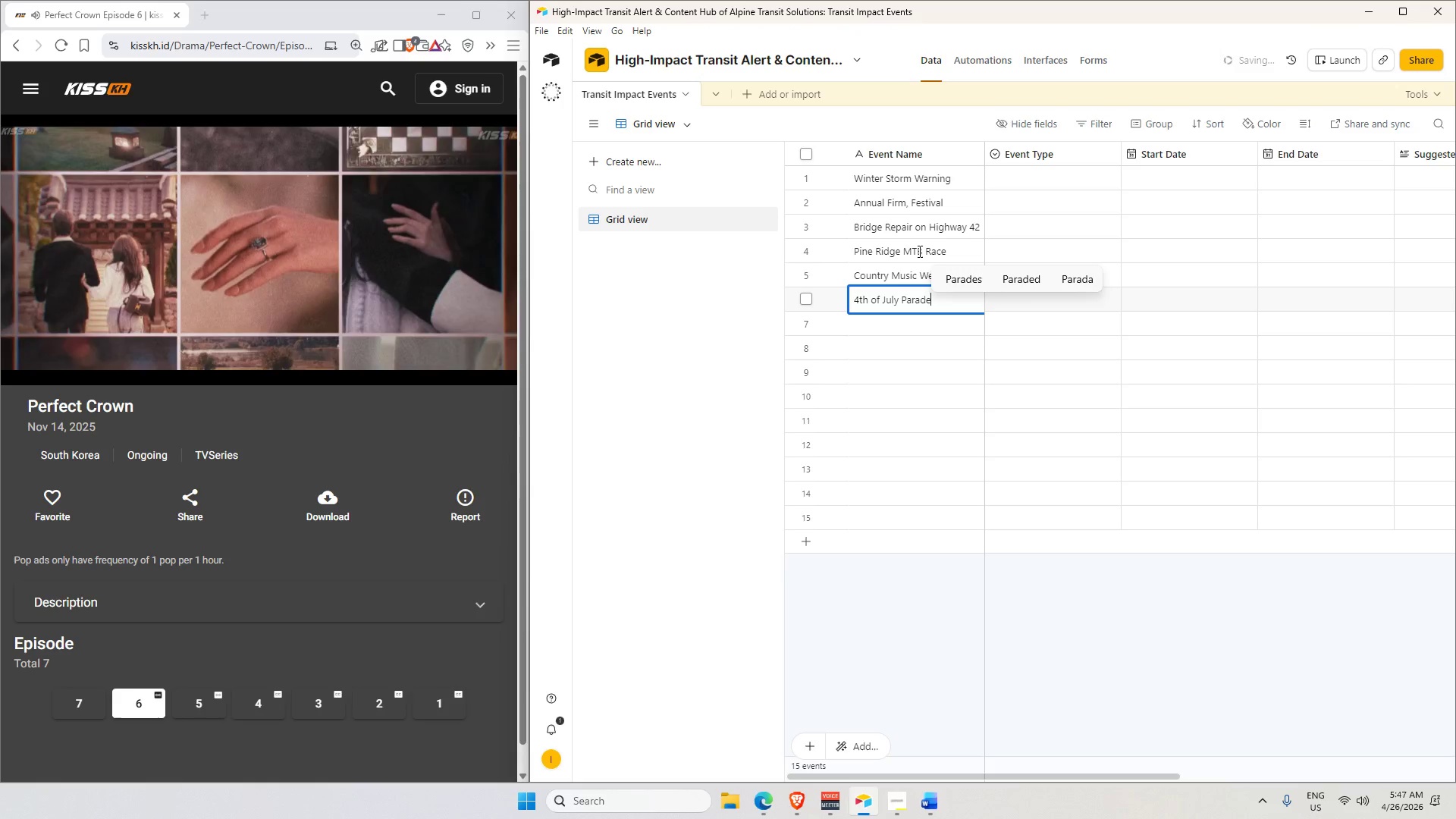 
key(Enter)
 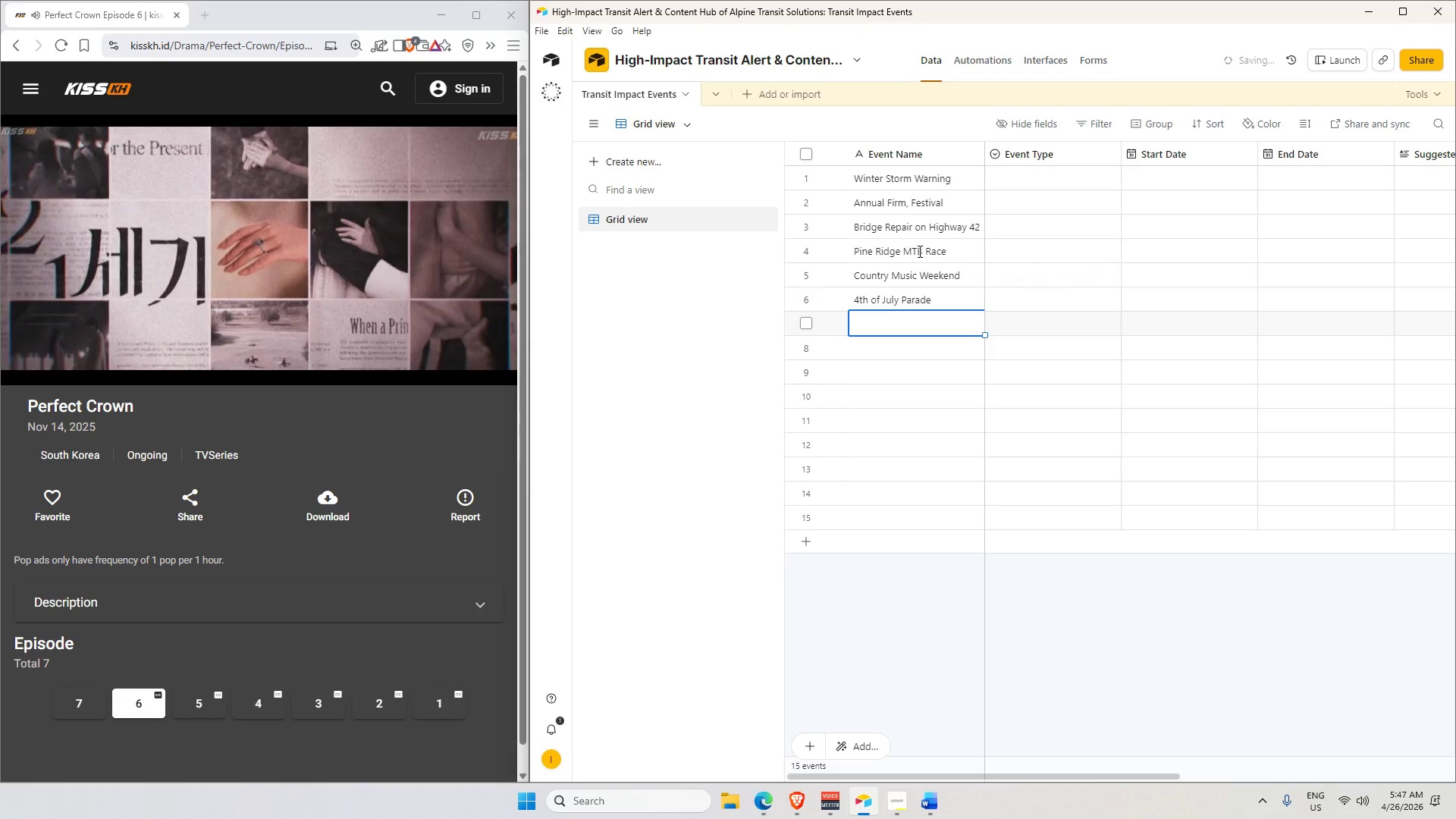 
type(Lakeside Triathlon)
 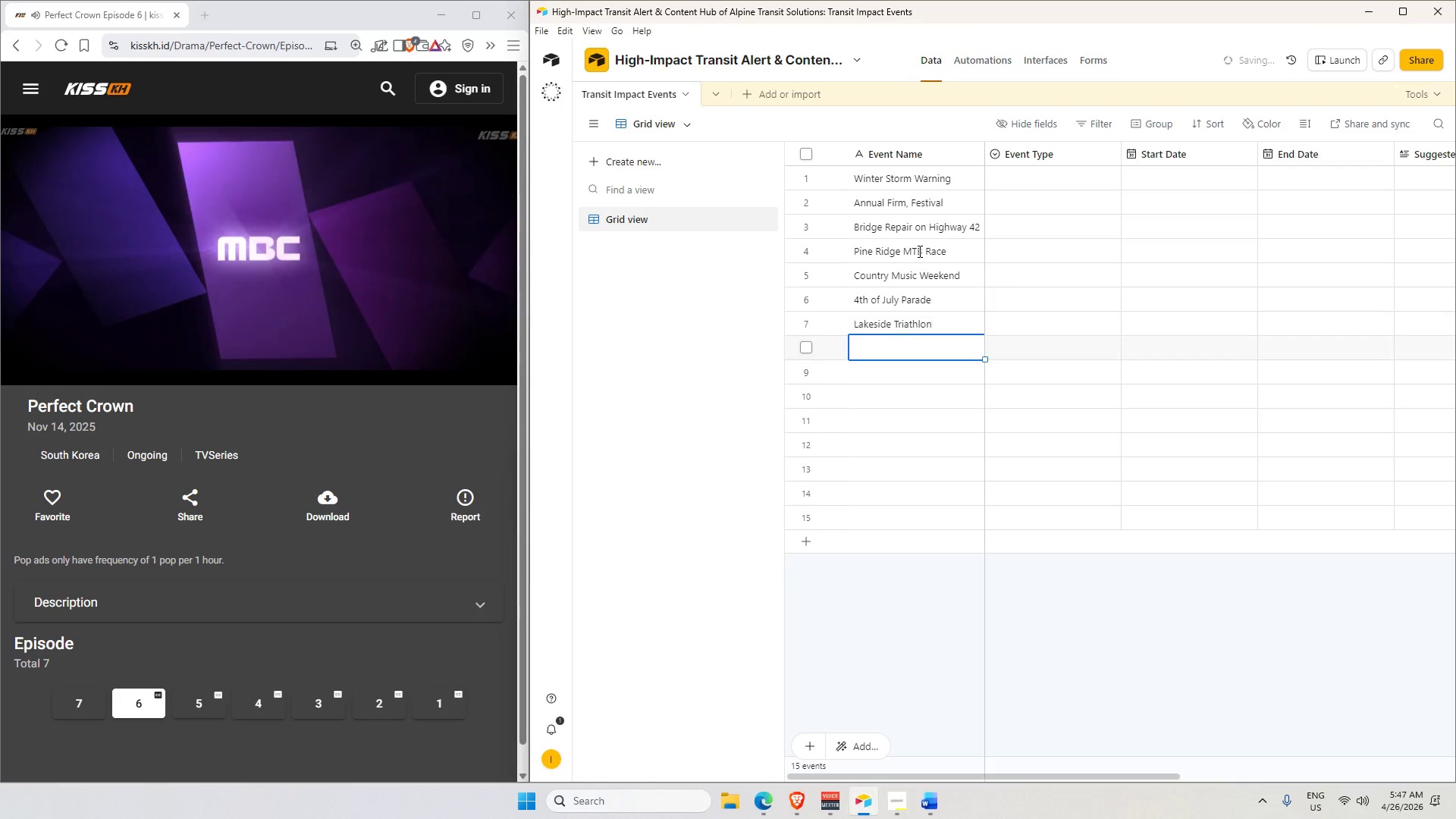 
 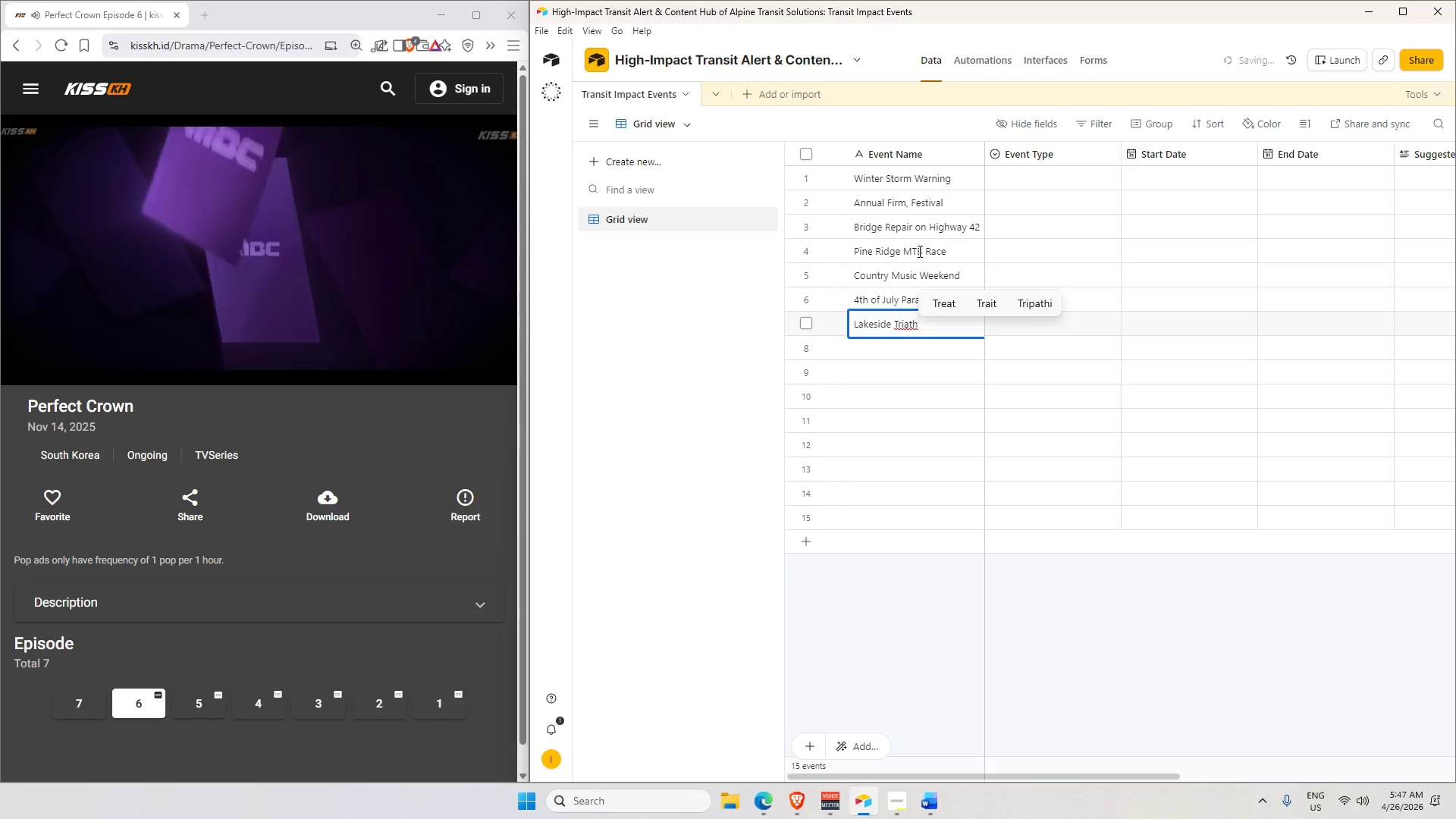 
key(Enter)
 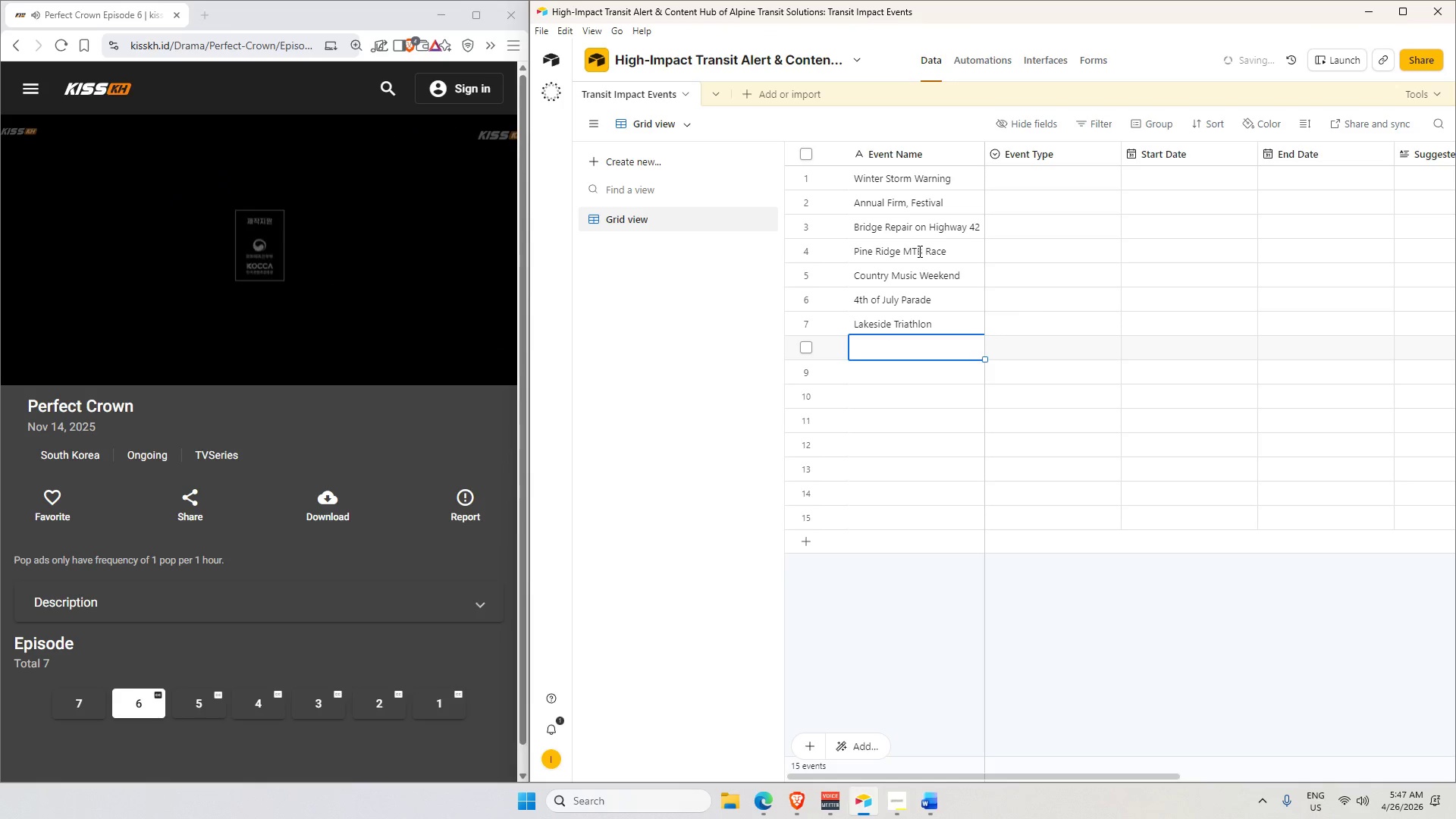 
type(Road Work: Main St.)
key(Backspace)
 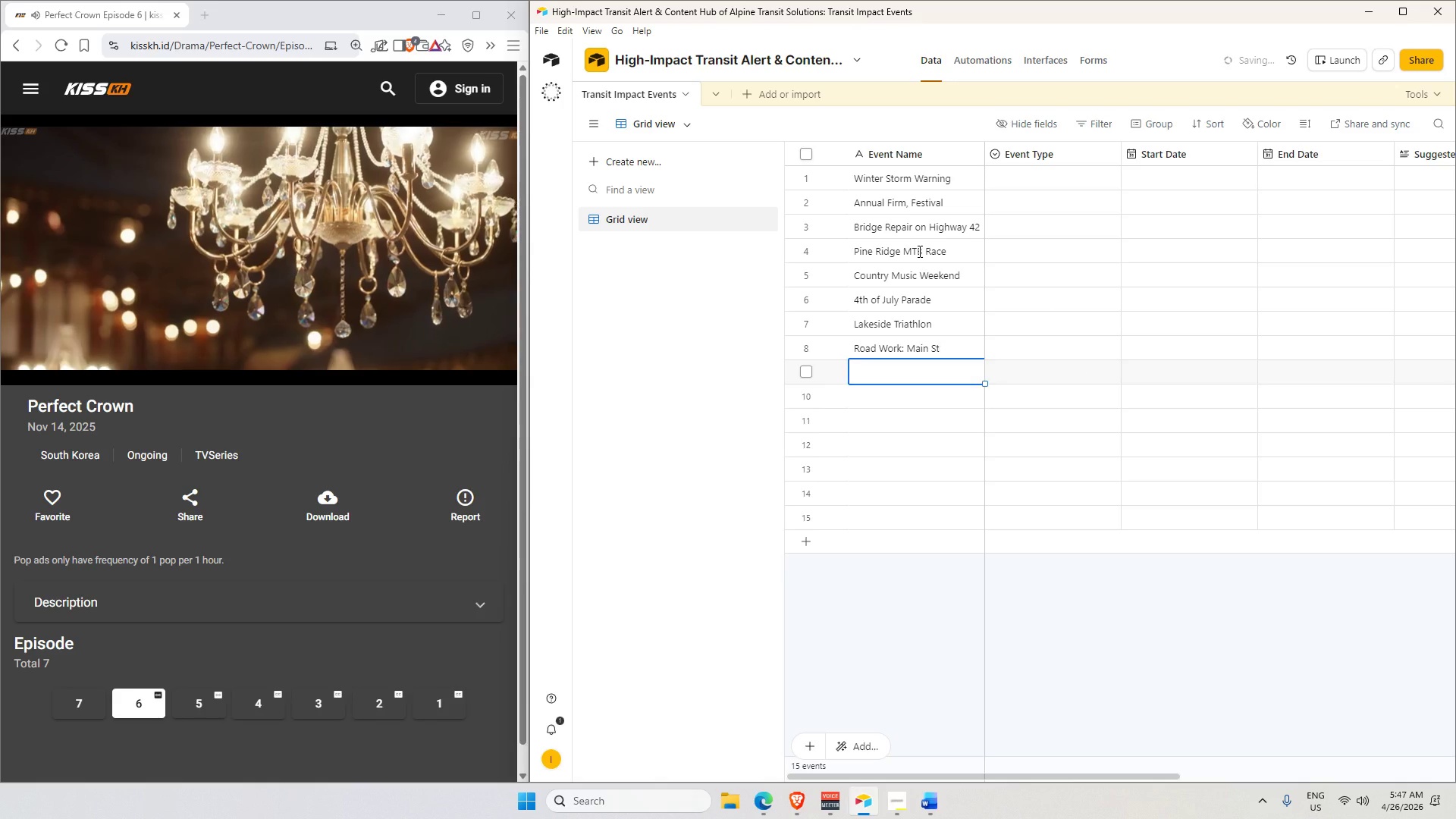 
 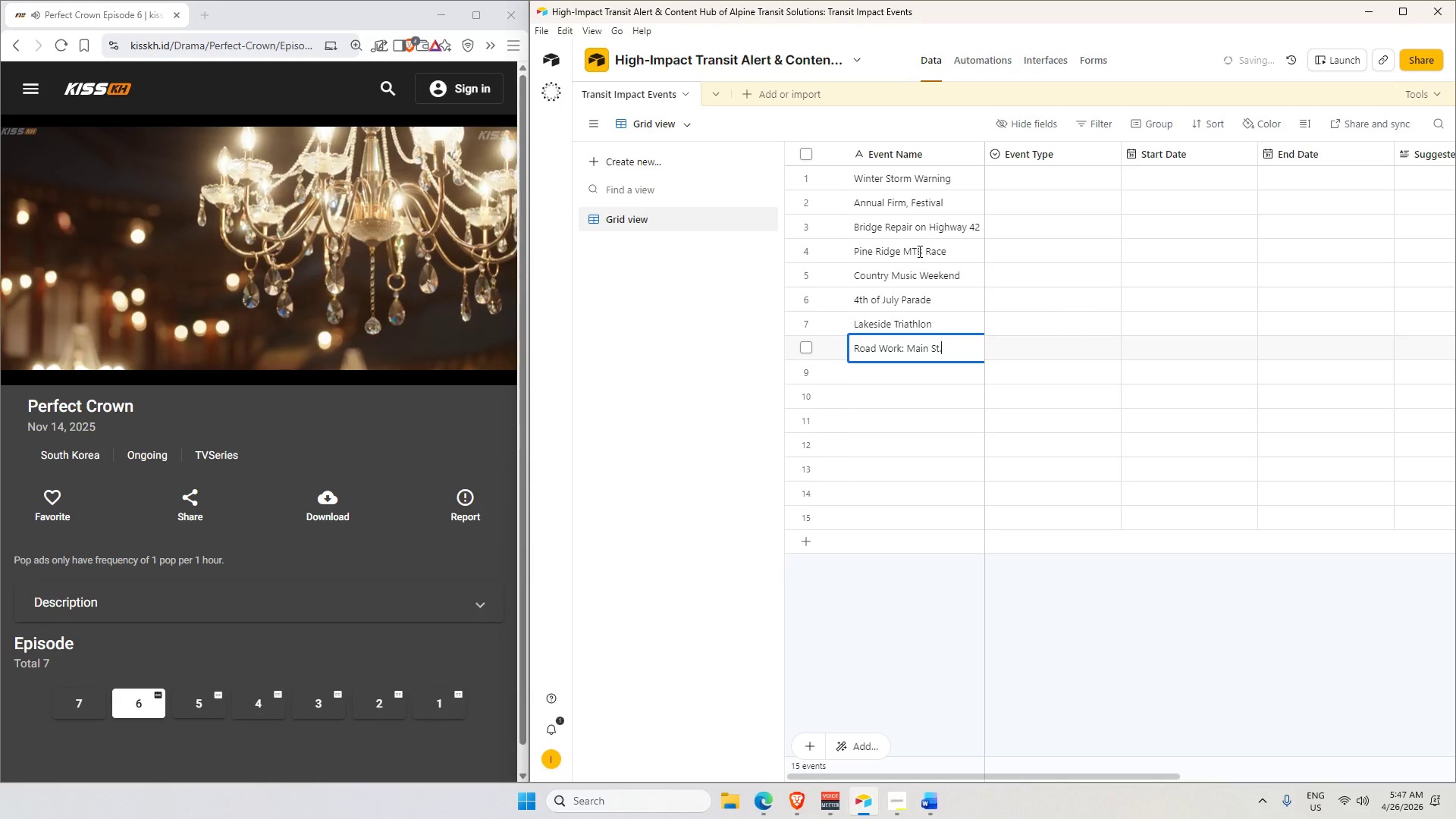 
key(Enter)
 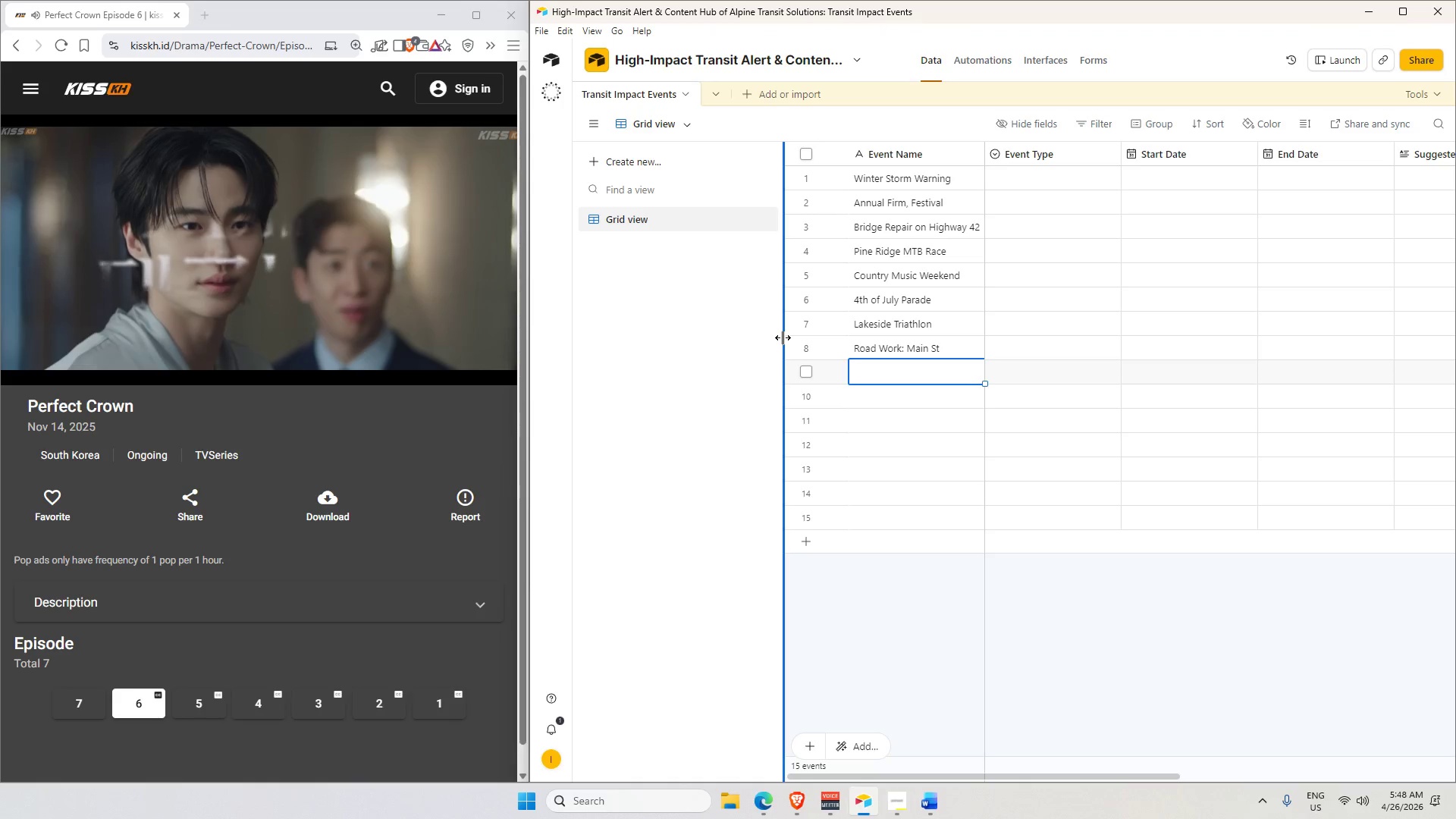 
wait(78.41)
 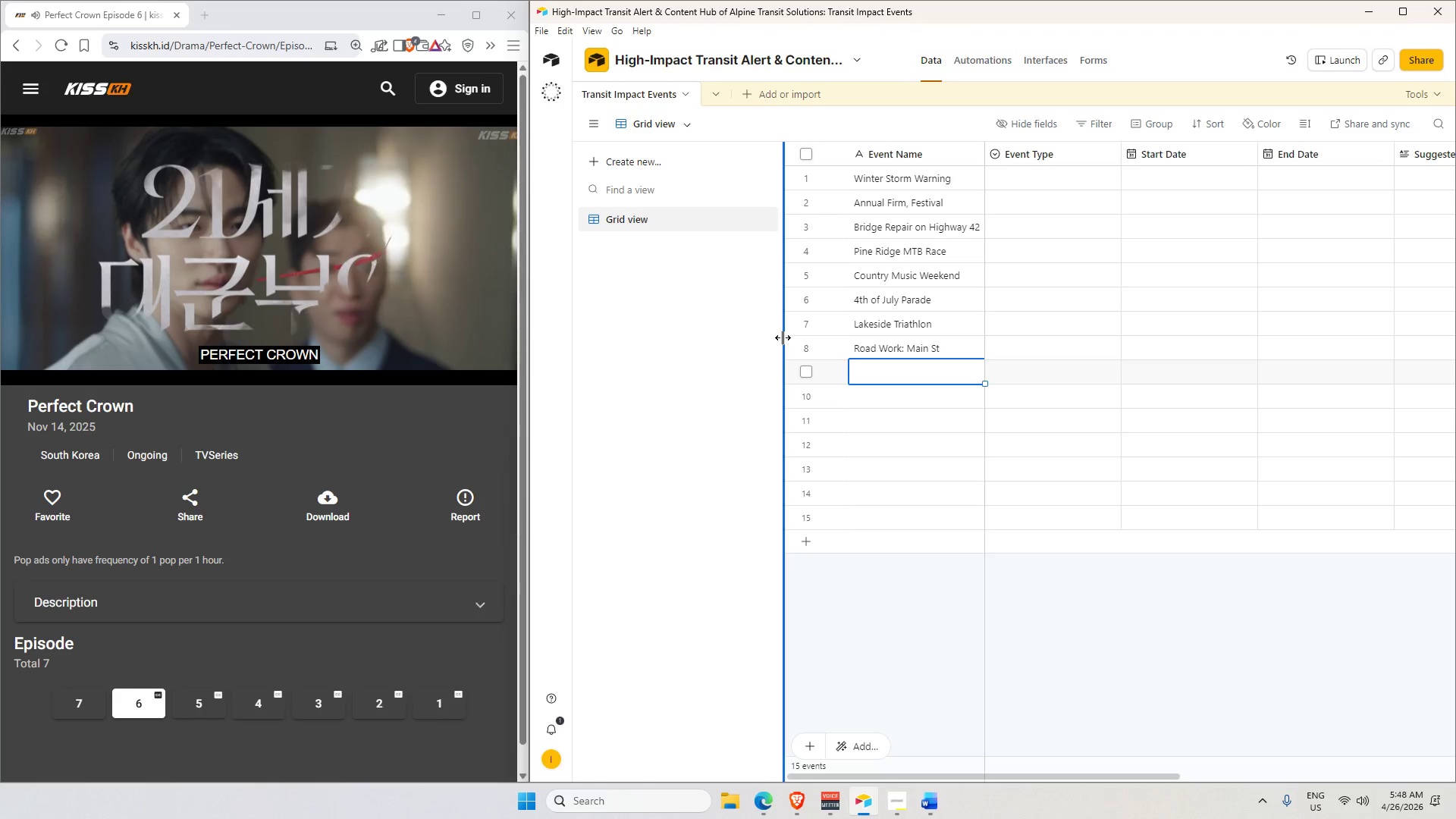 
type(Summer )
 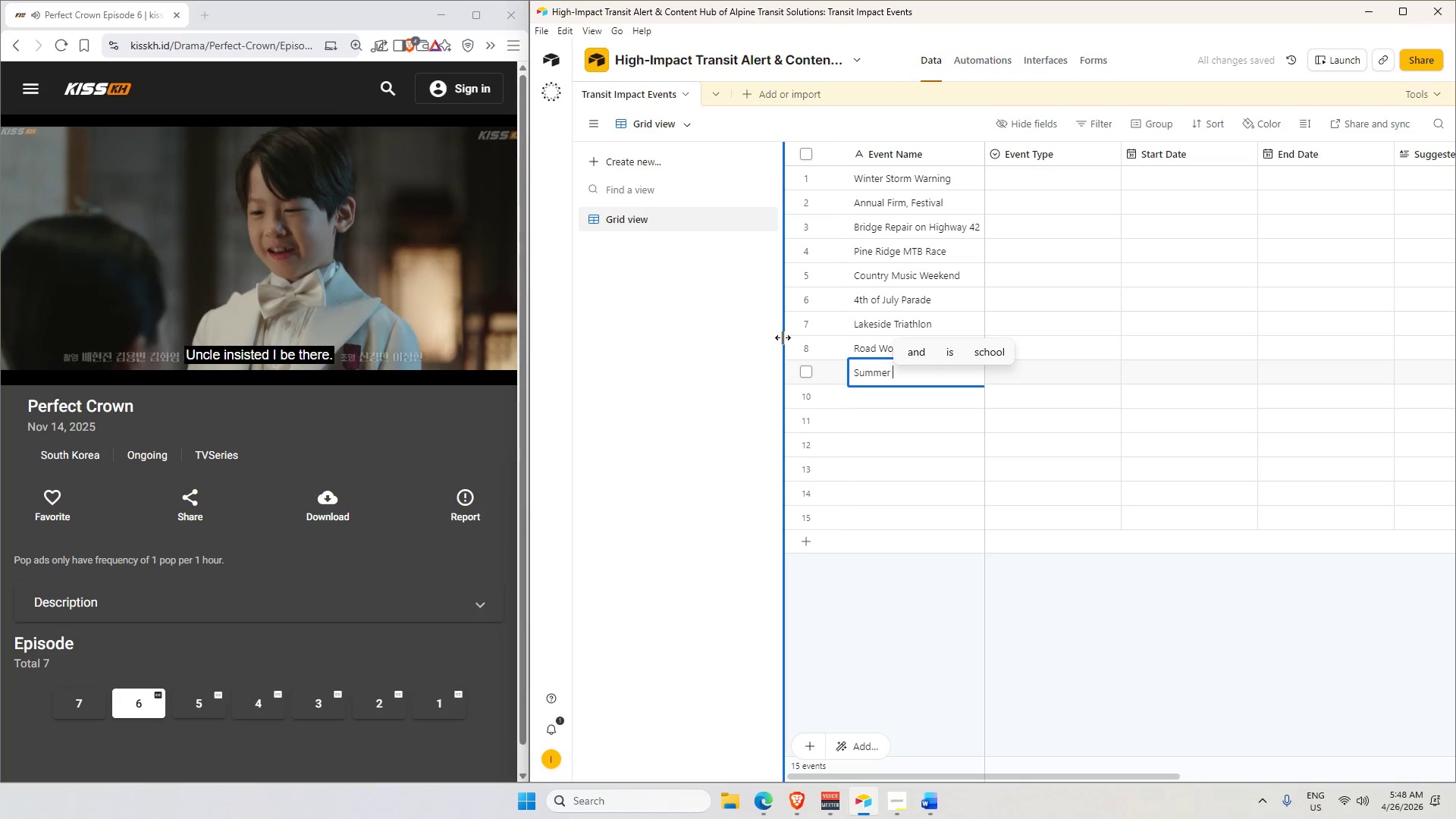 
wait(6.44)
 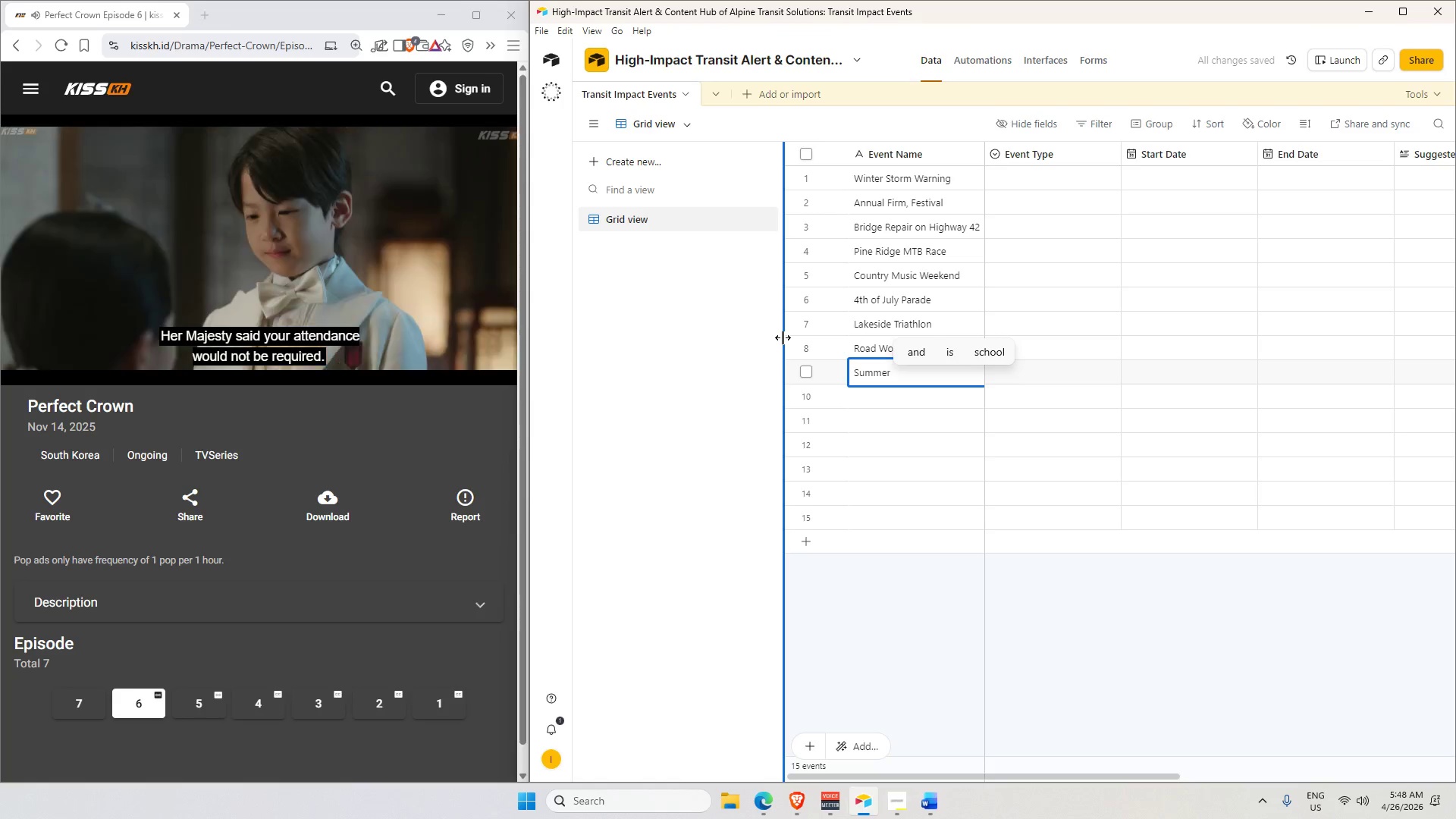 
type(Thunderstorm Advisory)
 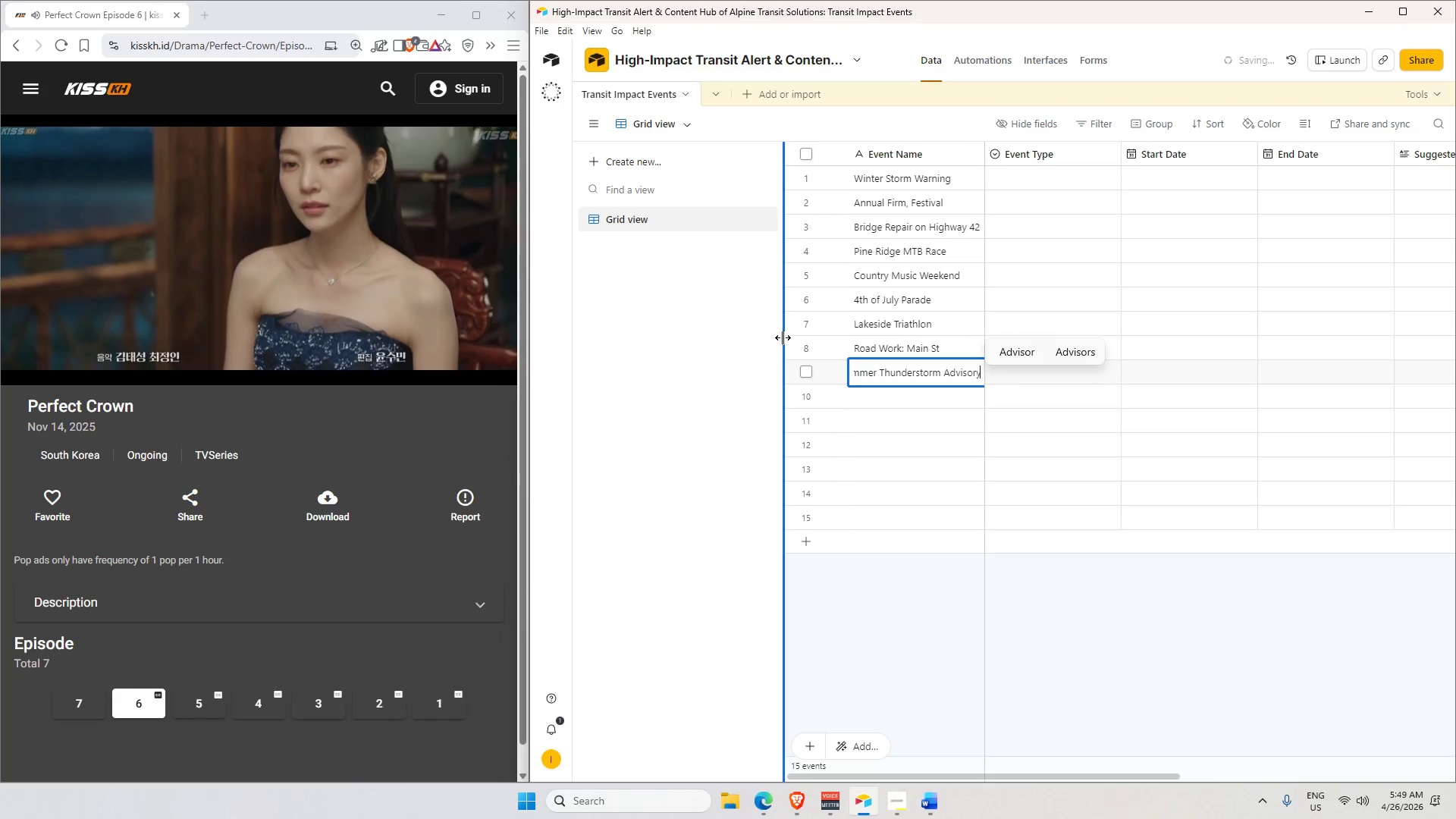 
key(Enter)
 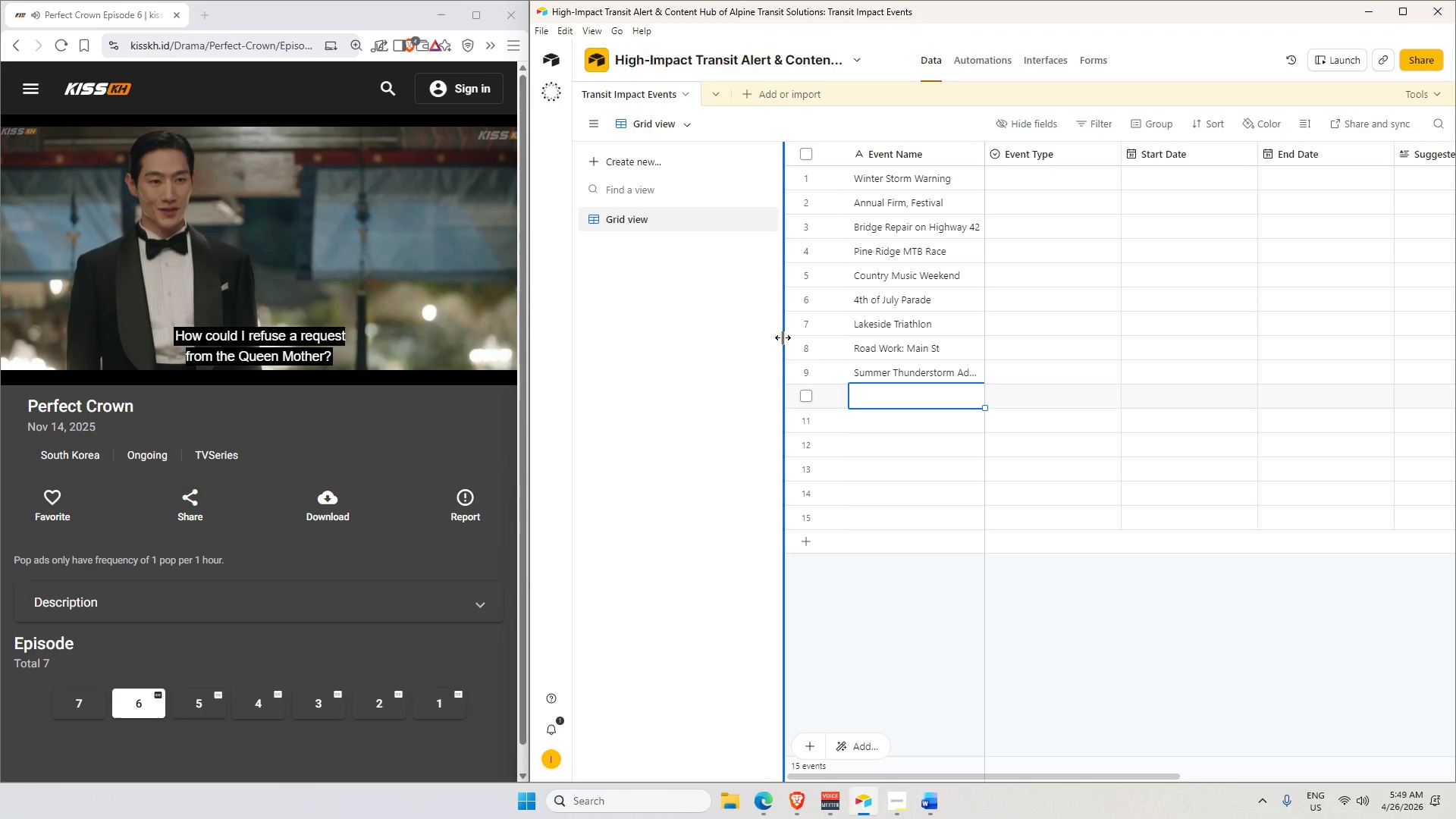 
wait(17.39)
 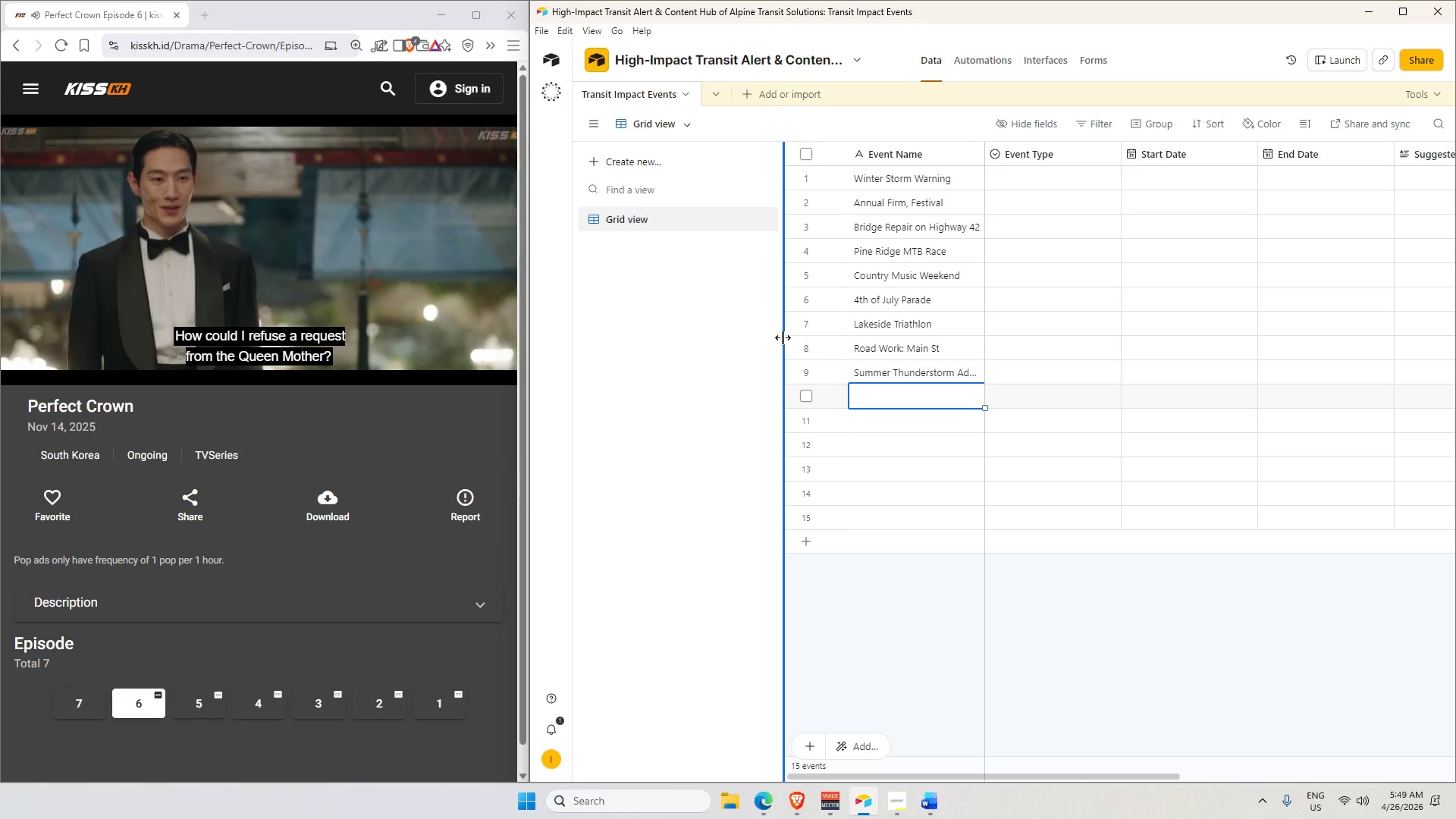 
type(Wildfir Smoke Advisory )
 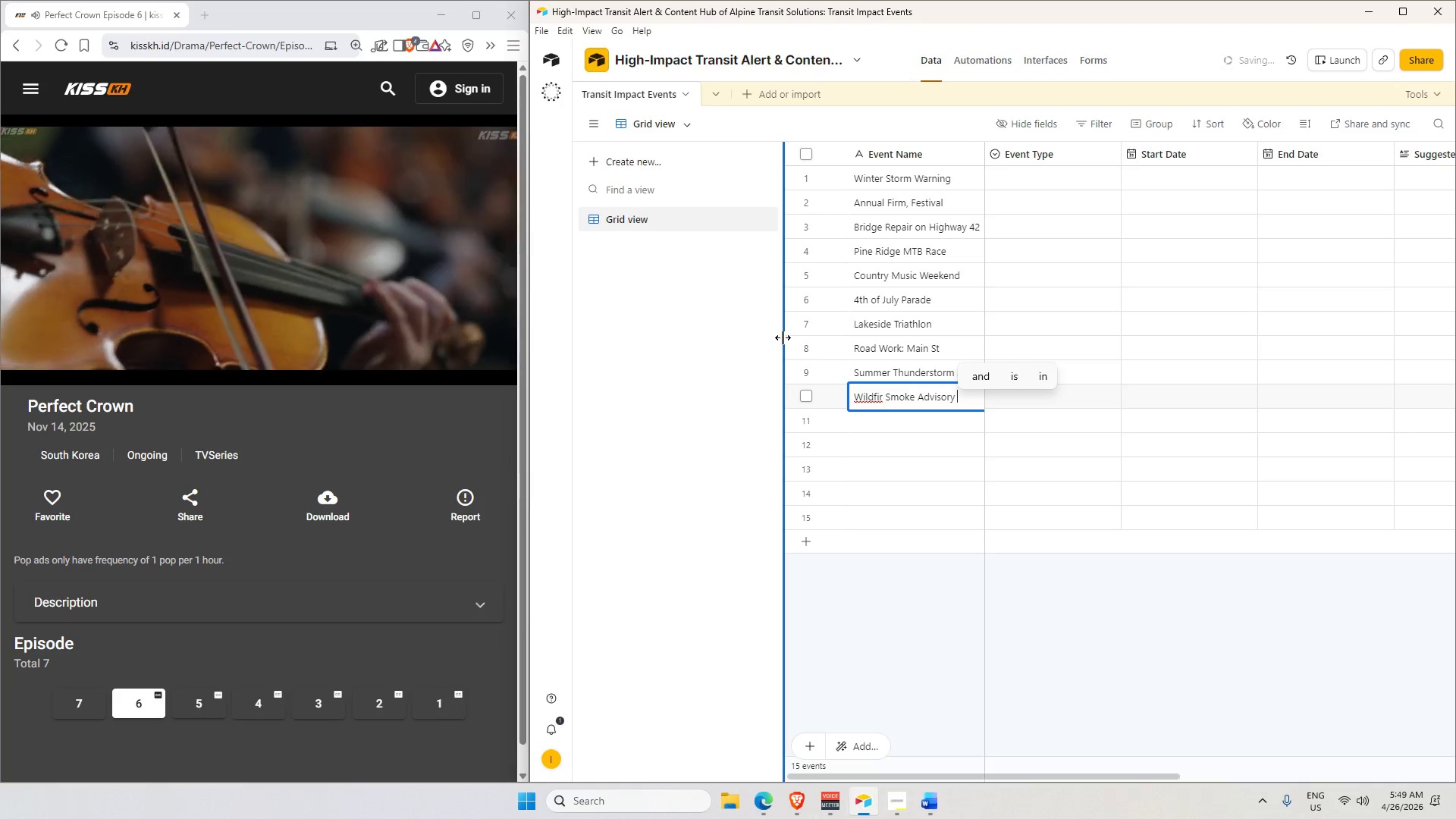 
hold_key(key=ArrowLeft, duration=0.7)
 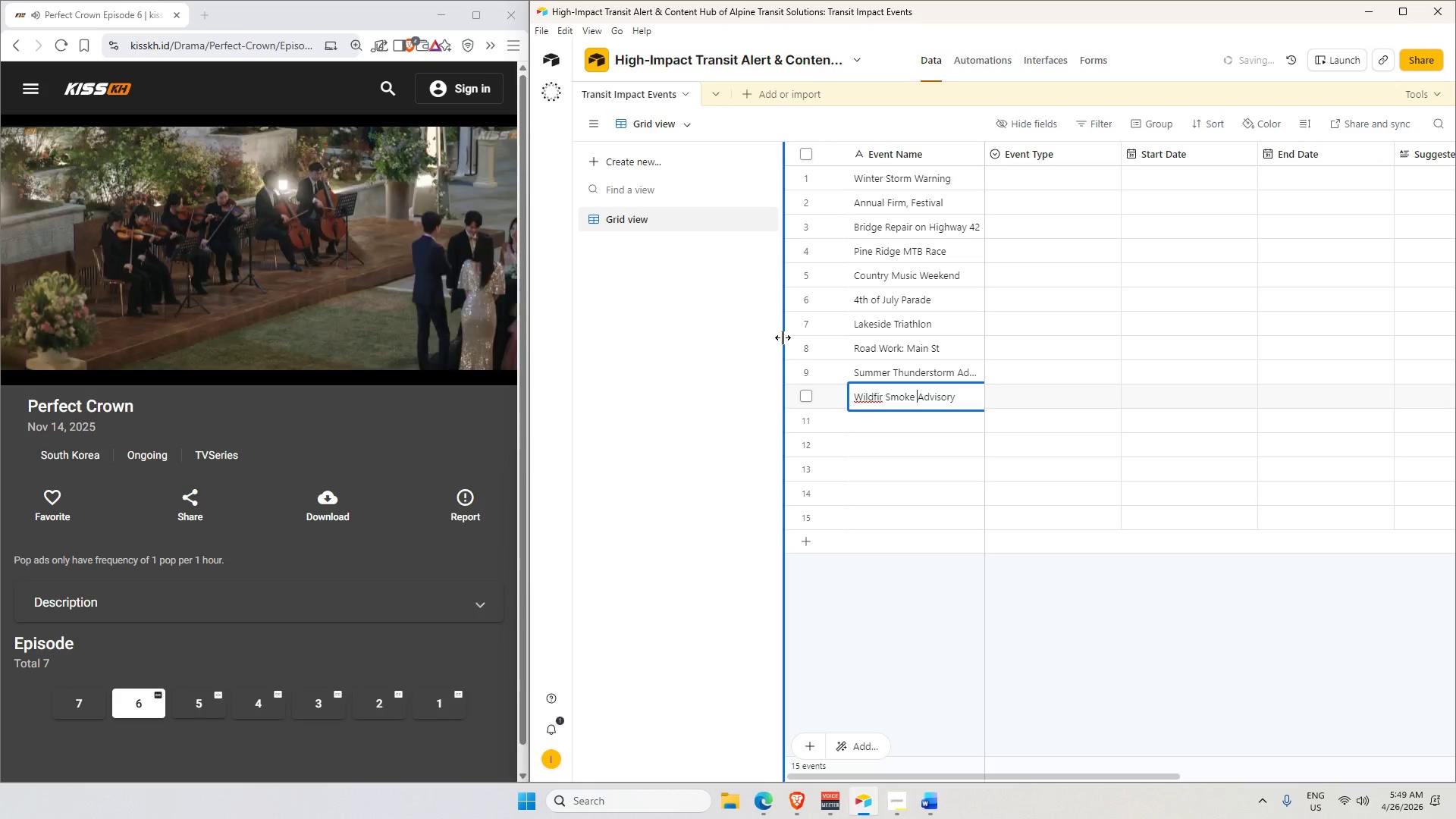 
hold_key(key=ArrowLeft, duration=1.02)
 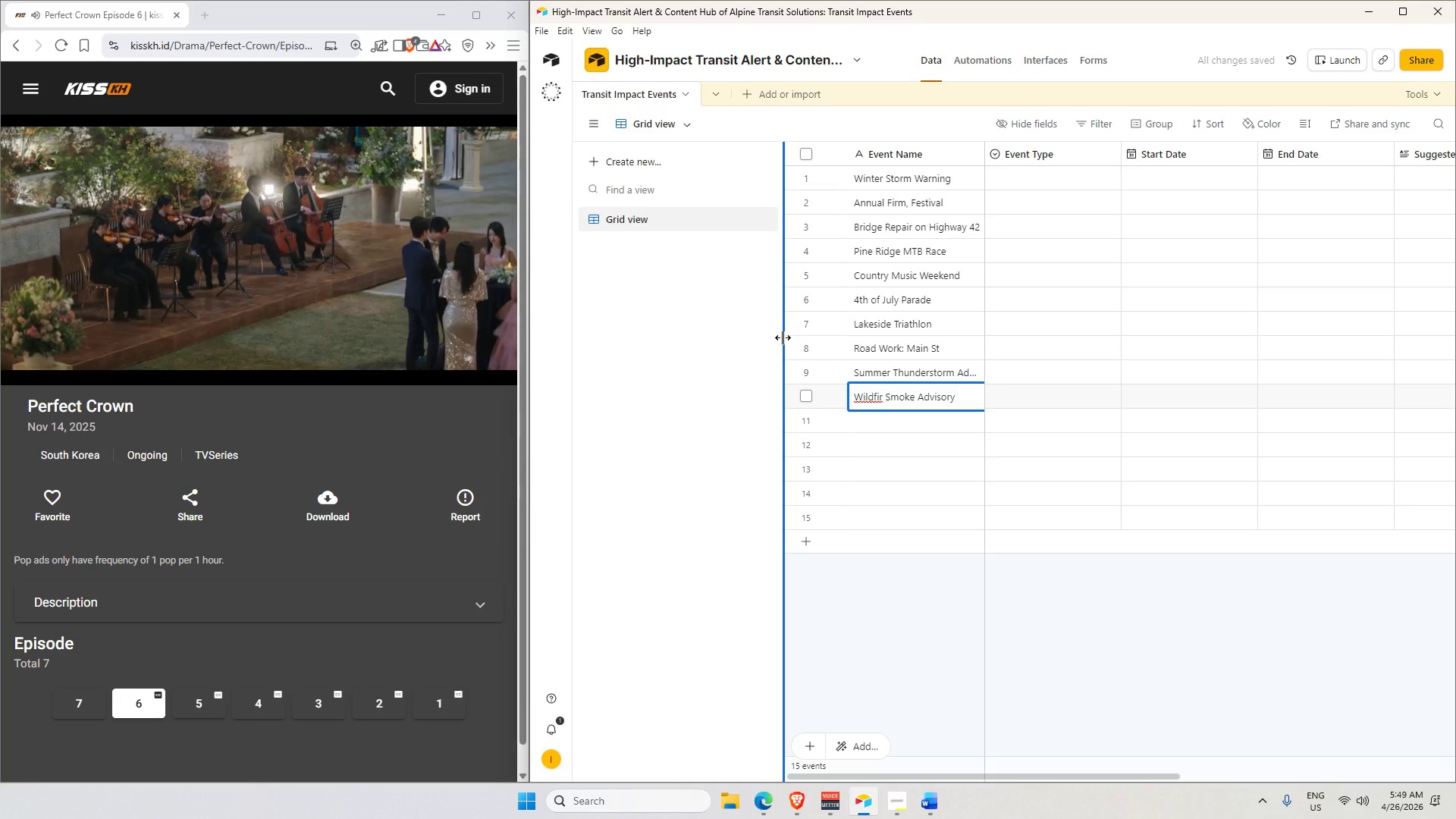 
key(E)
 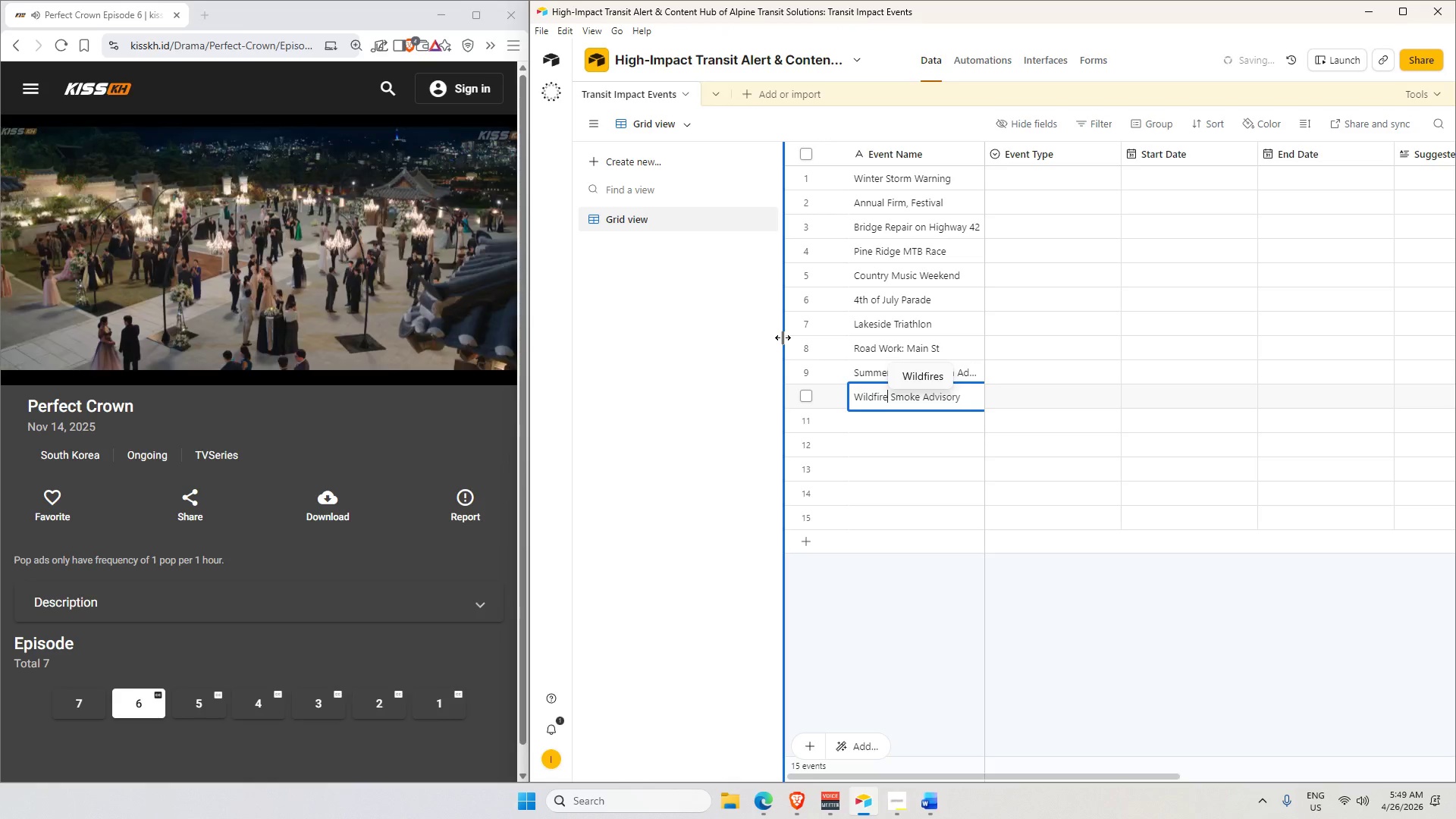 
key(Enter)
 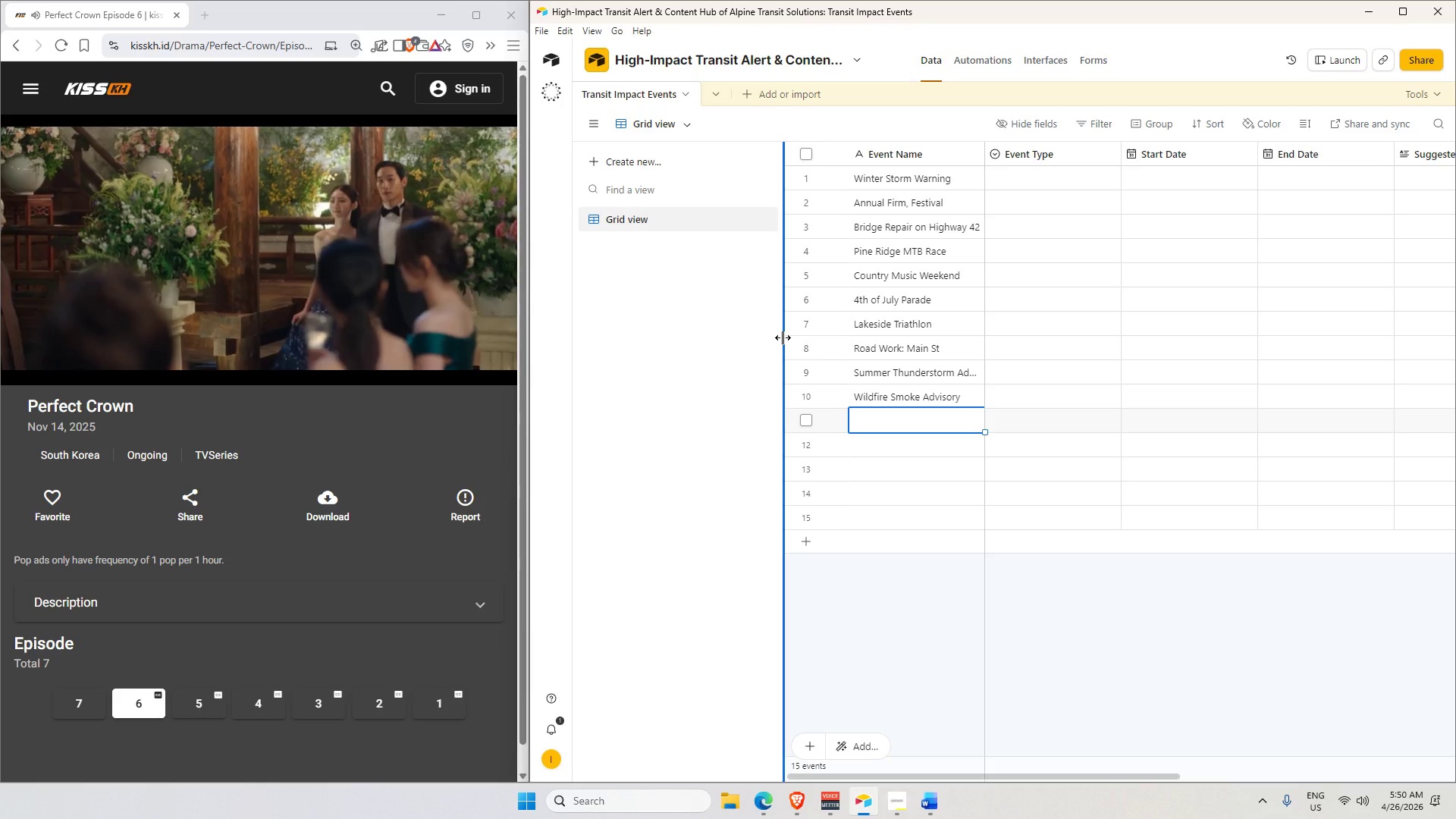 
wait(35.72)
 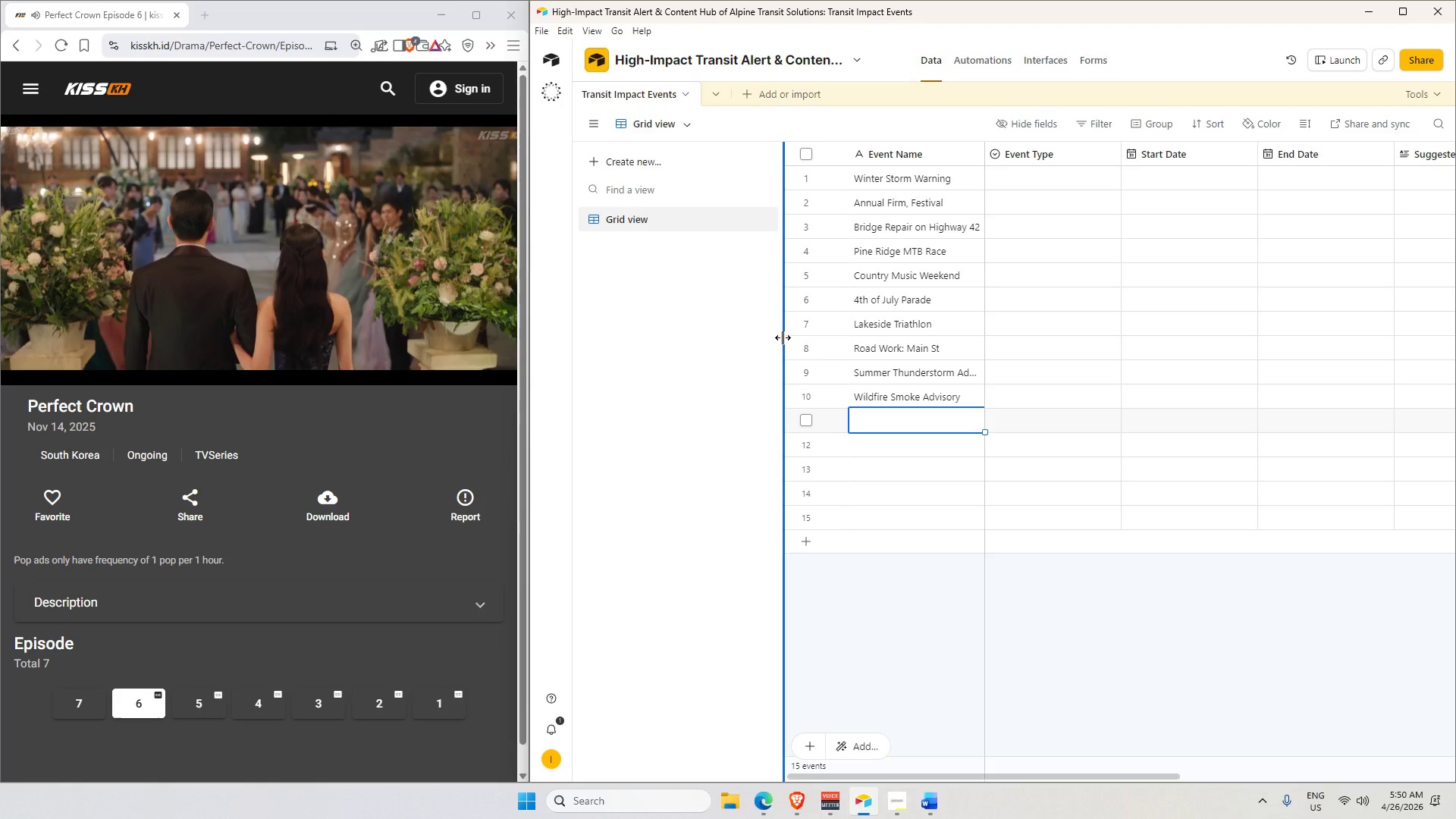 
type(Alpine Half Marathon)
 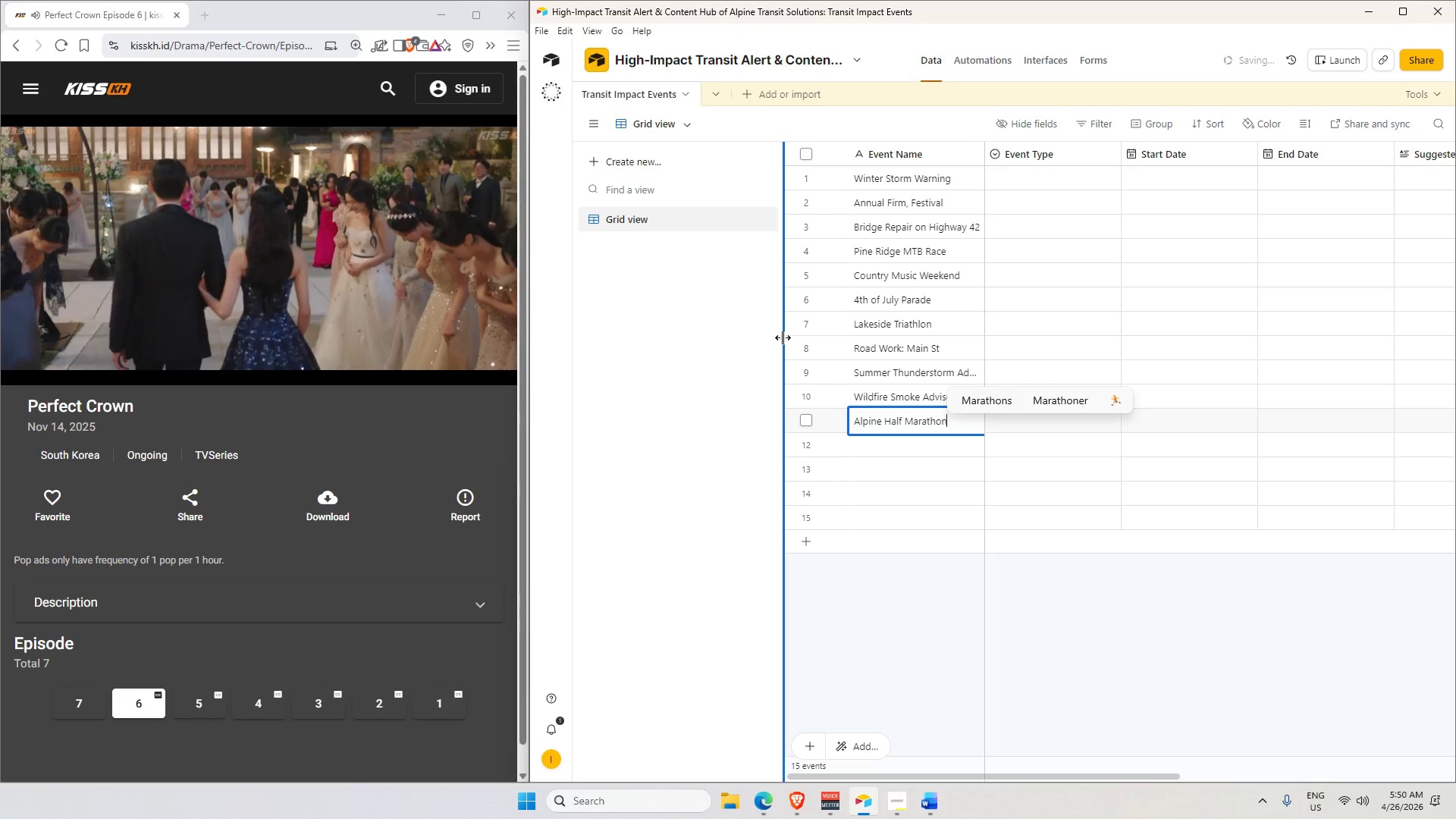 
key(Enter)
 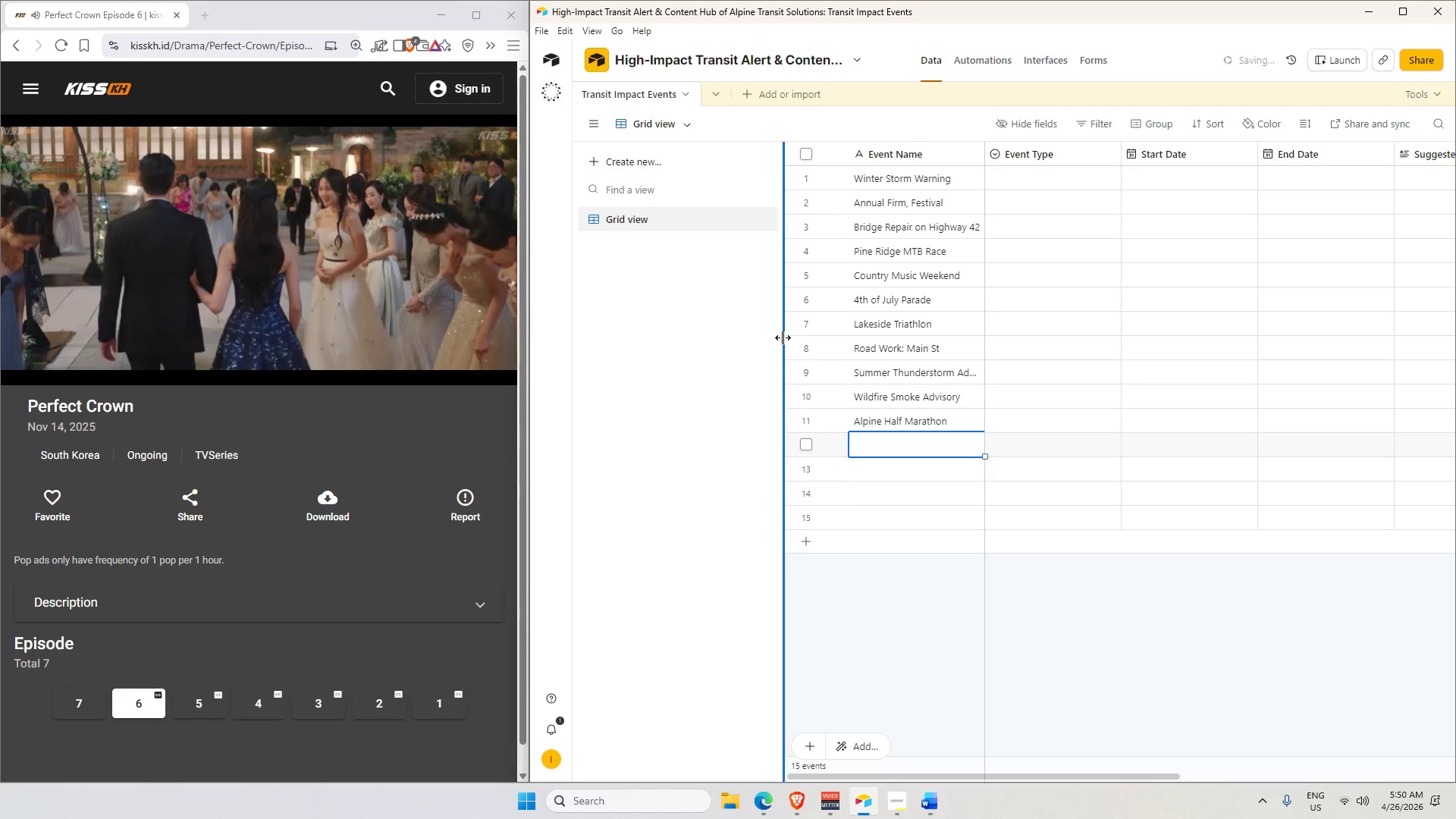 
type(Mountain Art Walk)
 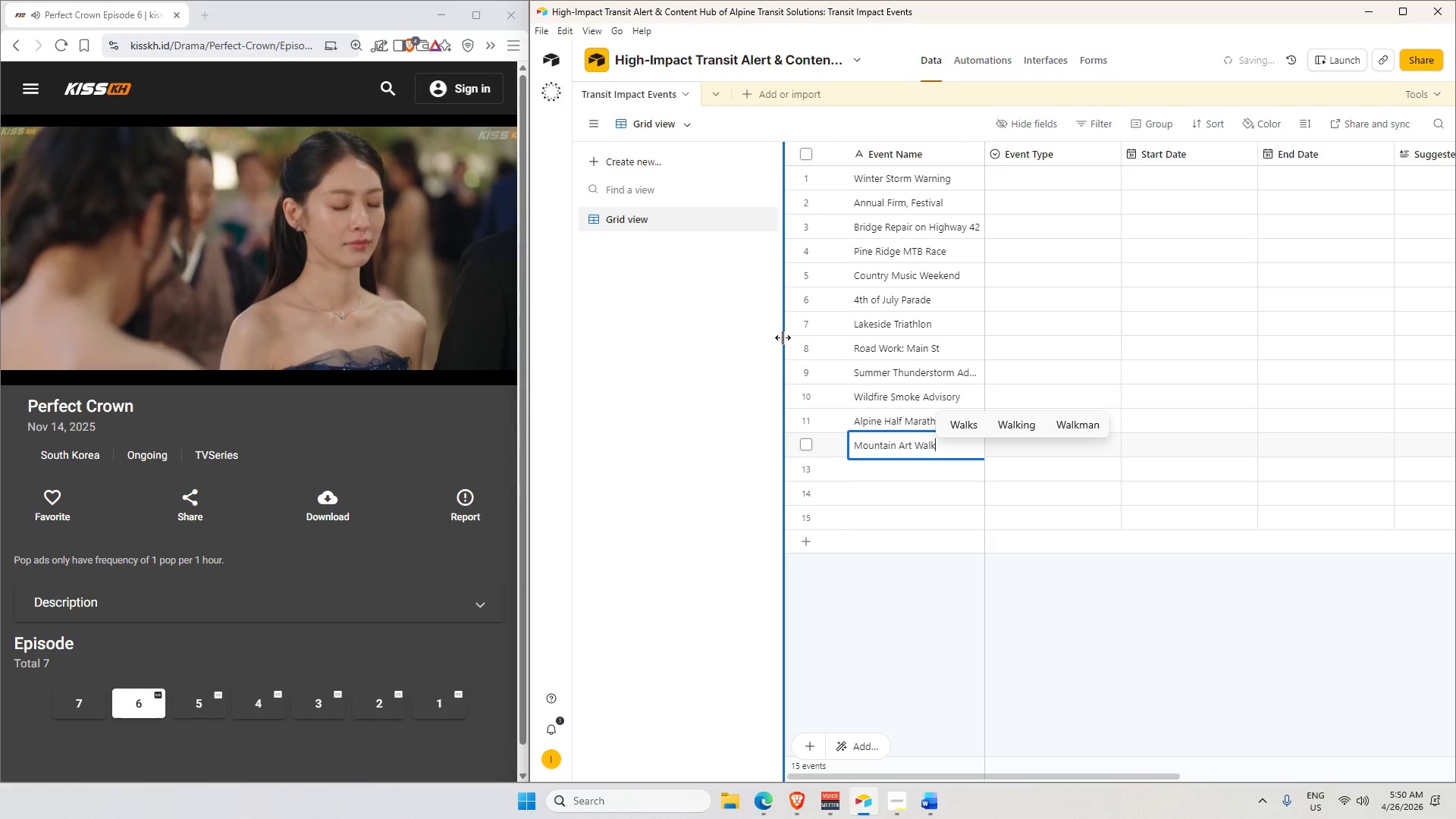 
wait(37.27)
 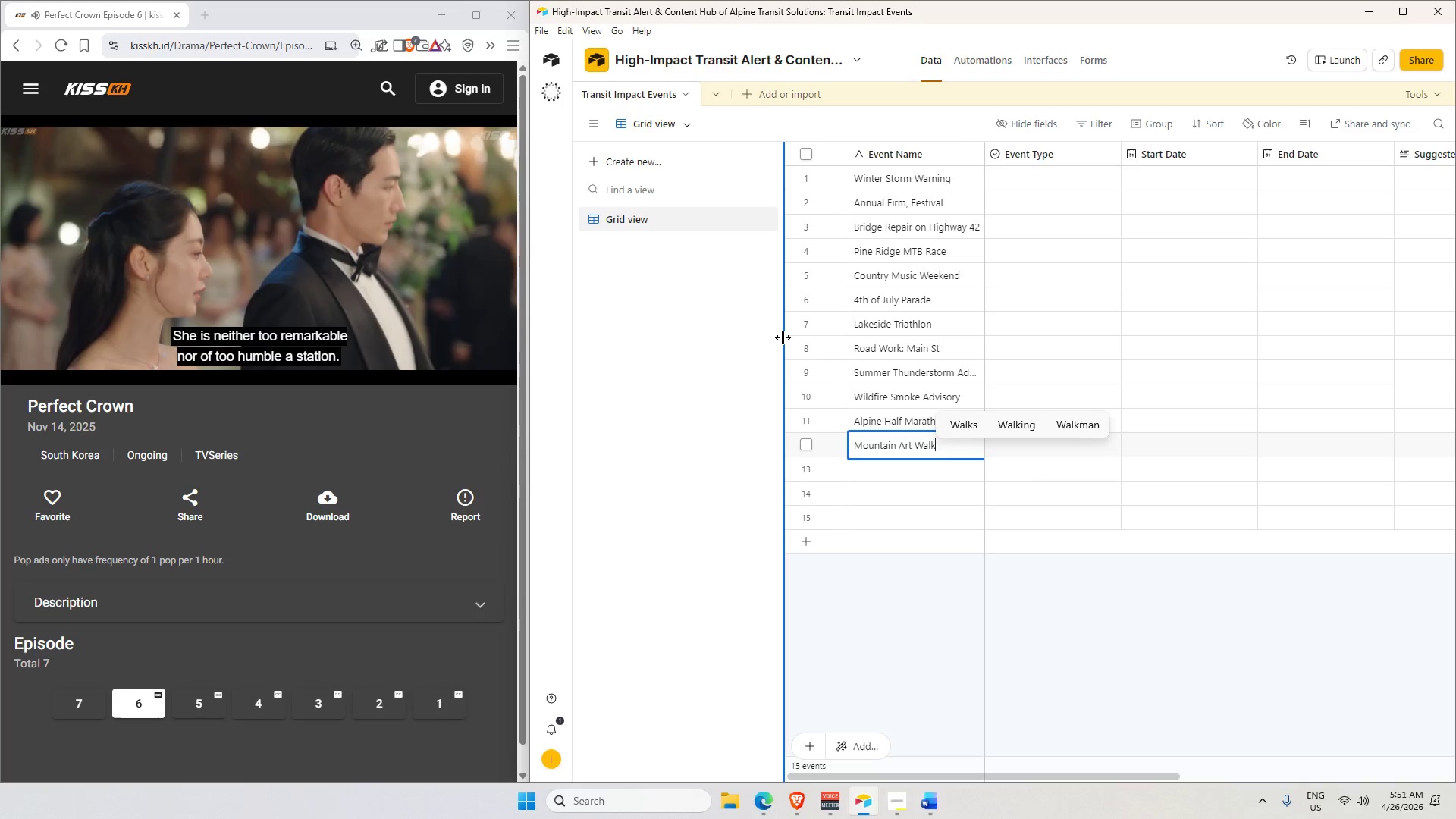 
key(Enter)
 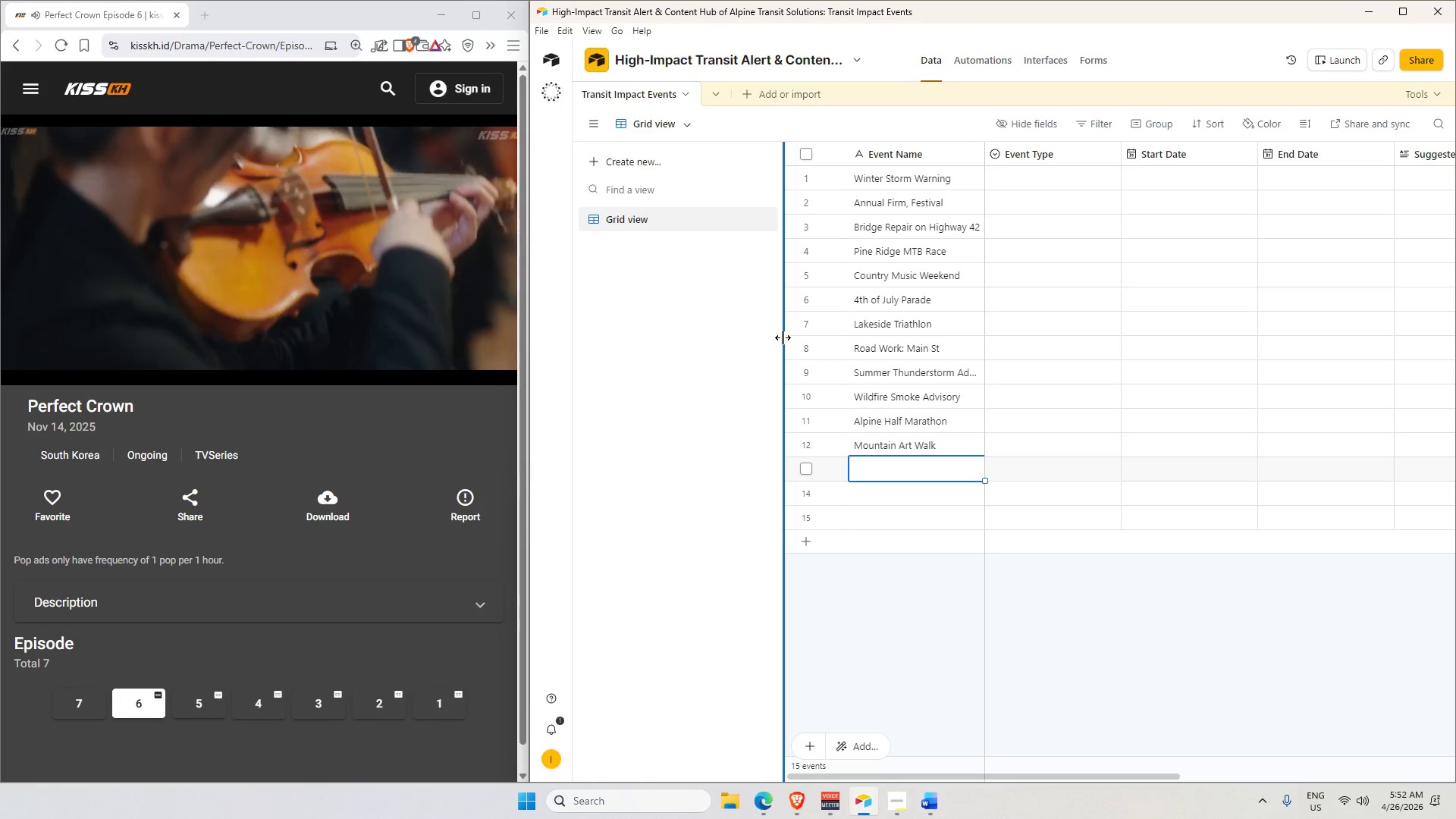 
wait(67.34)
 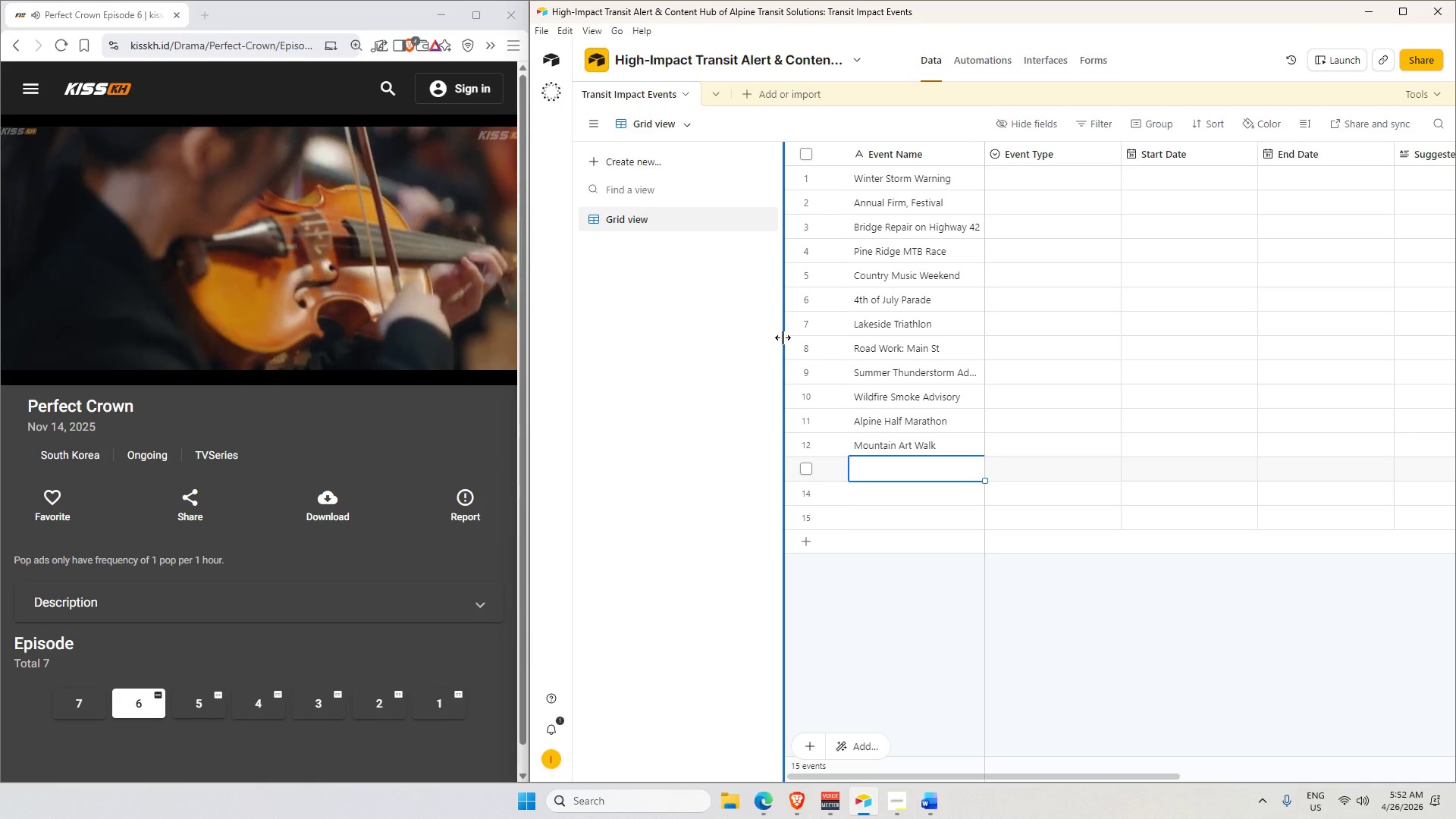 
type(Hwy 18 Rockfall Clearing)
 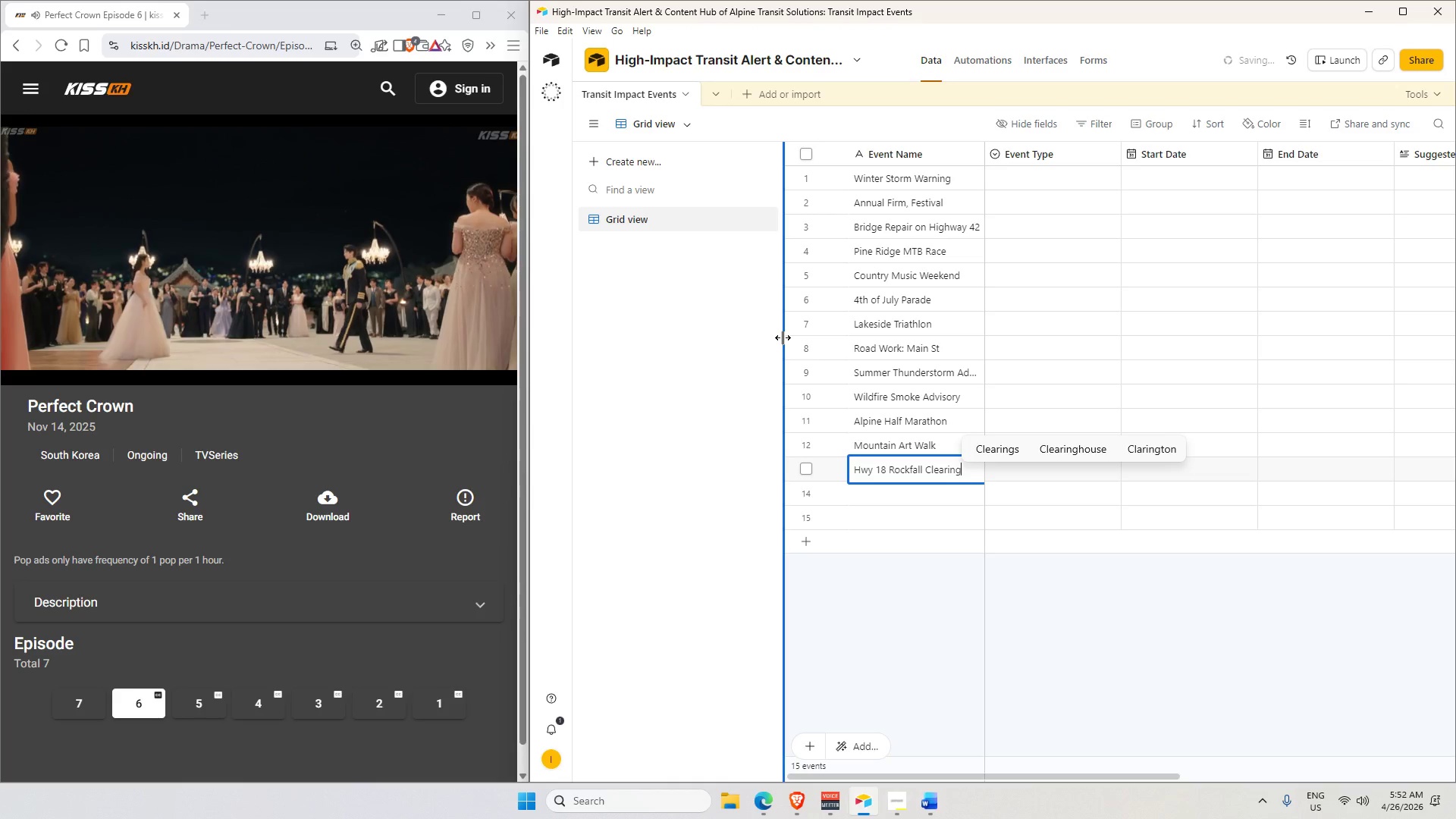 
key(Enter)
 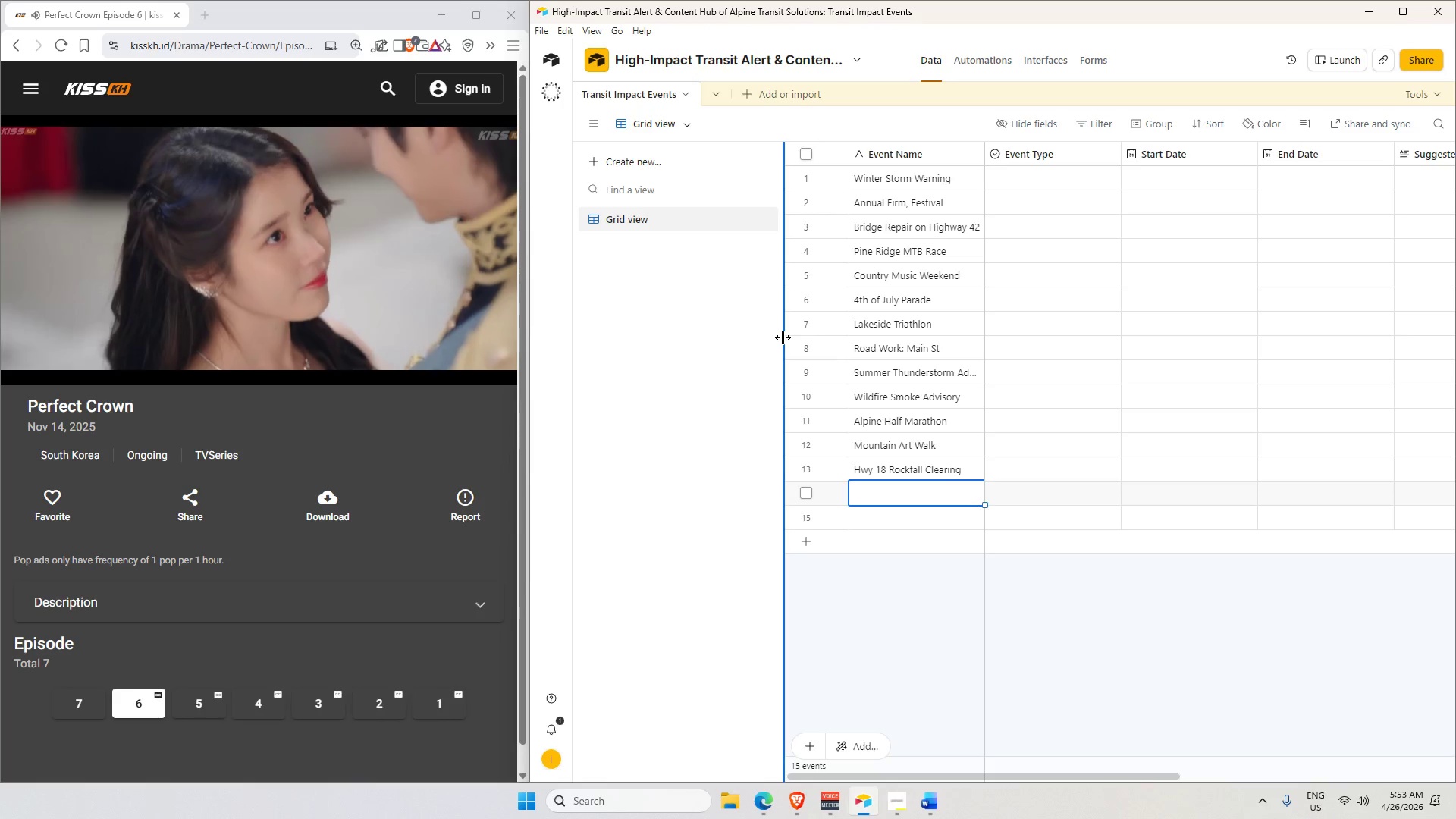 
wait(57.91)
 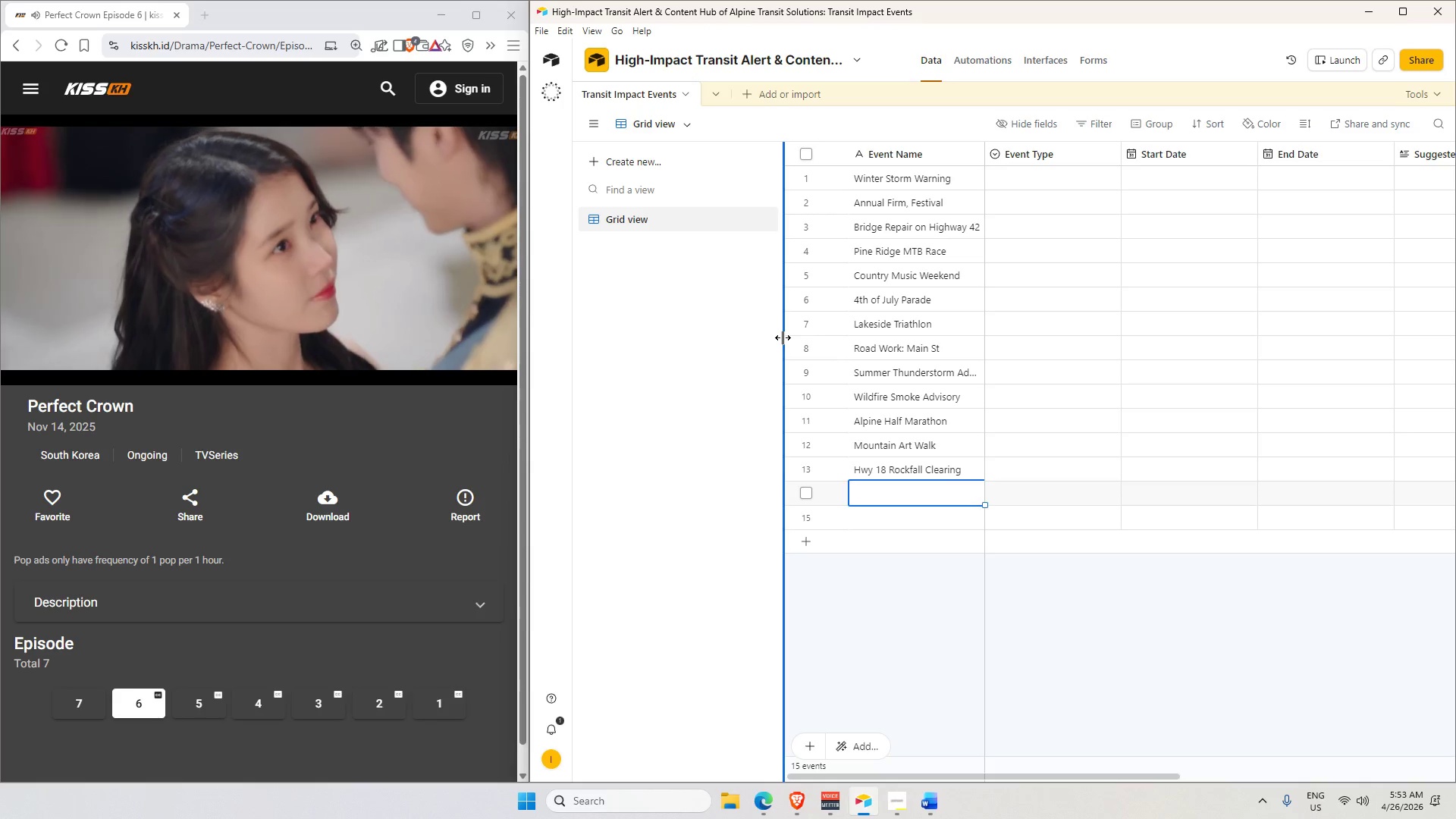 
type(Labor )
 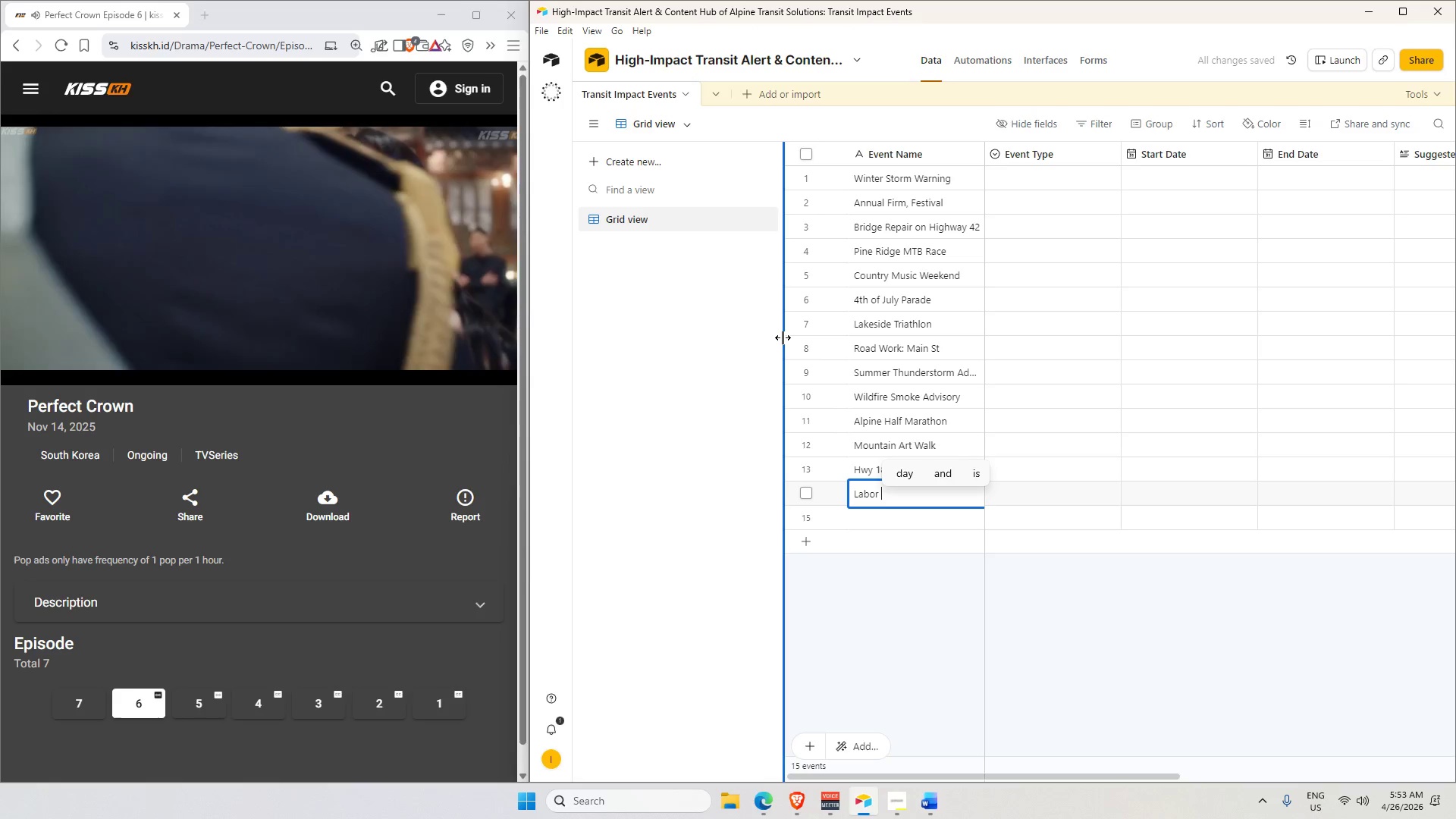 
type(Day Weekend)
 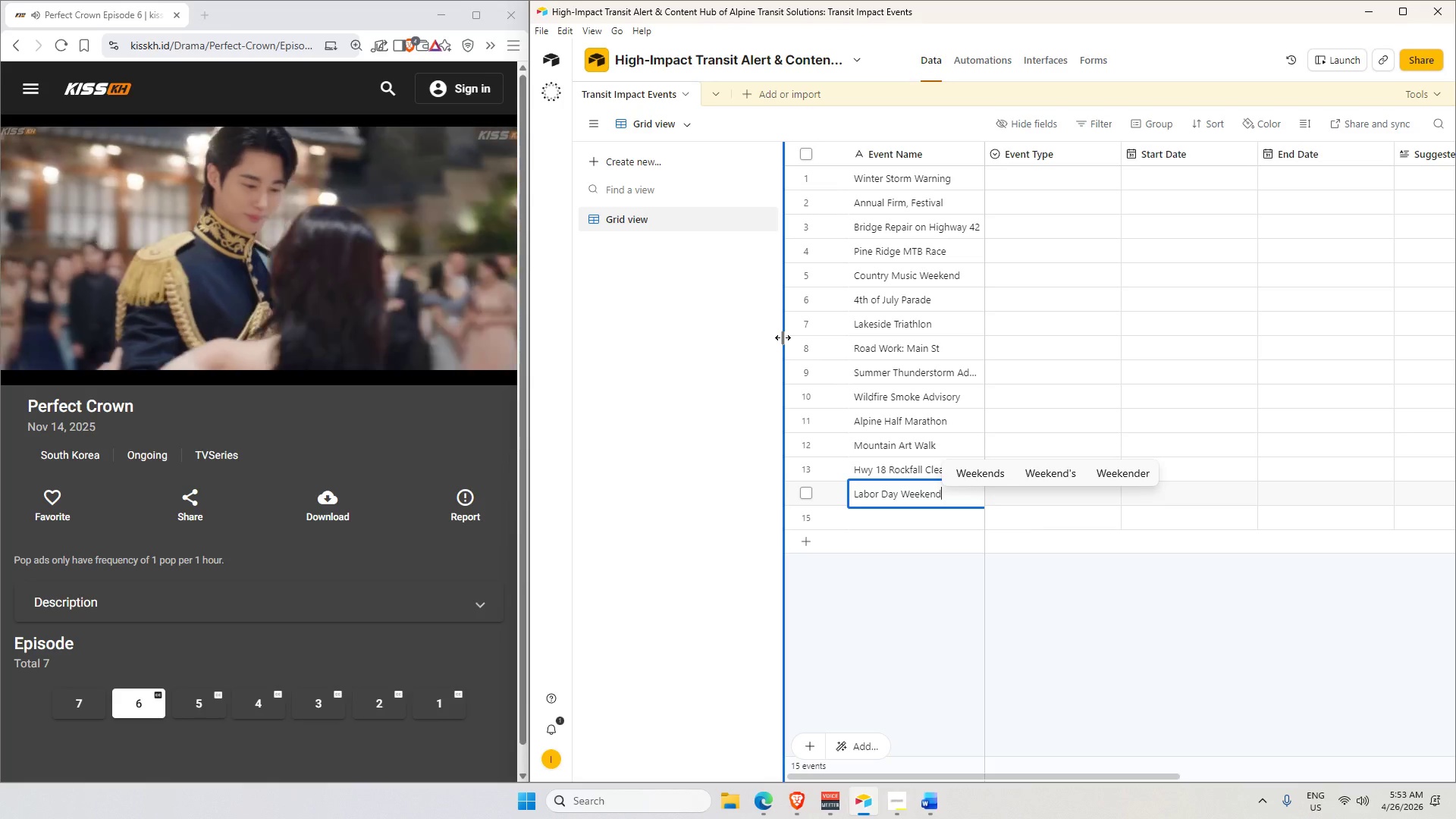 
key(Enter)
 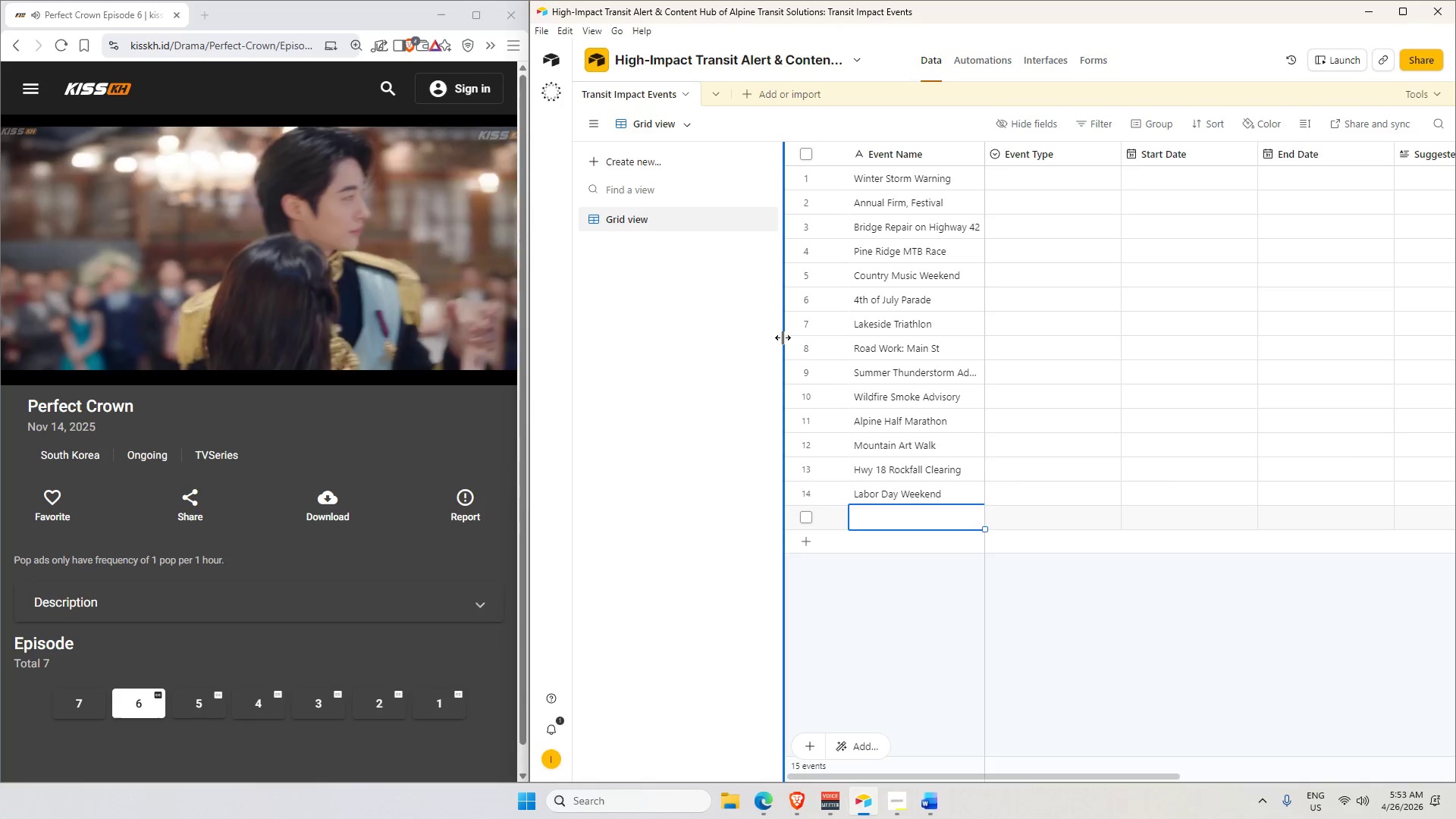 
type(Early Season Snow)
 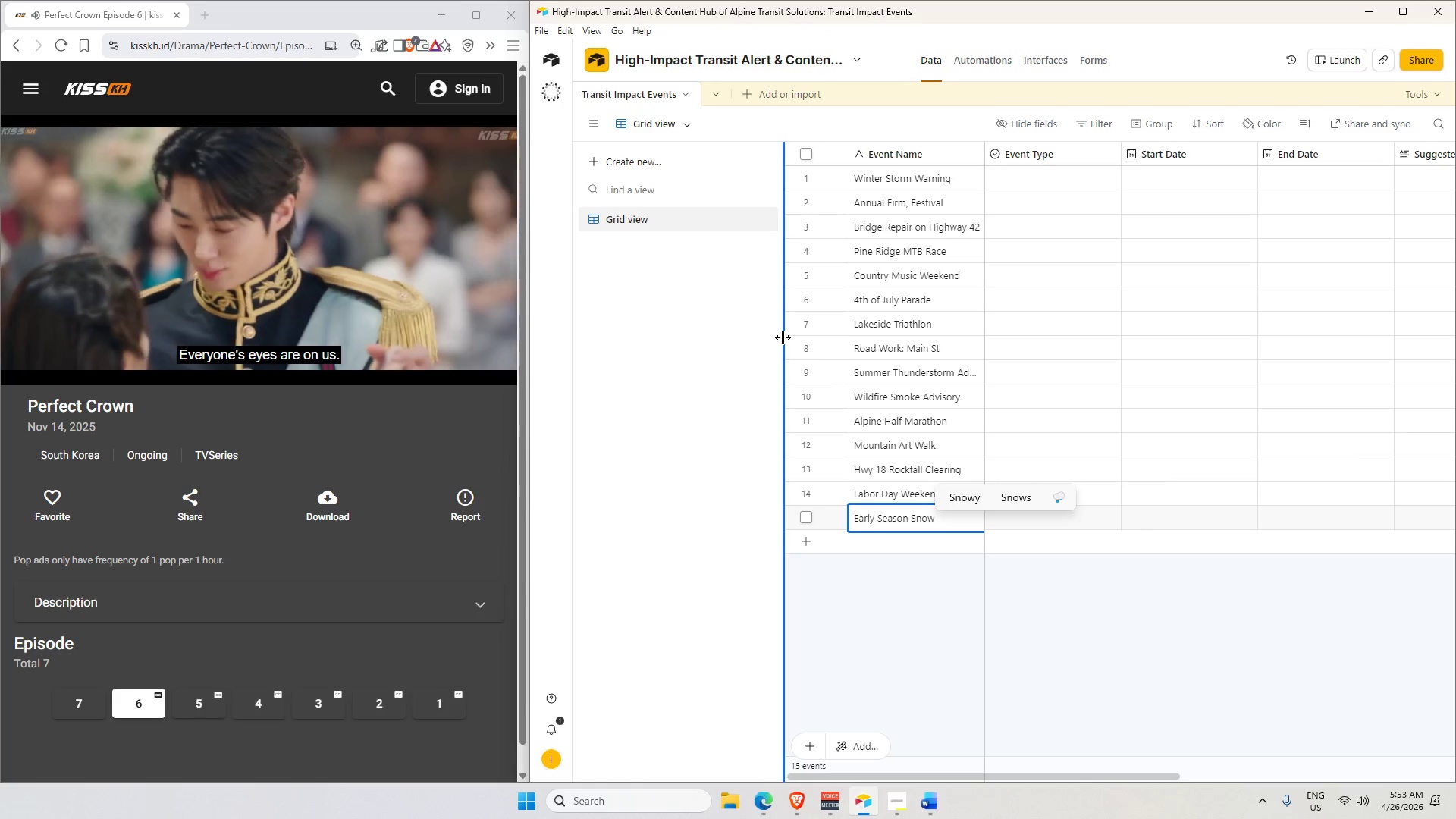 
left_click([1061, 176])
 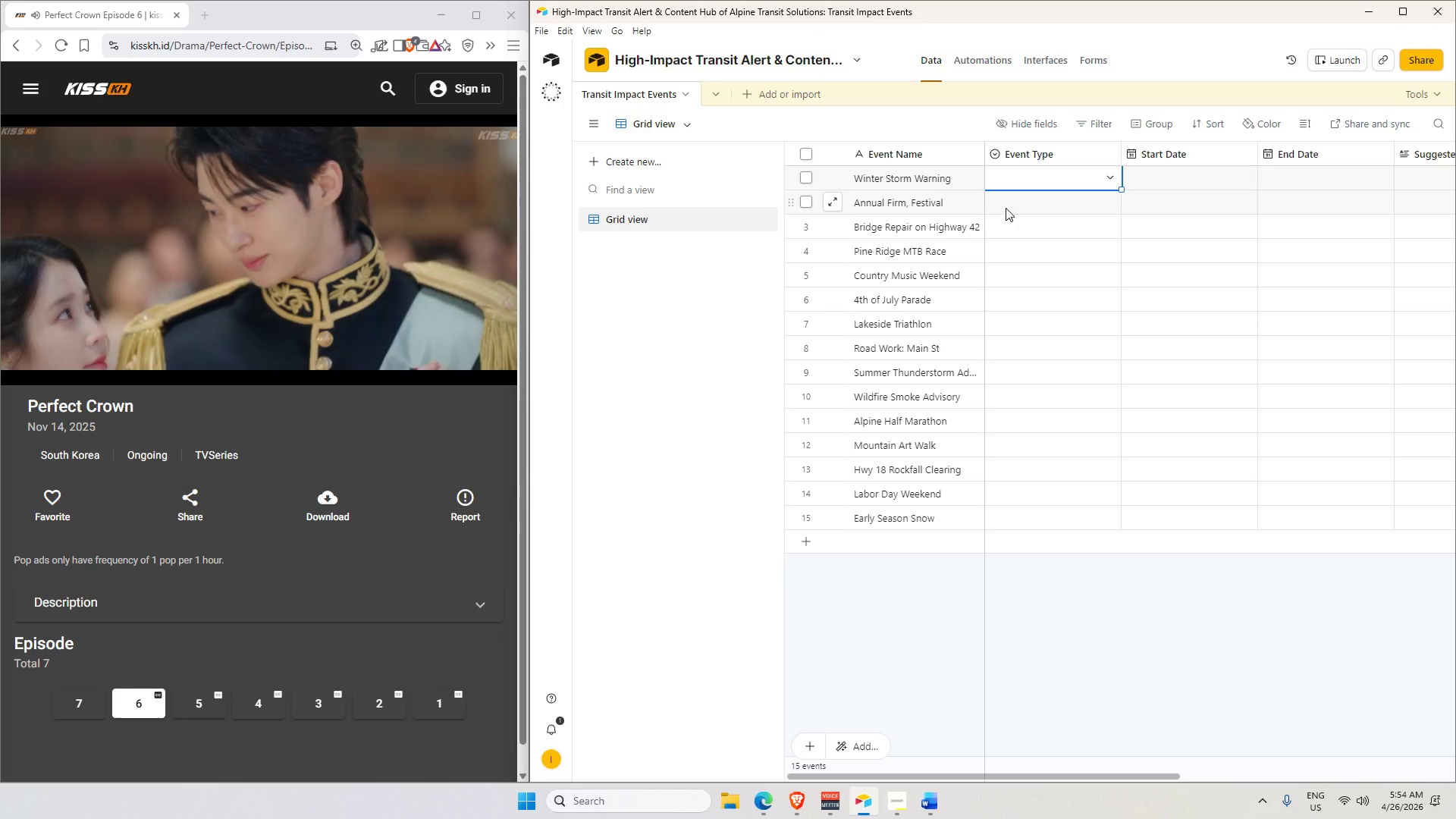 
wait(22.53)
 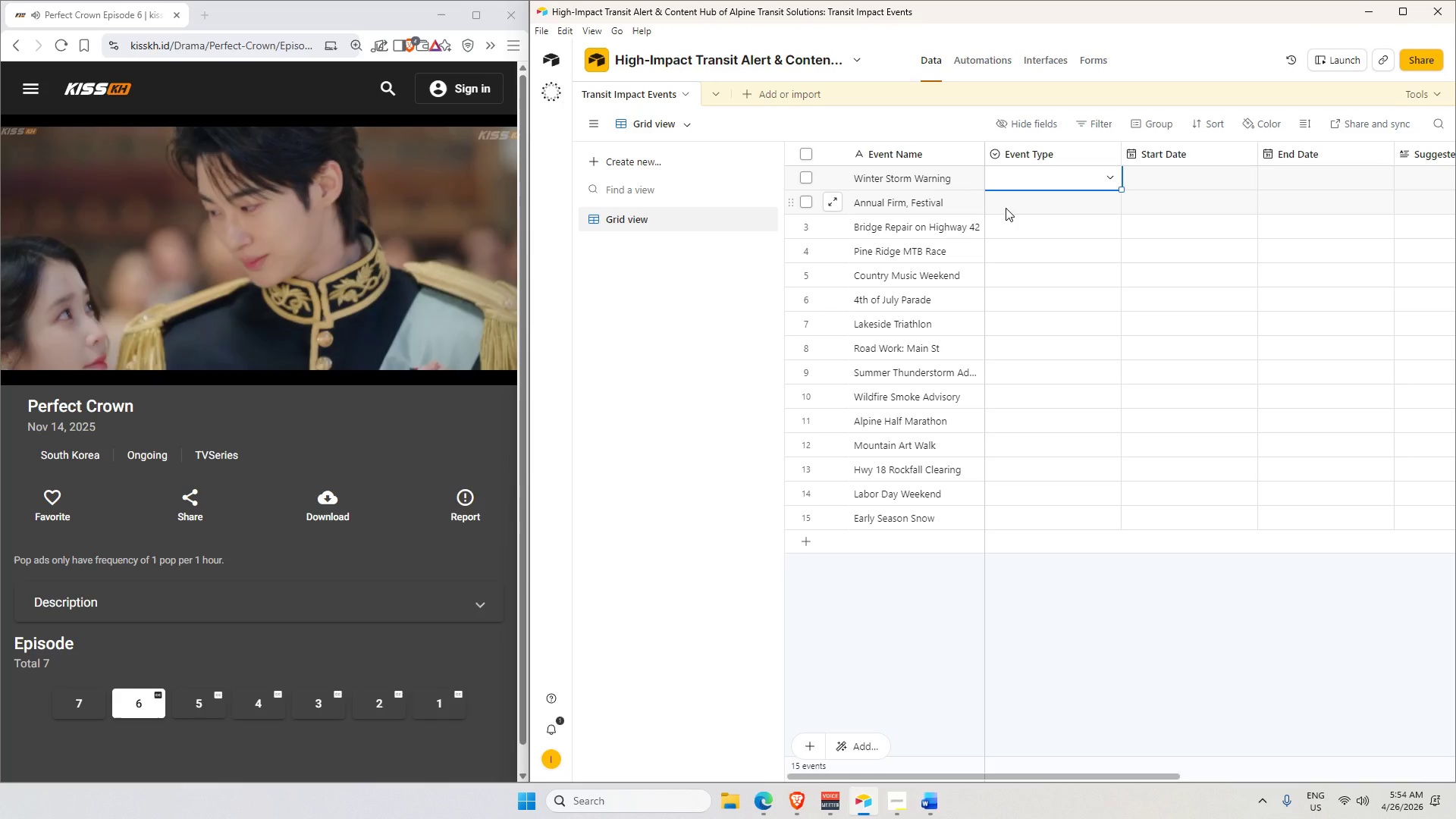 
left_click([1063, 179])
 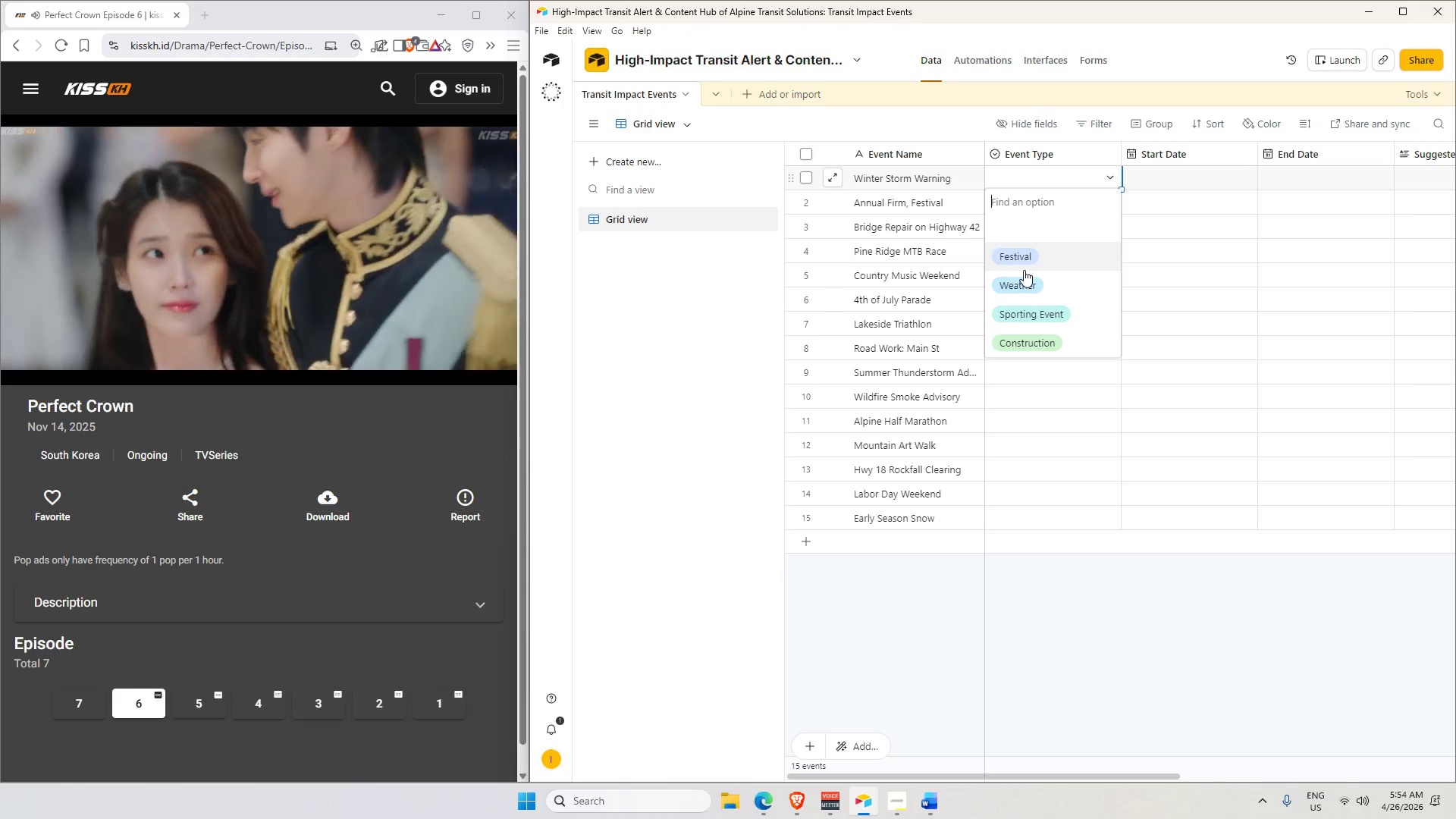 
left_click([1043, 283])
 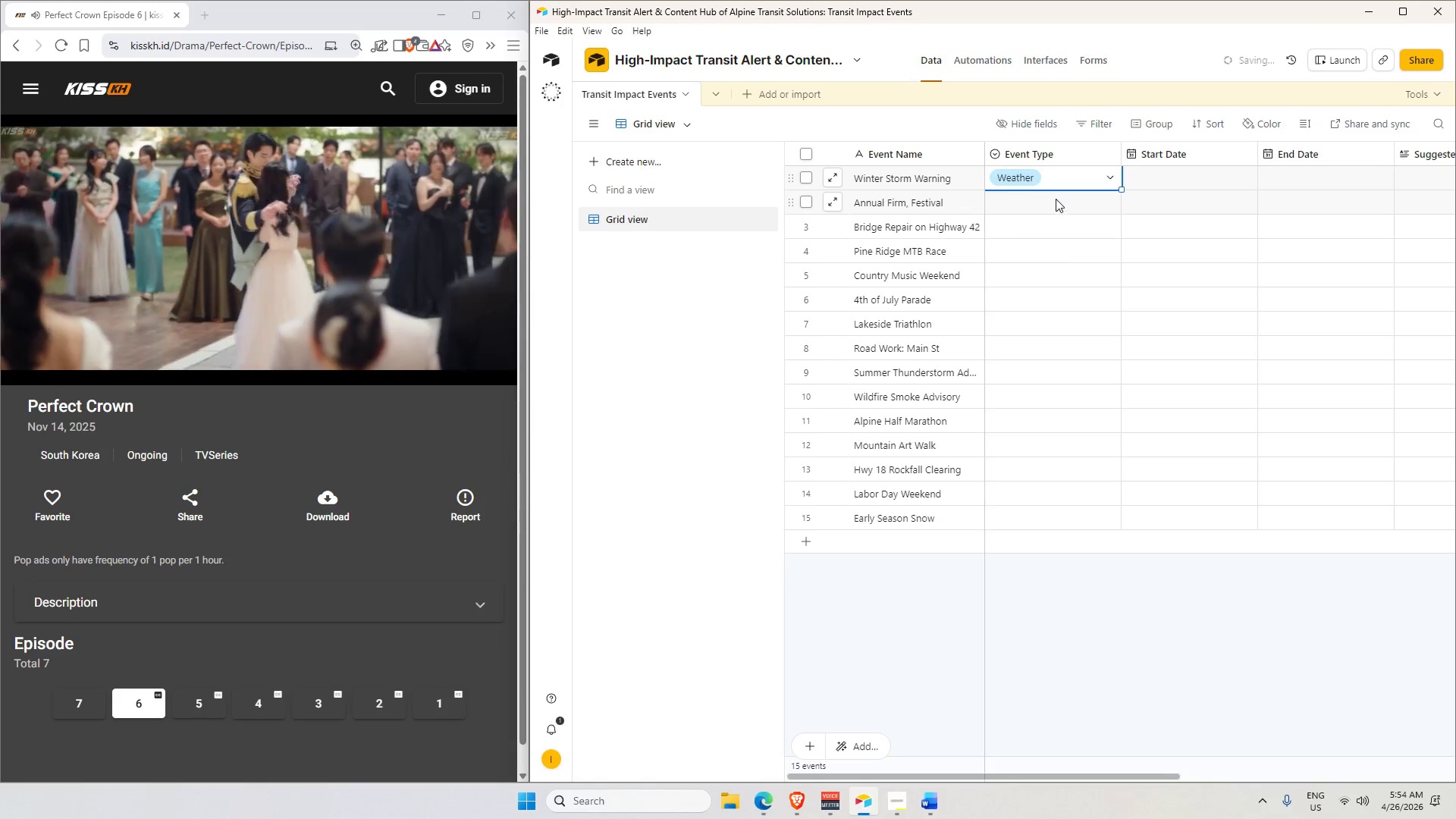 
double_click([1056, 199])
 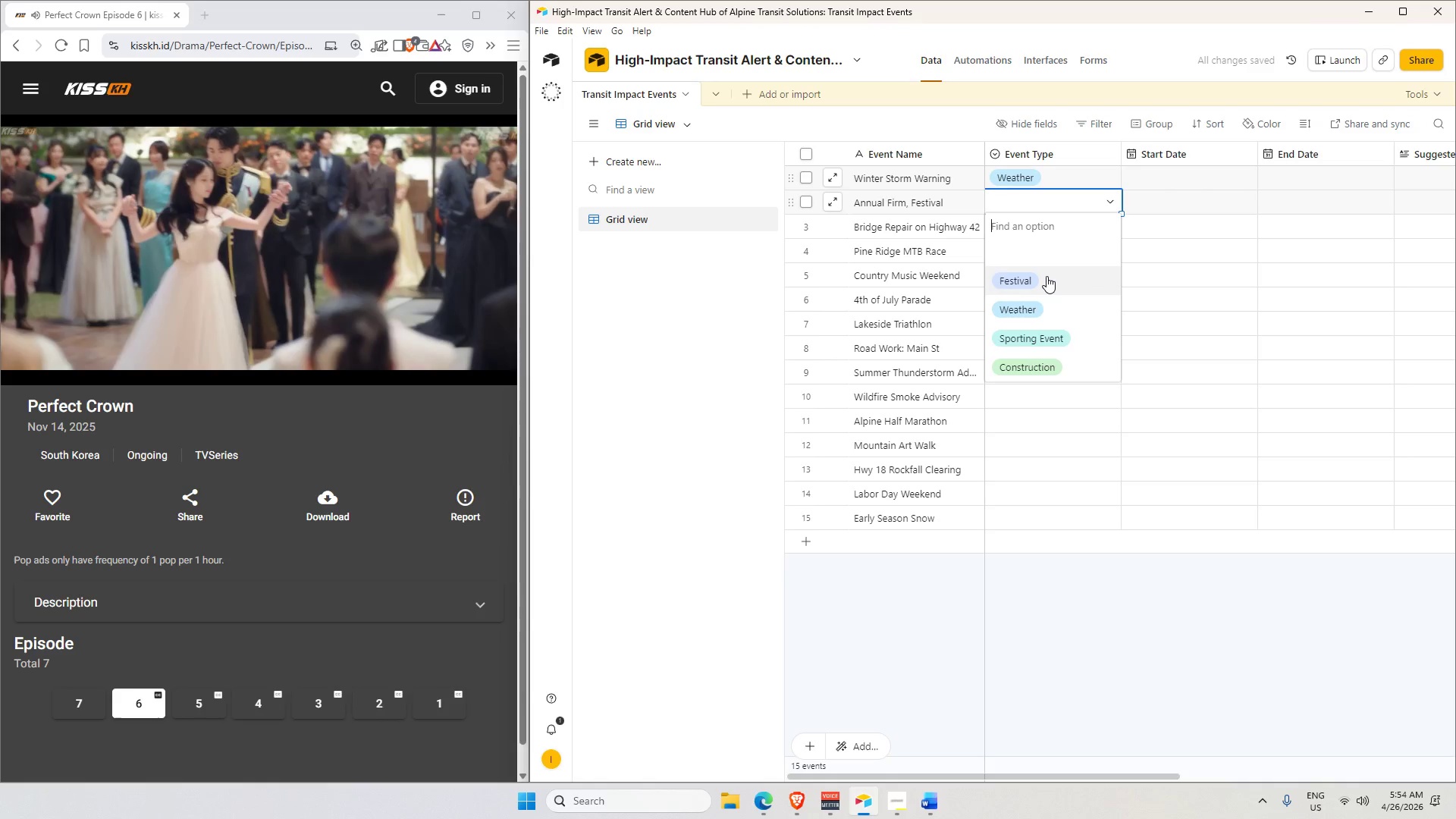 
left_click([1046, 276])
 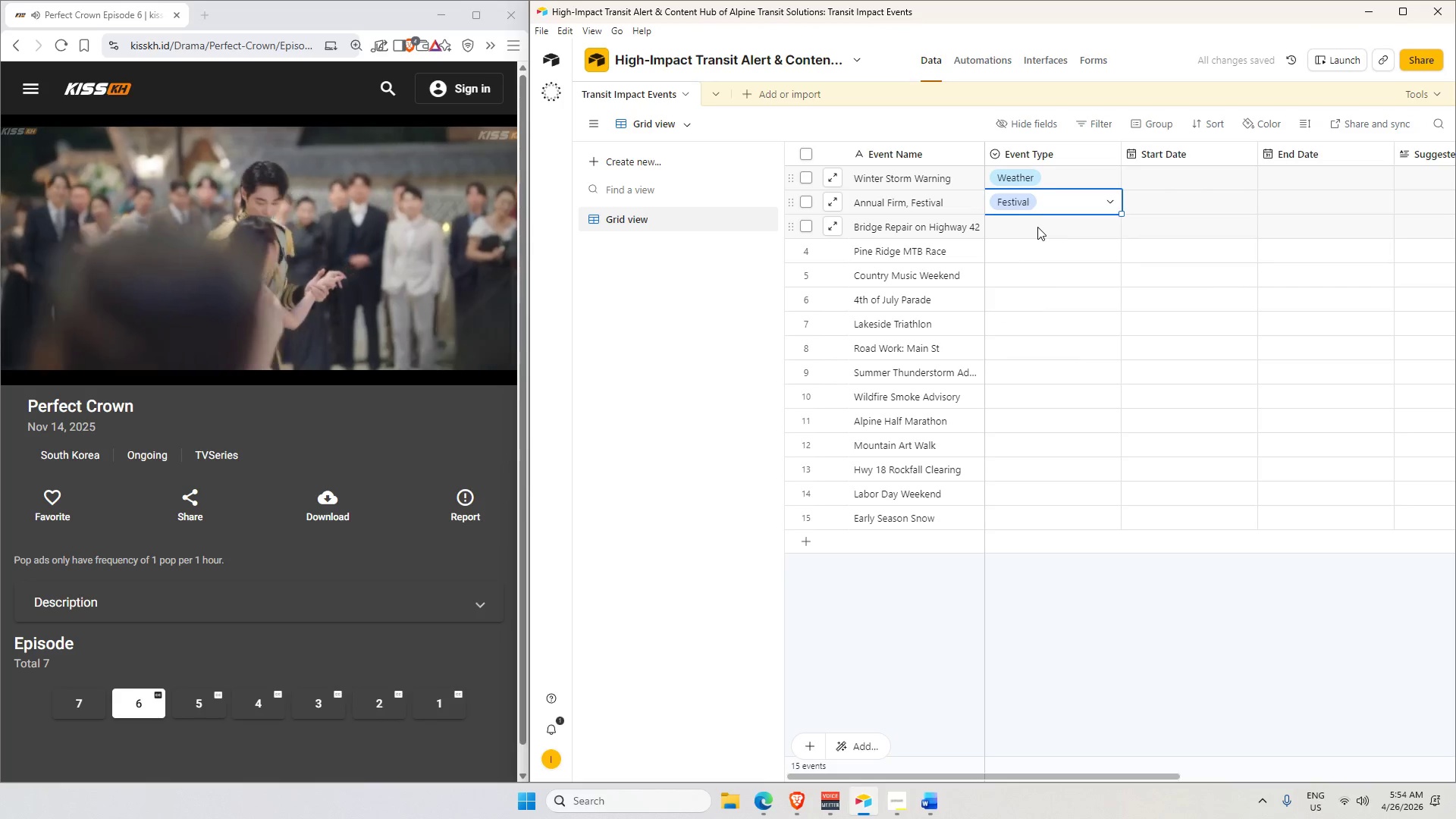 
double_click([1037, 227])
 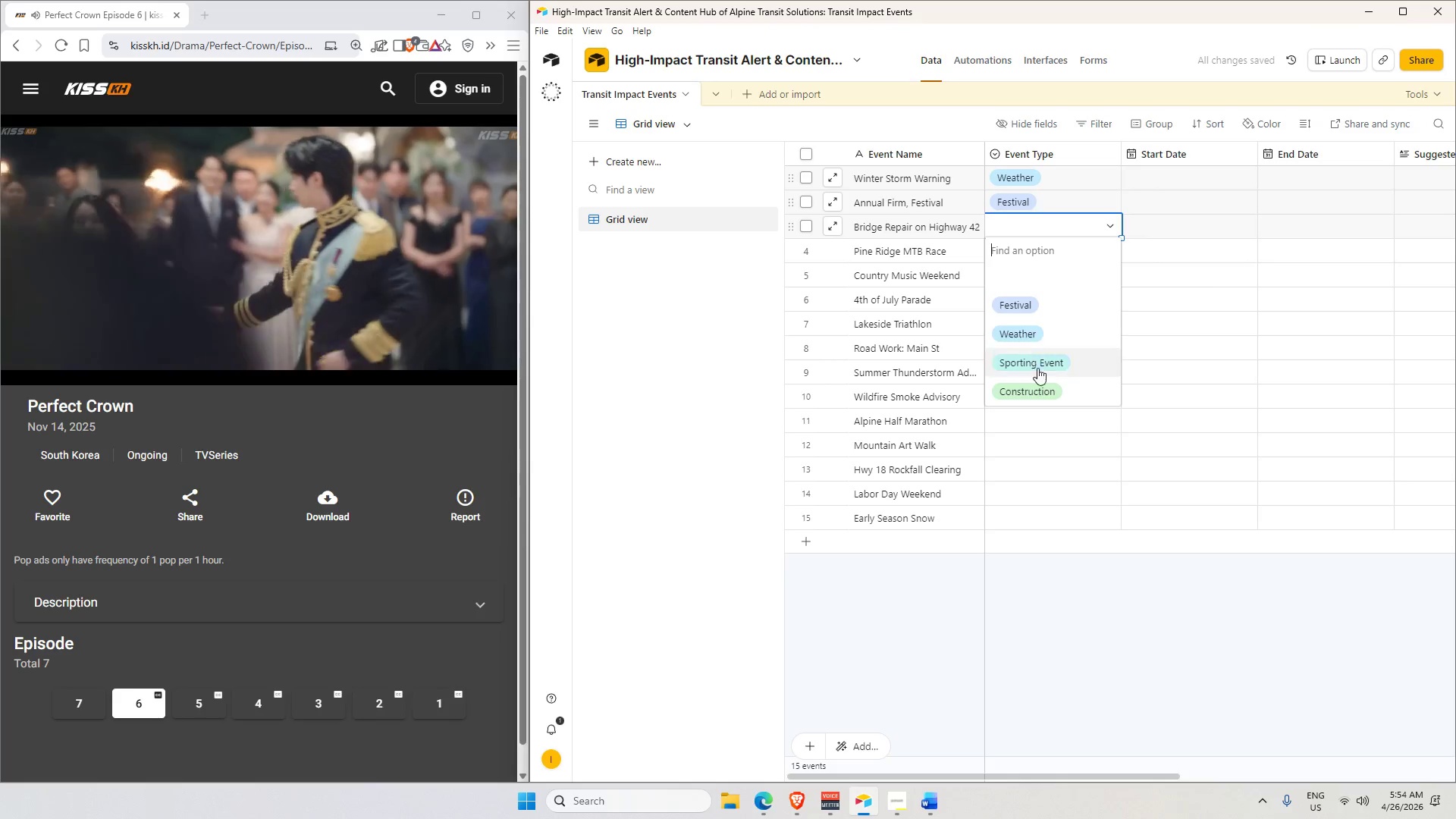 
left_click([1045, 394])
 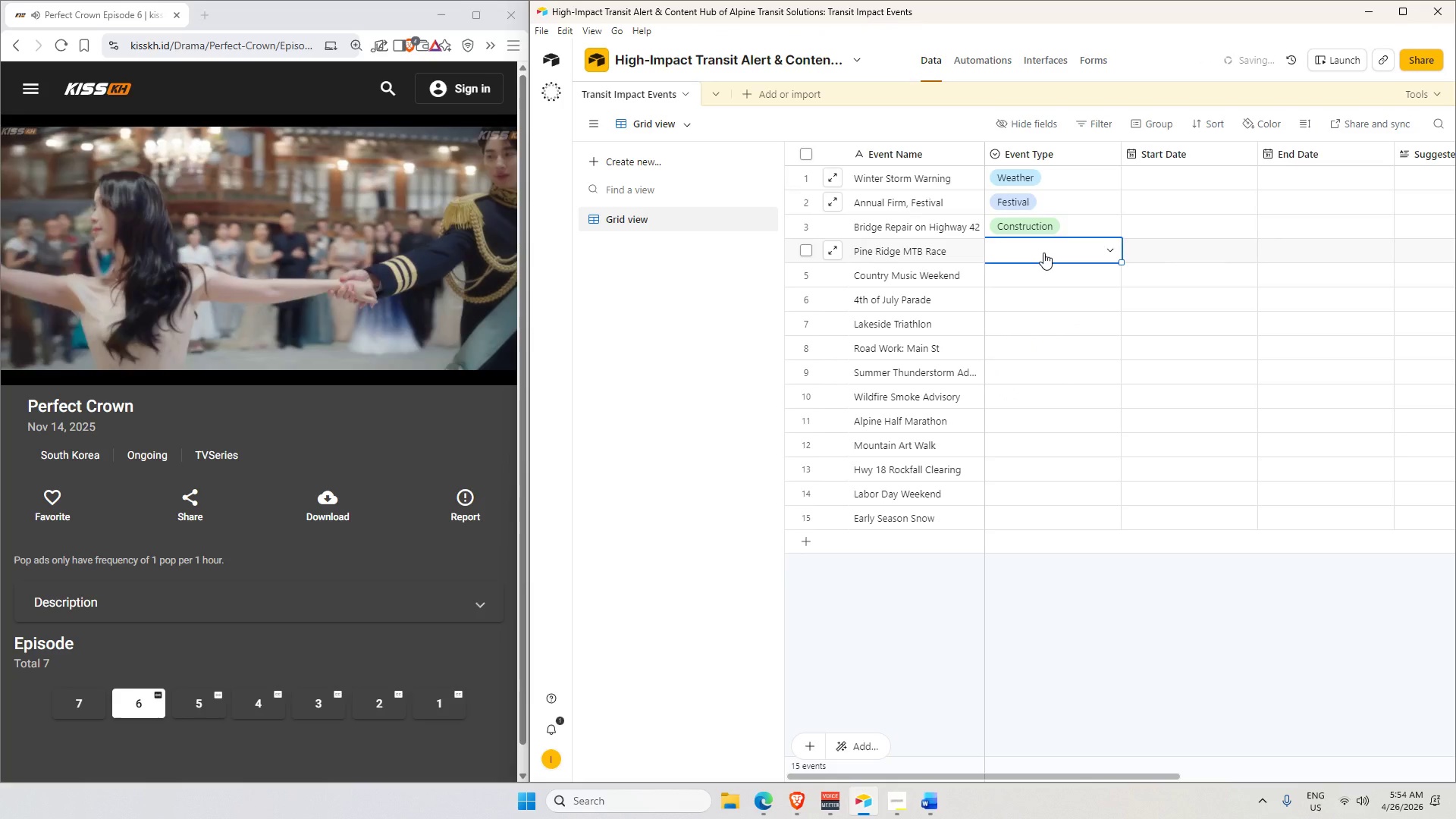 
double_click([1043, 253])
 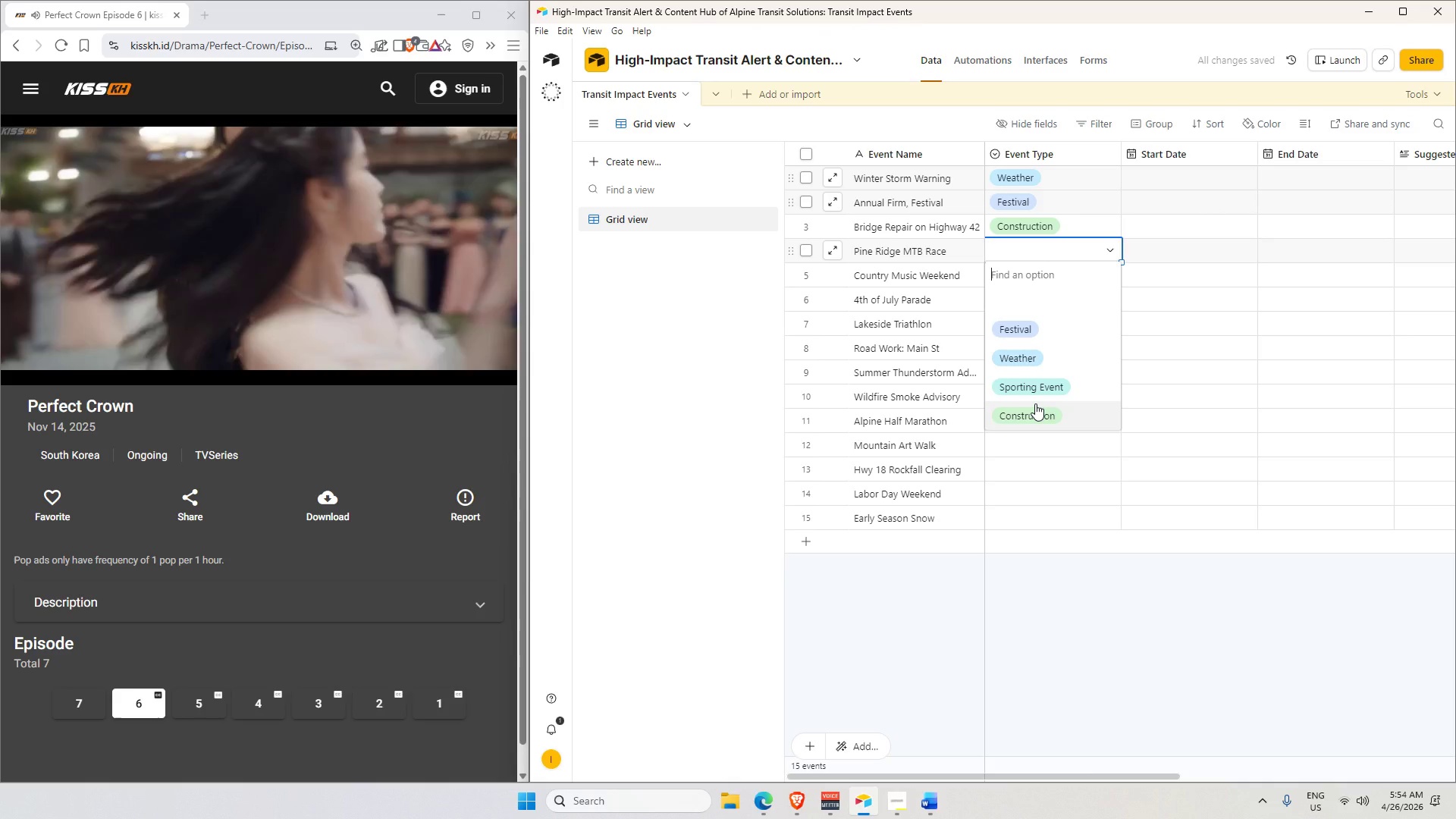 
left_click([1031, 394])
 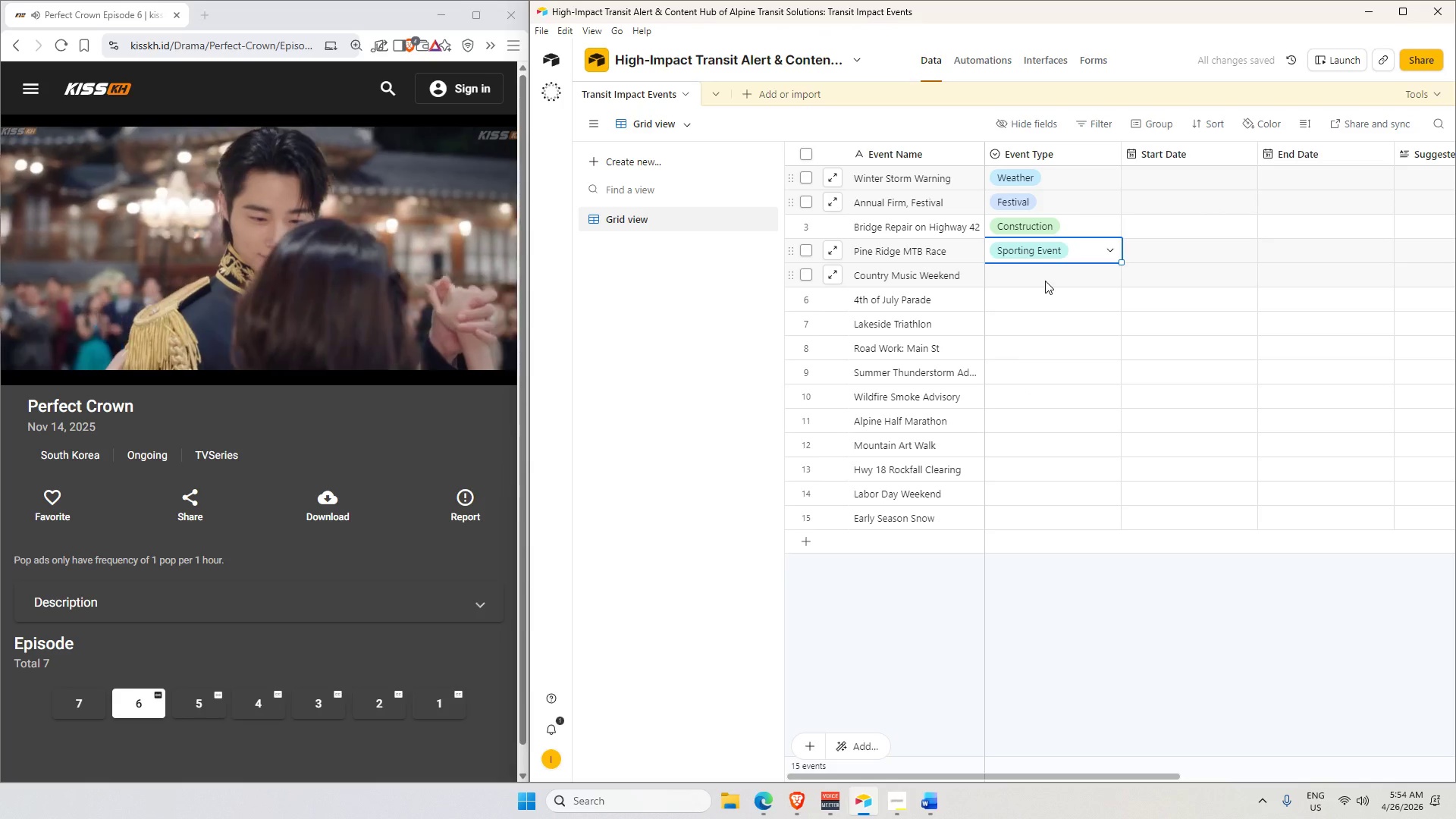 
double_click([1045, 281])
 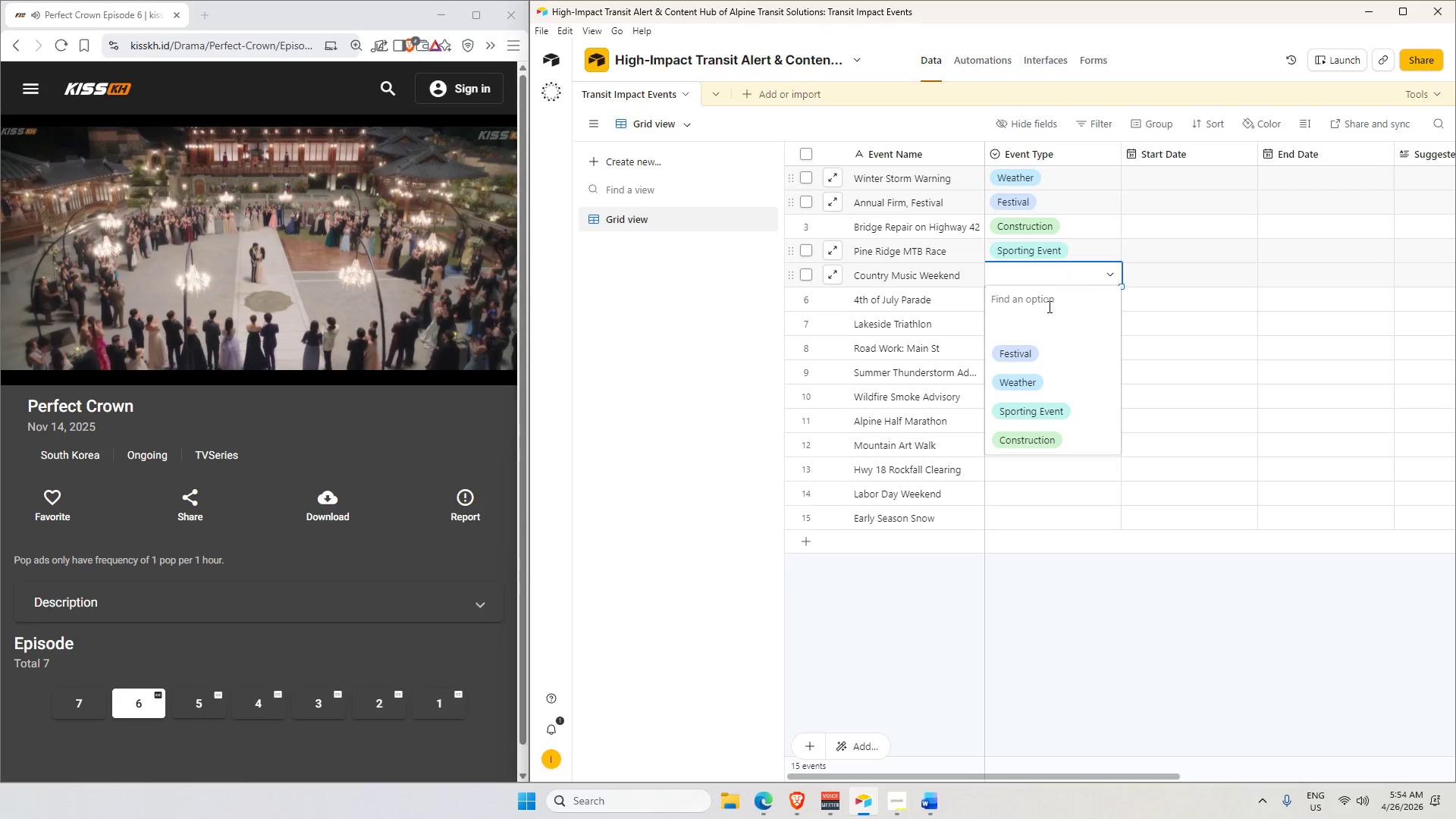 
double_click([1032, 295])
 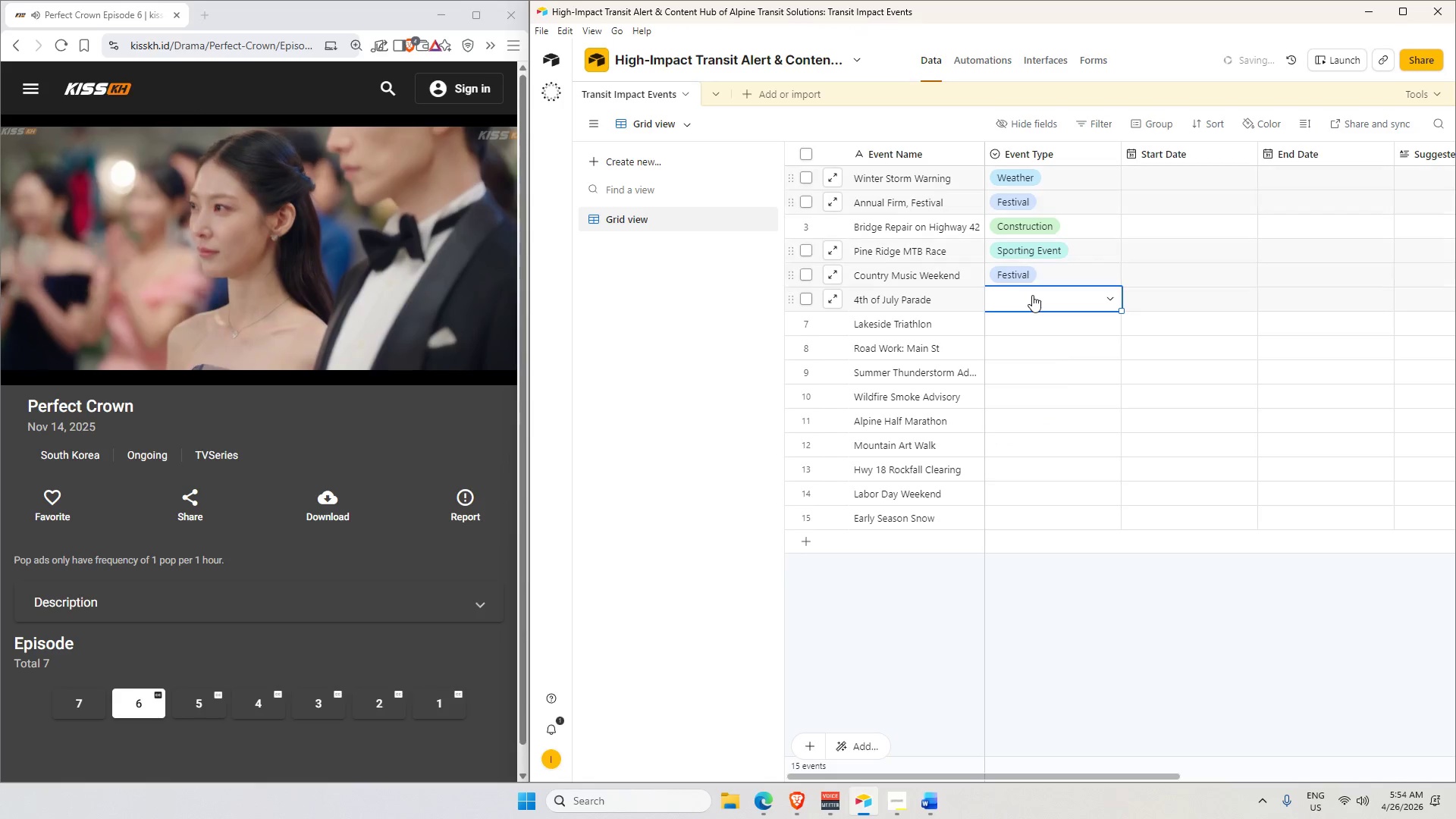 
triple_click([1032, 295])
 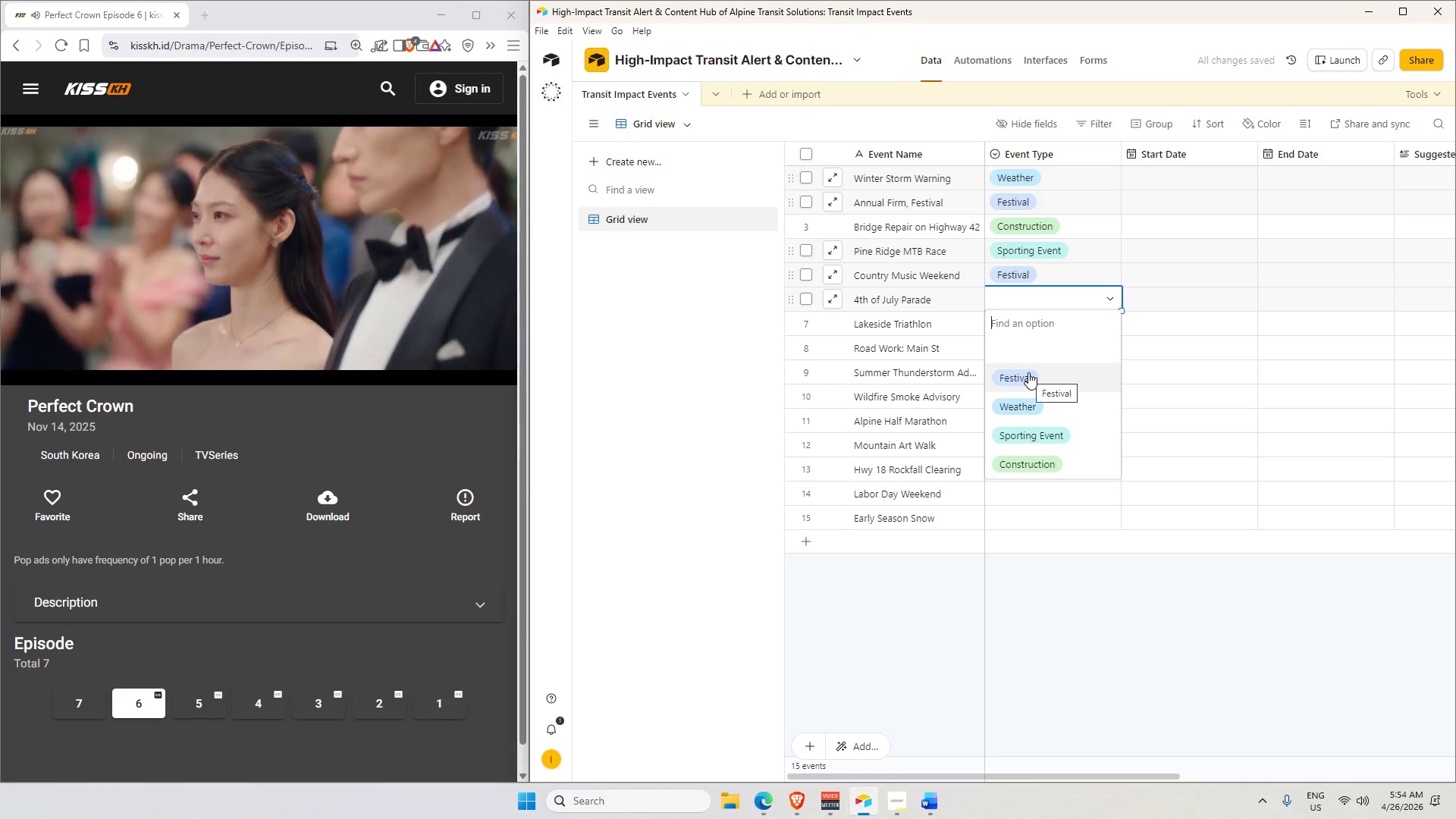 
left_click([1028, 372])
 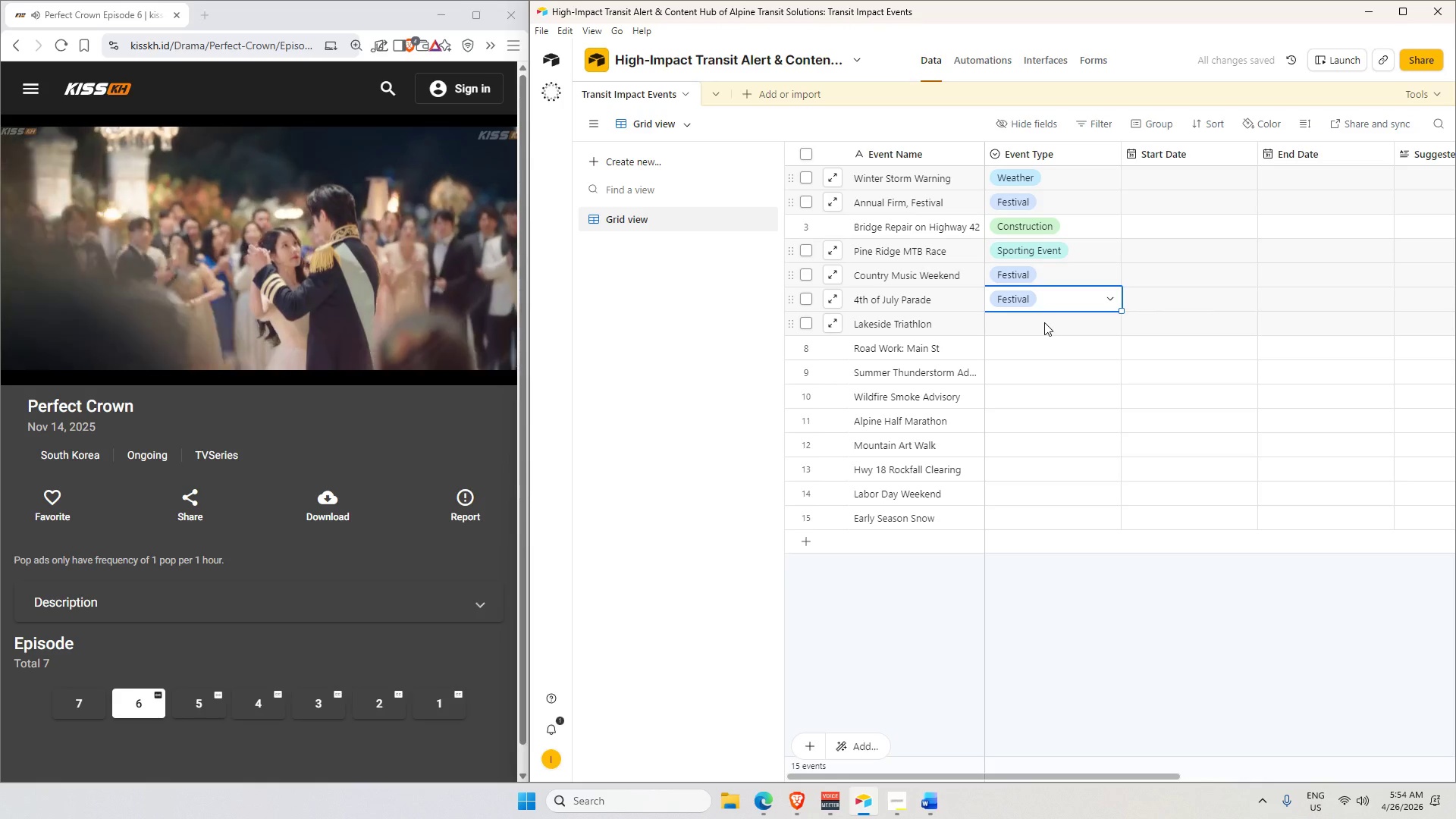 
double_click([1044, 322])
 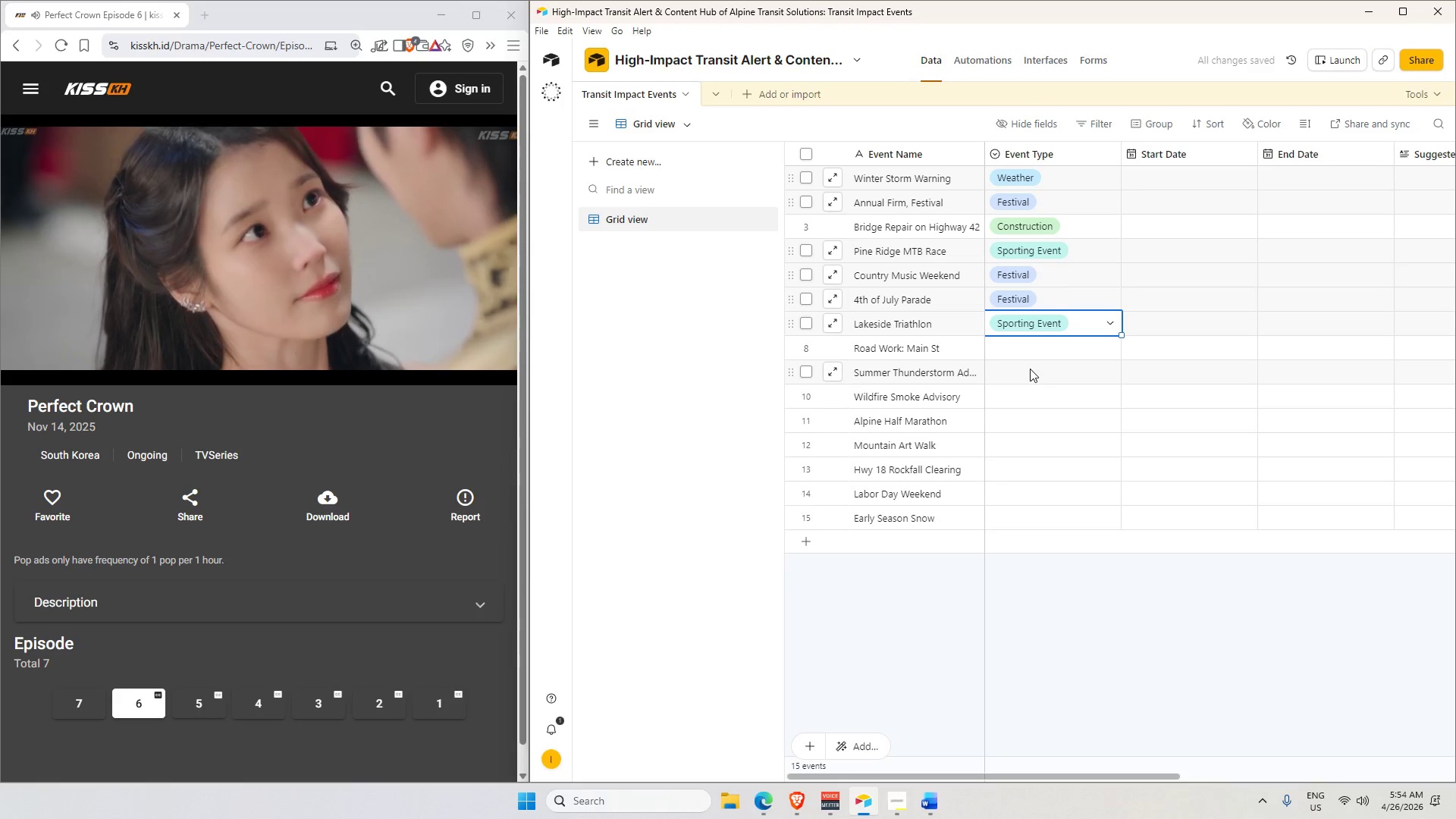 
wait(9.36)
 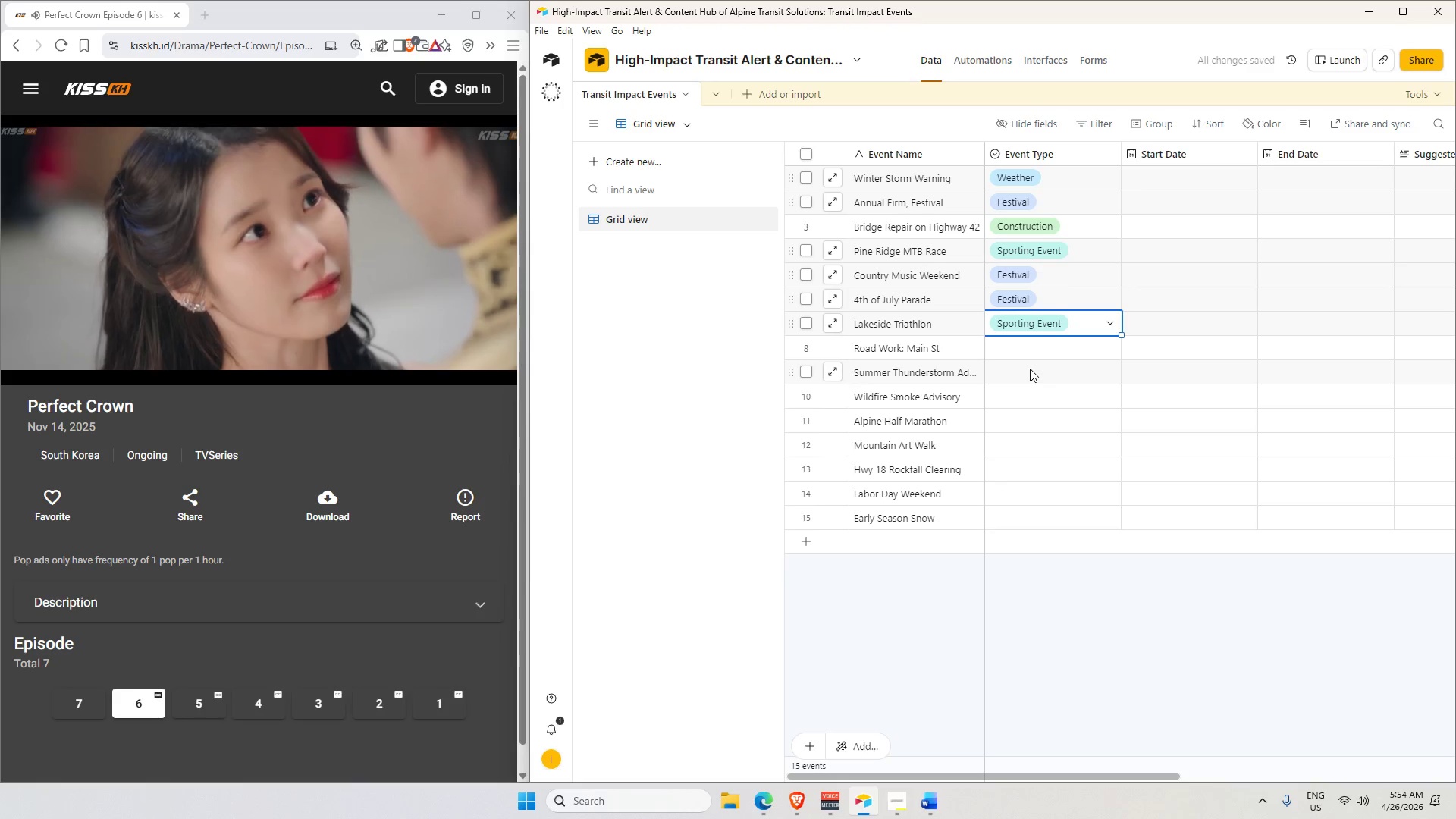 
left_click([1011, 340])
 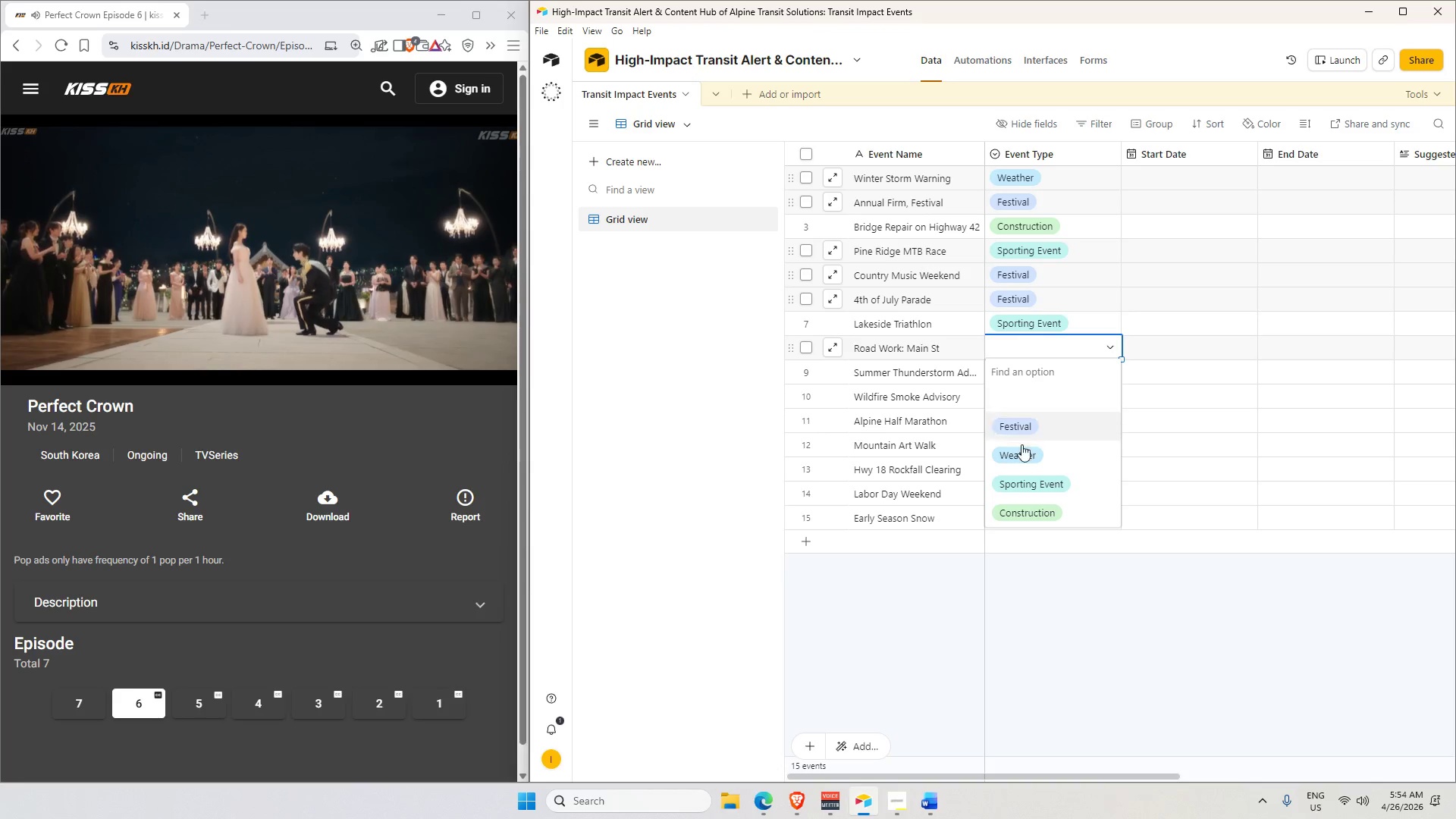 
left_click([1031, 512])
 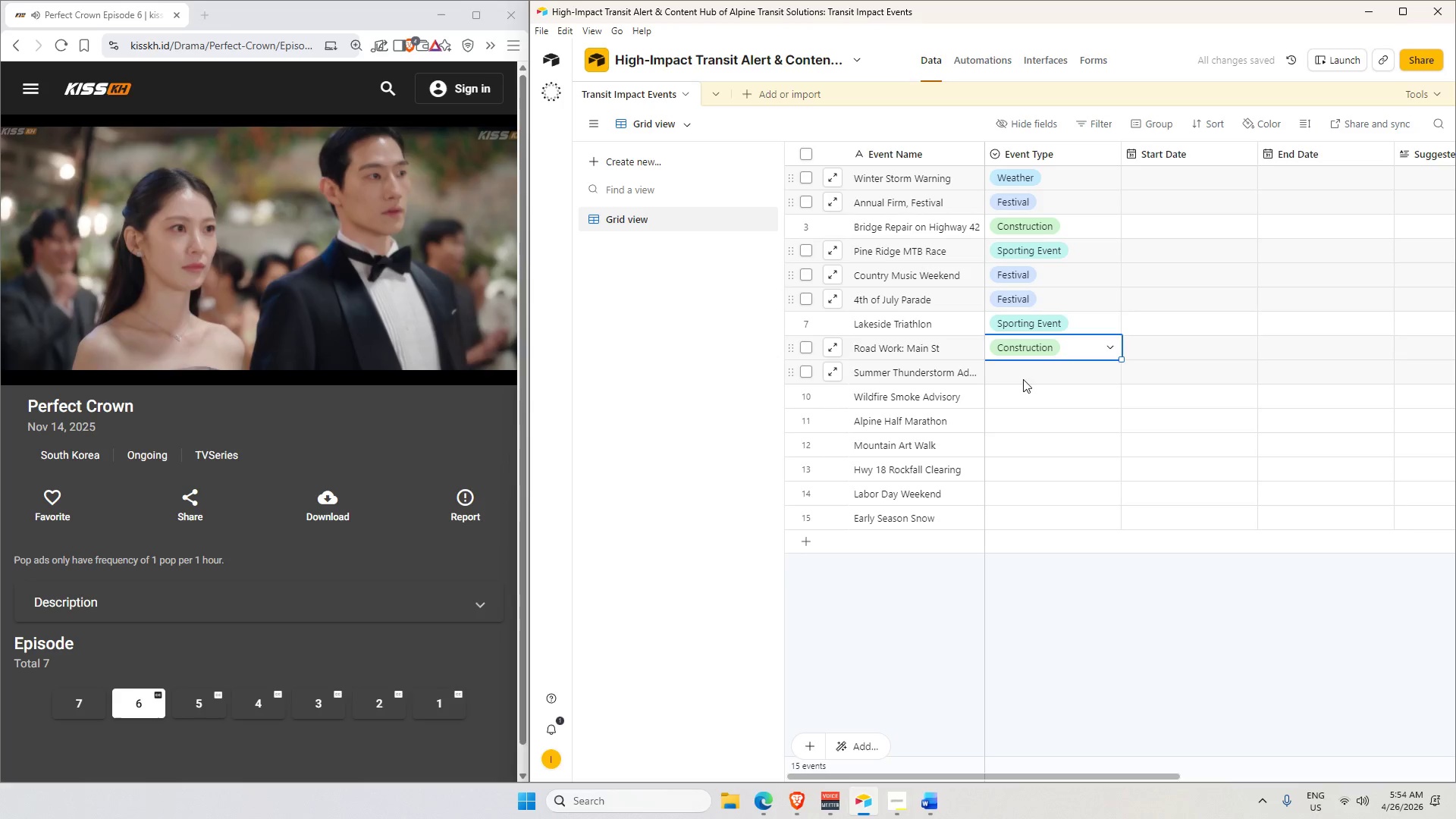 
double_click([1019, 368])
 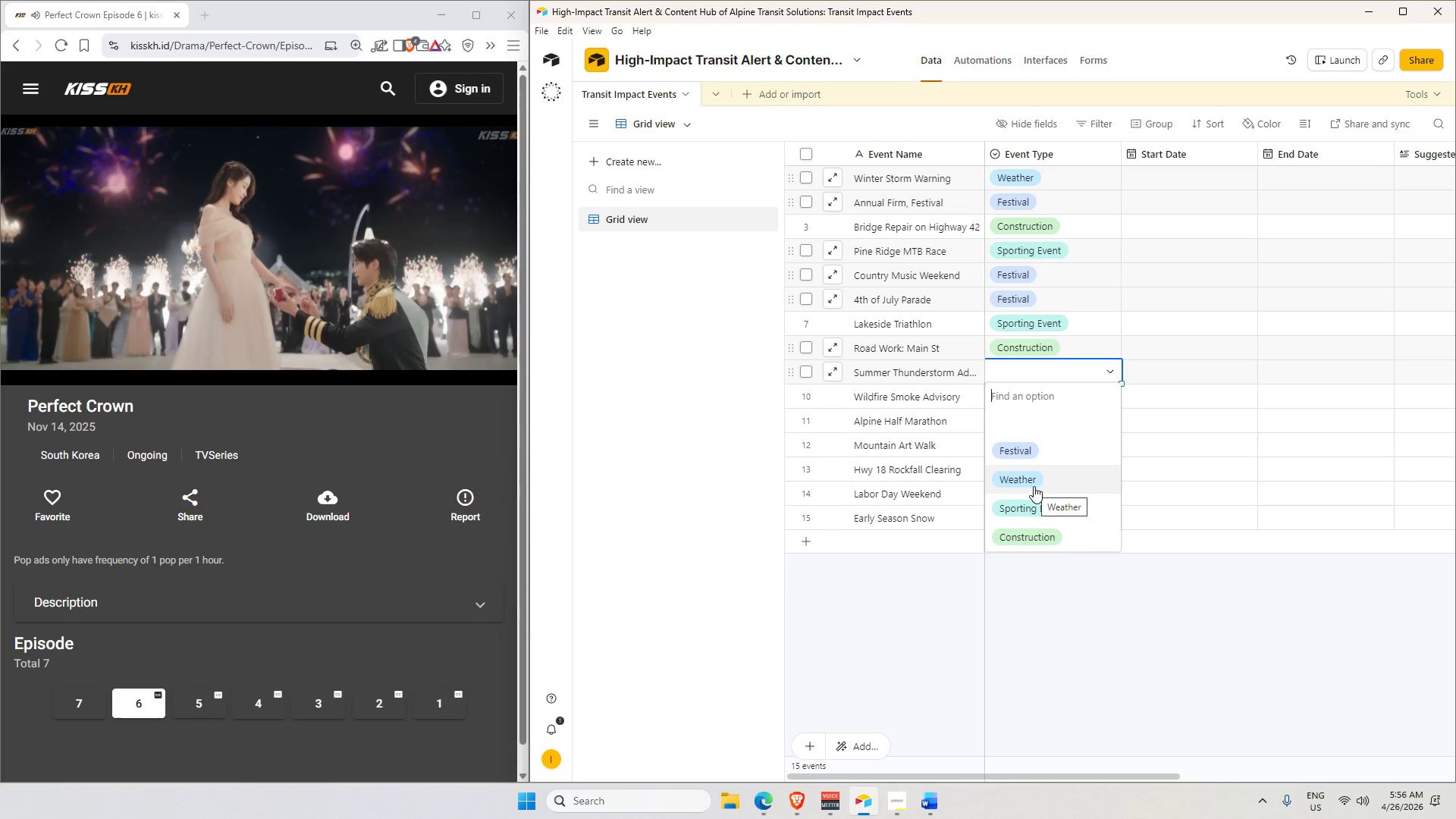 
wait(76.36)
 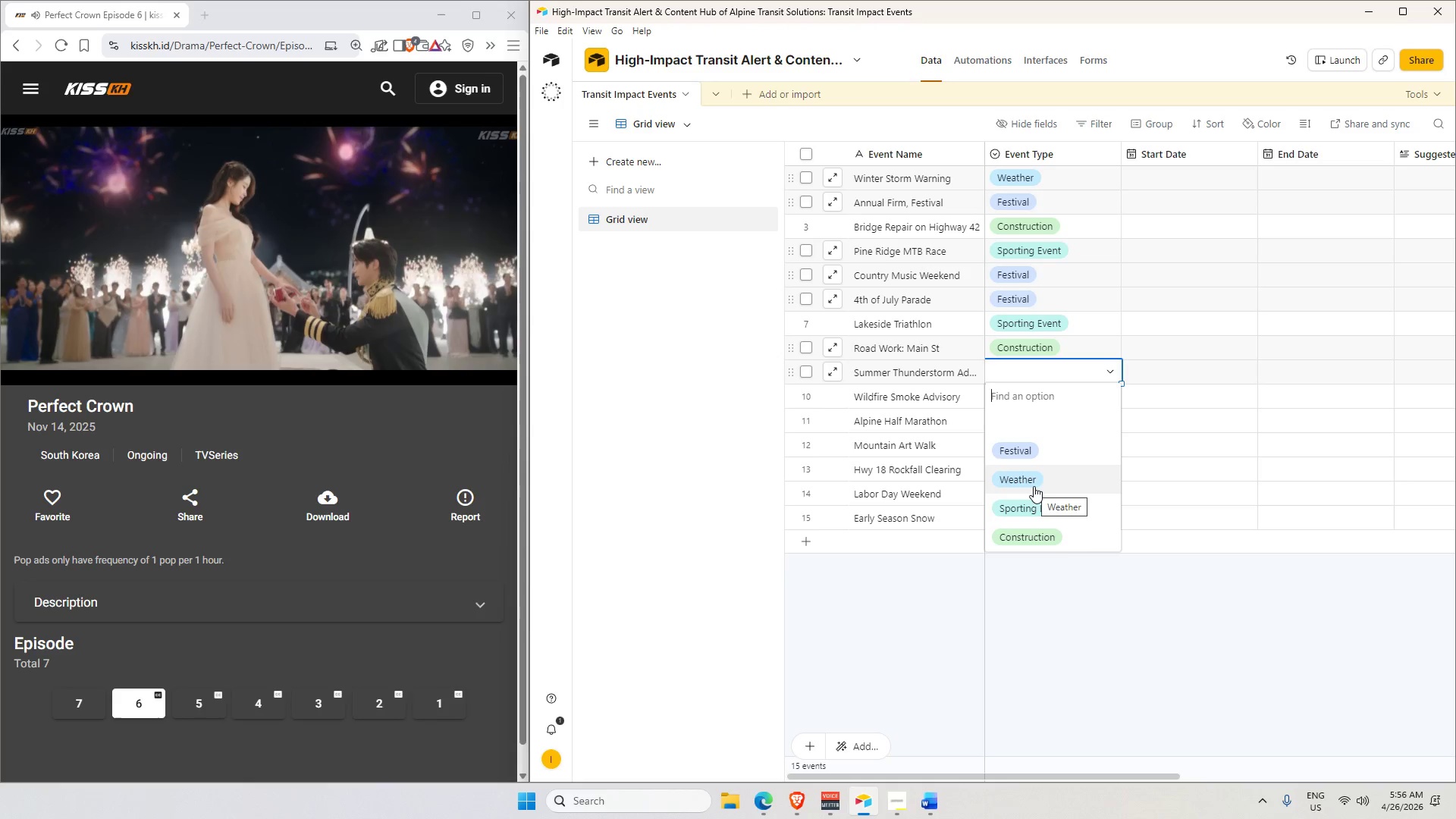 
left_click([1059, 486])
 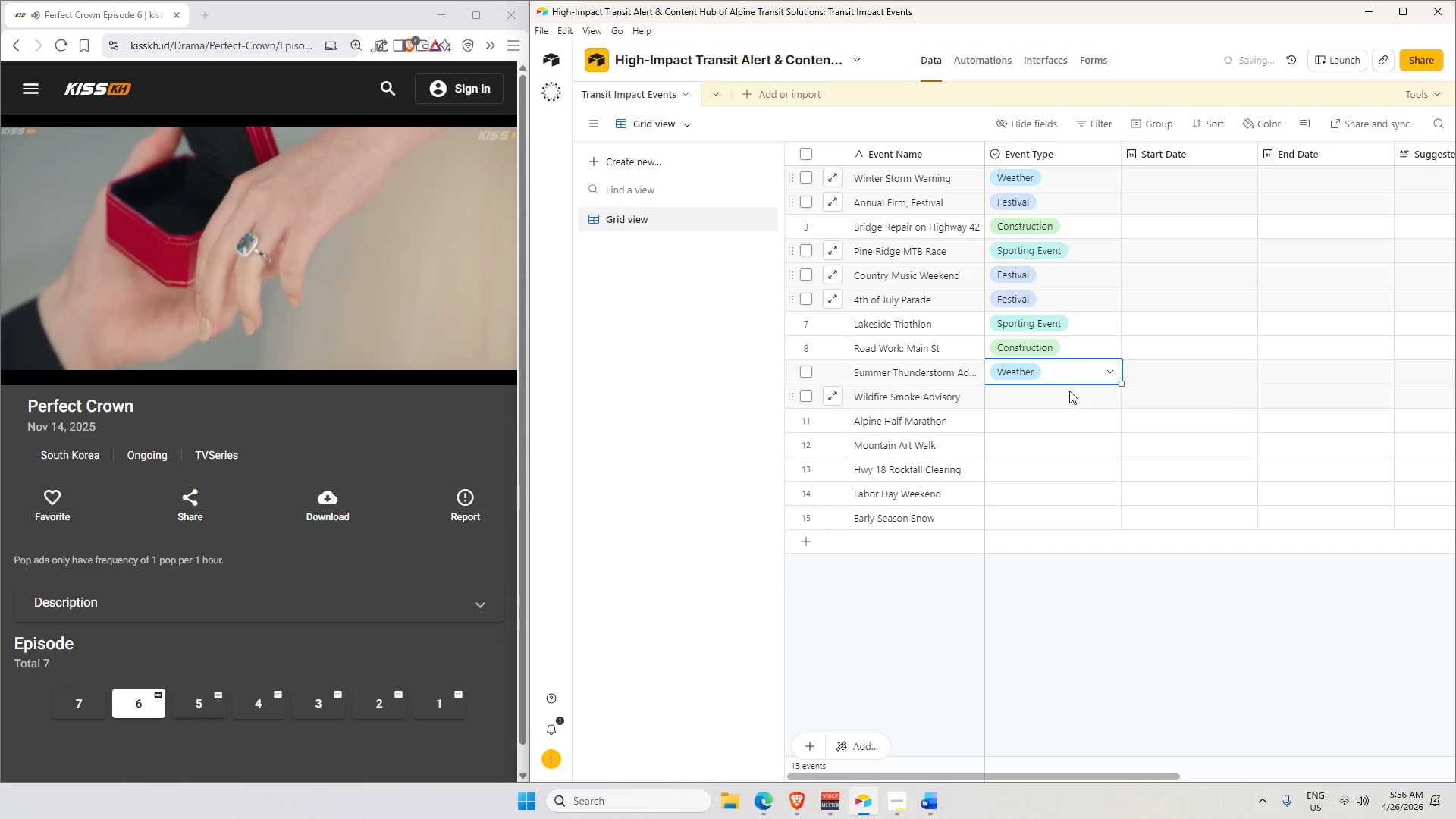 
double_click([1069, 391])
 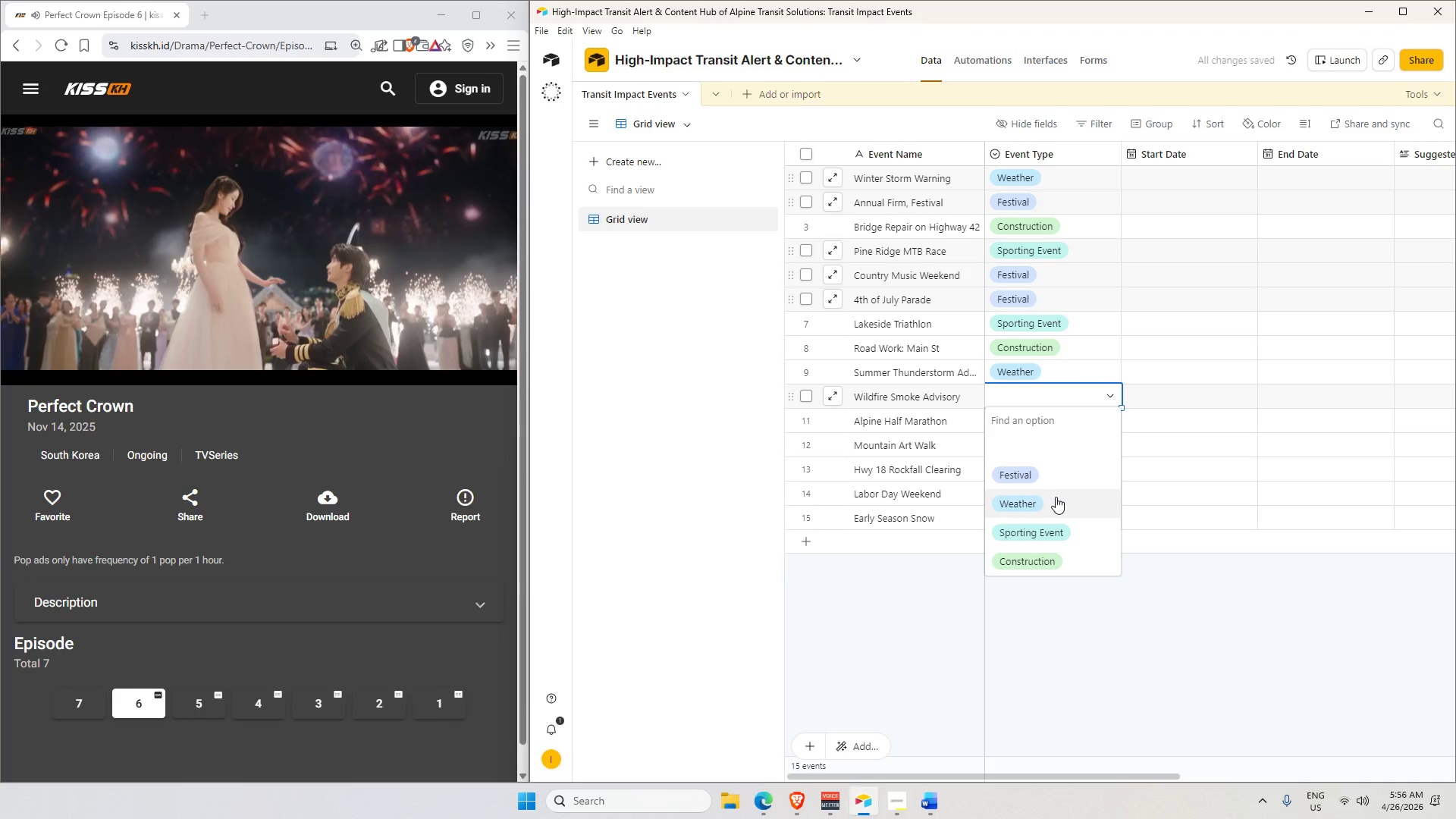 
left_click([1056, 497])
 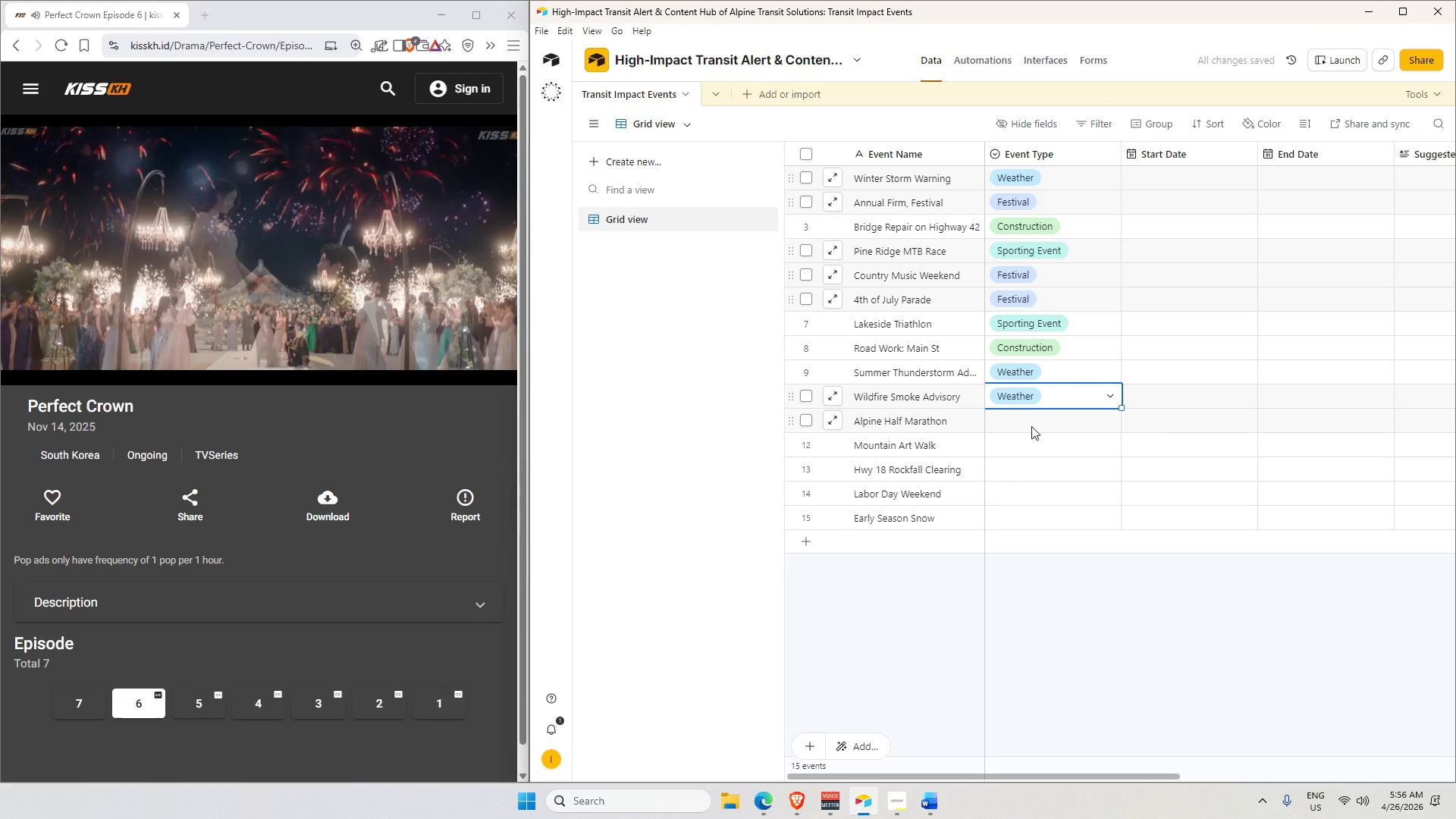 
double_click([1029, 422])
 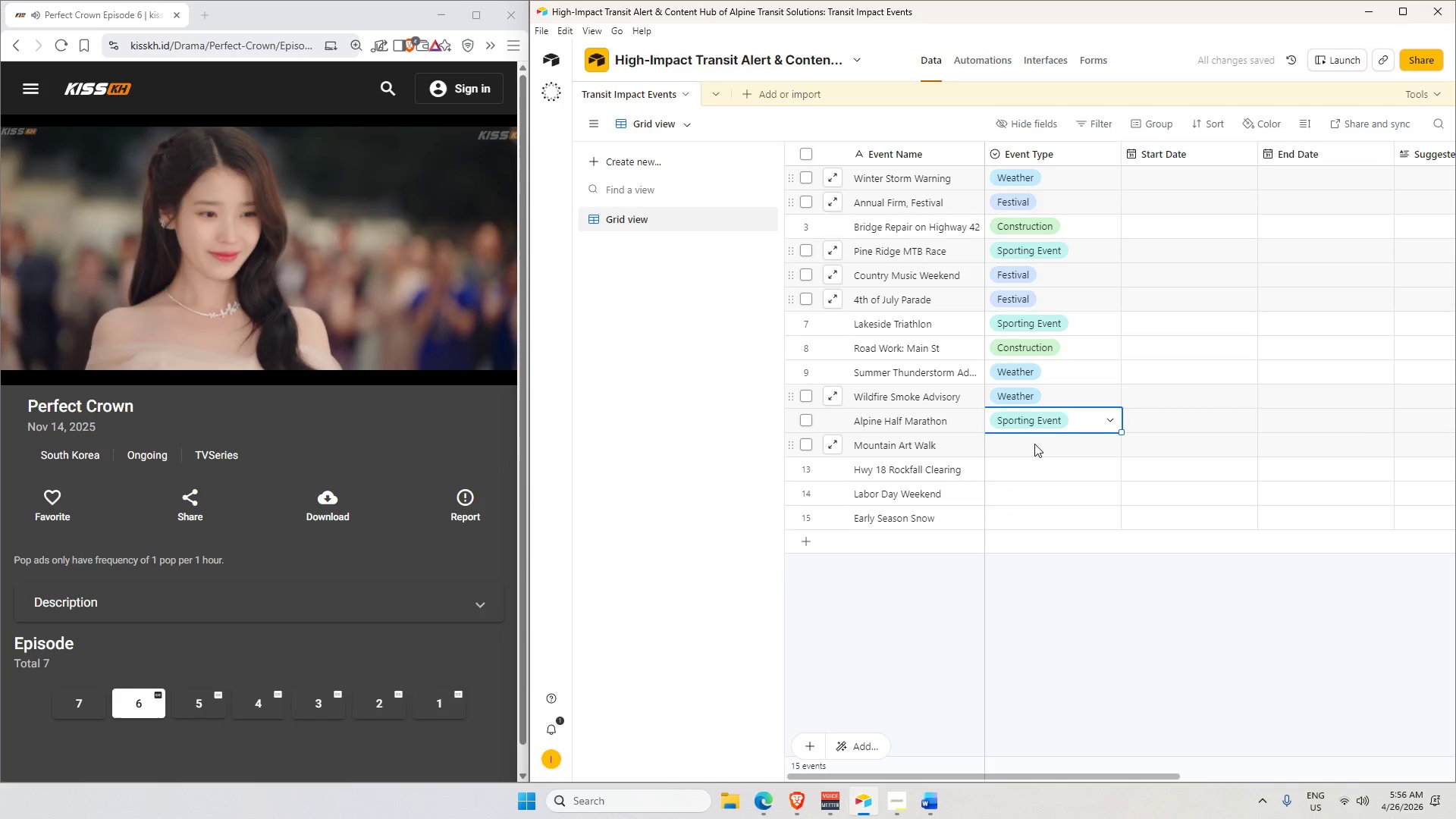 
double_click([1025, 440])
 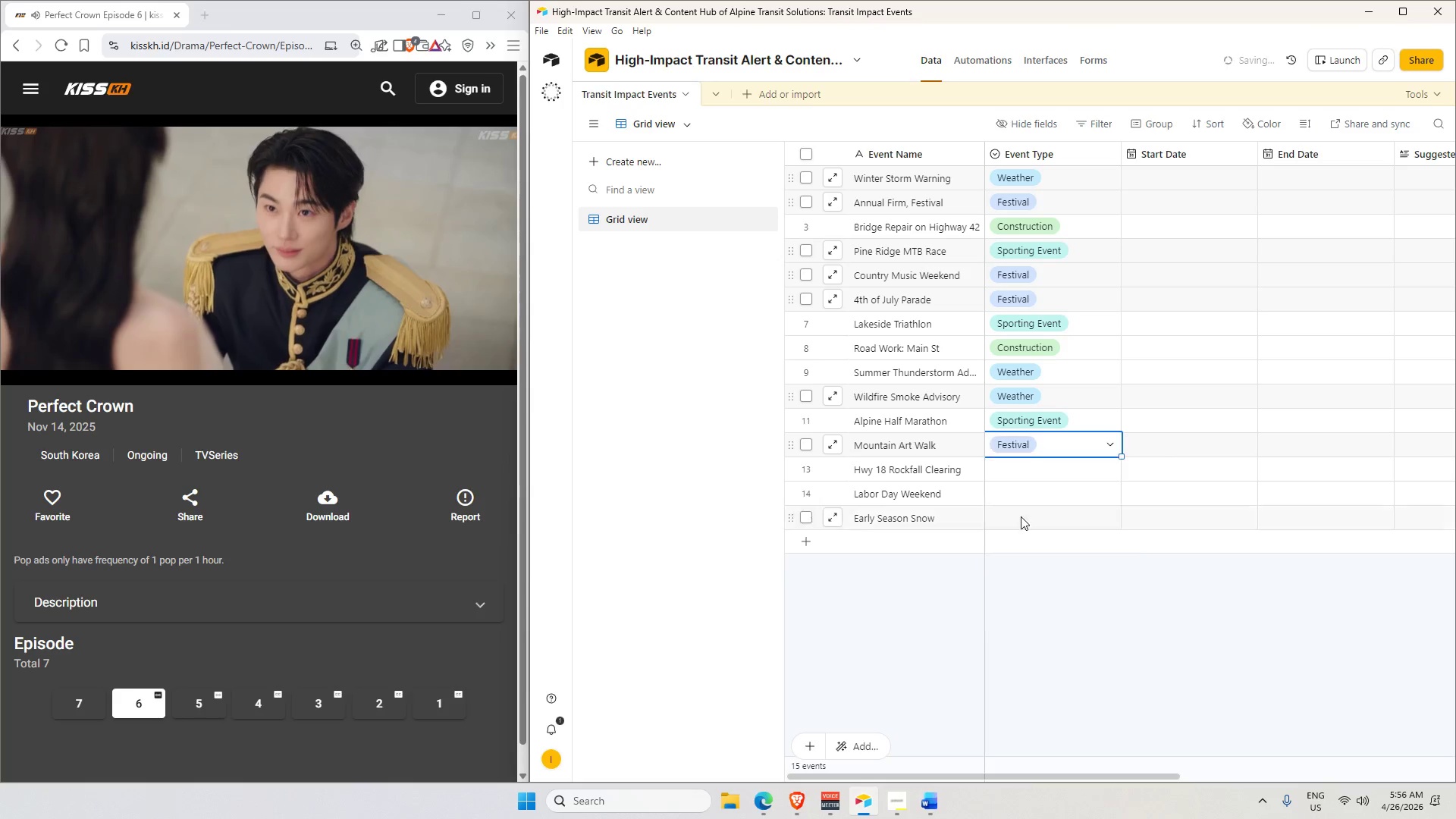 
double_click([1021, 463])
 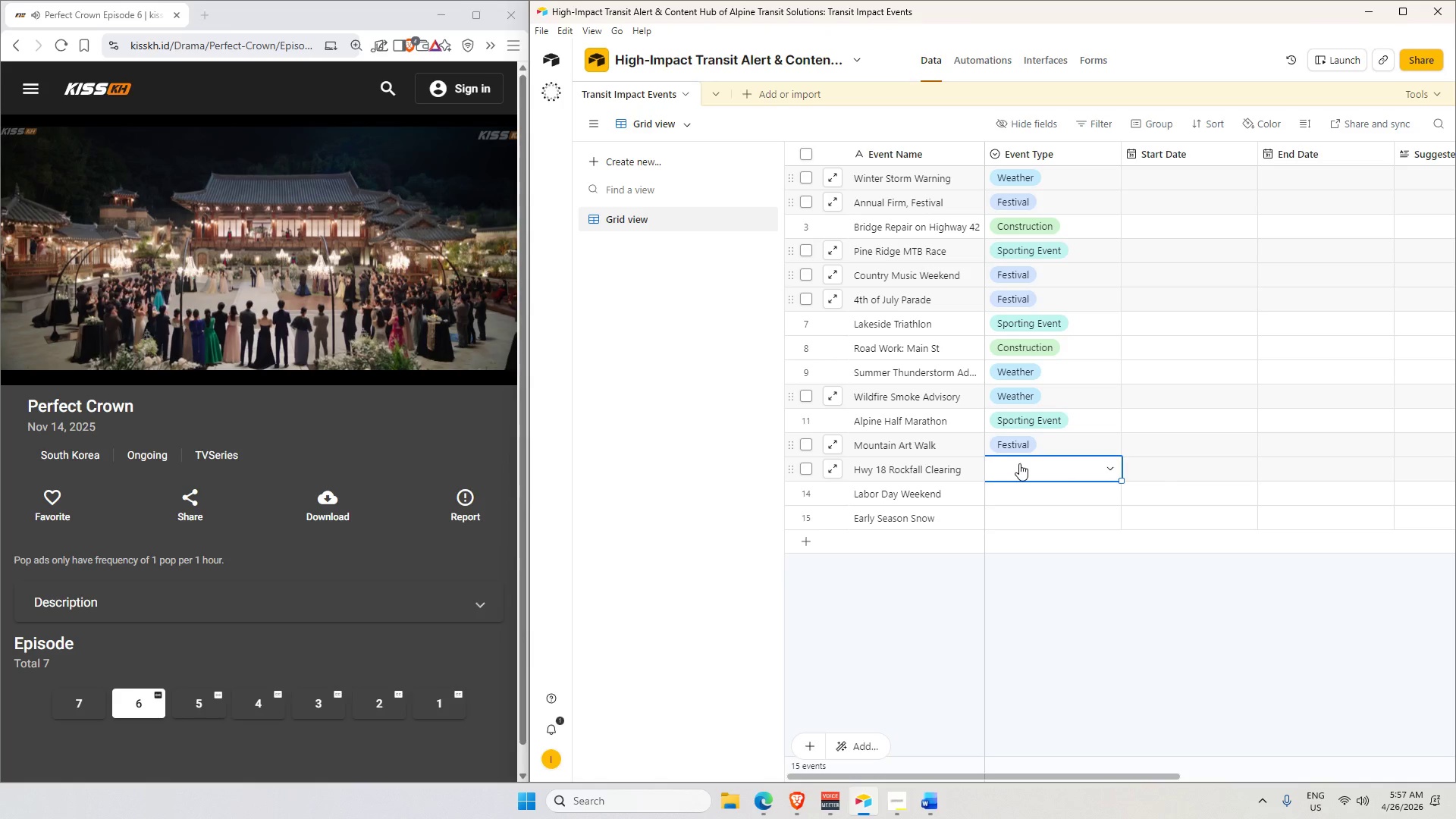 
wait(81.33)
 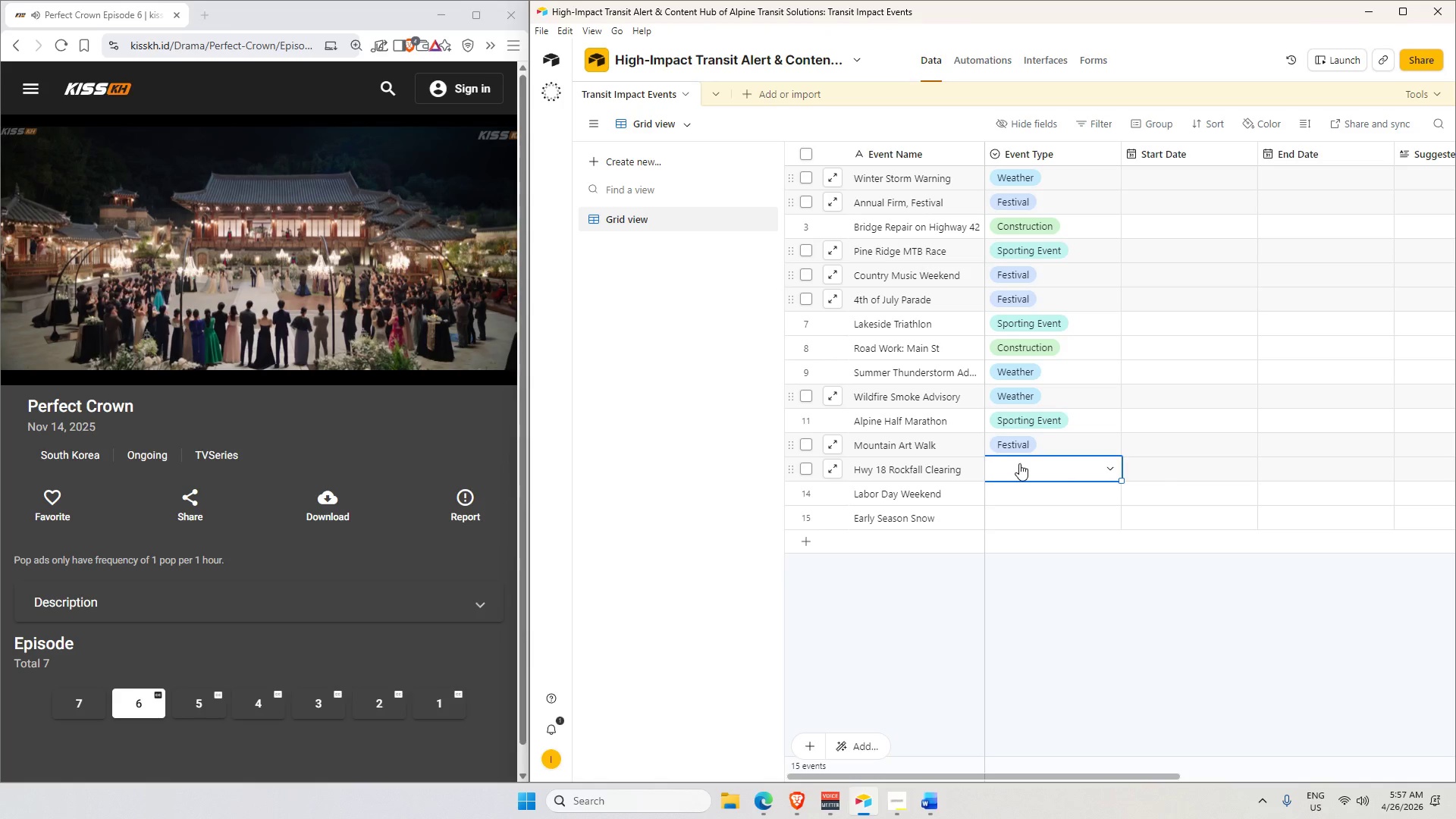 
left_click([1019, 463])
 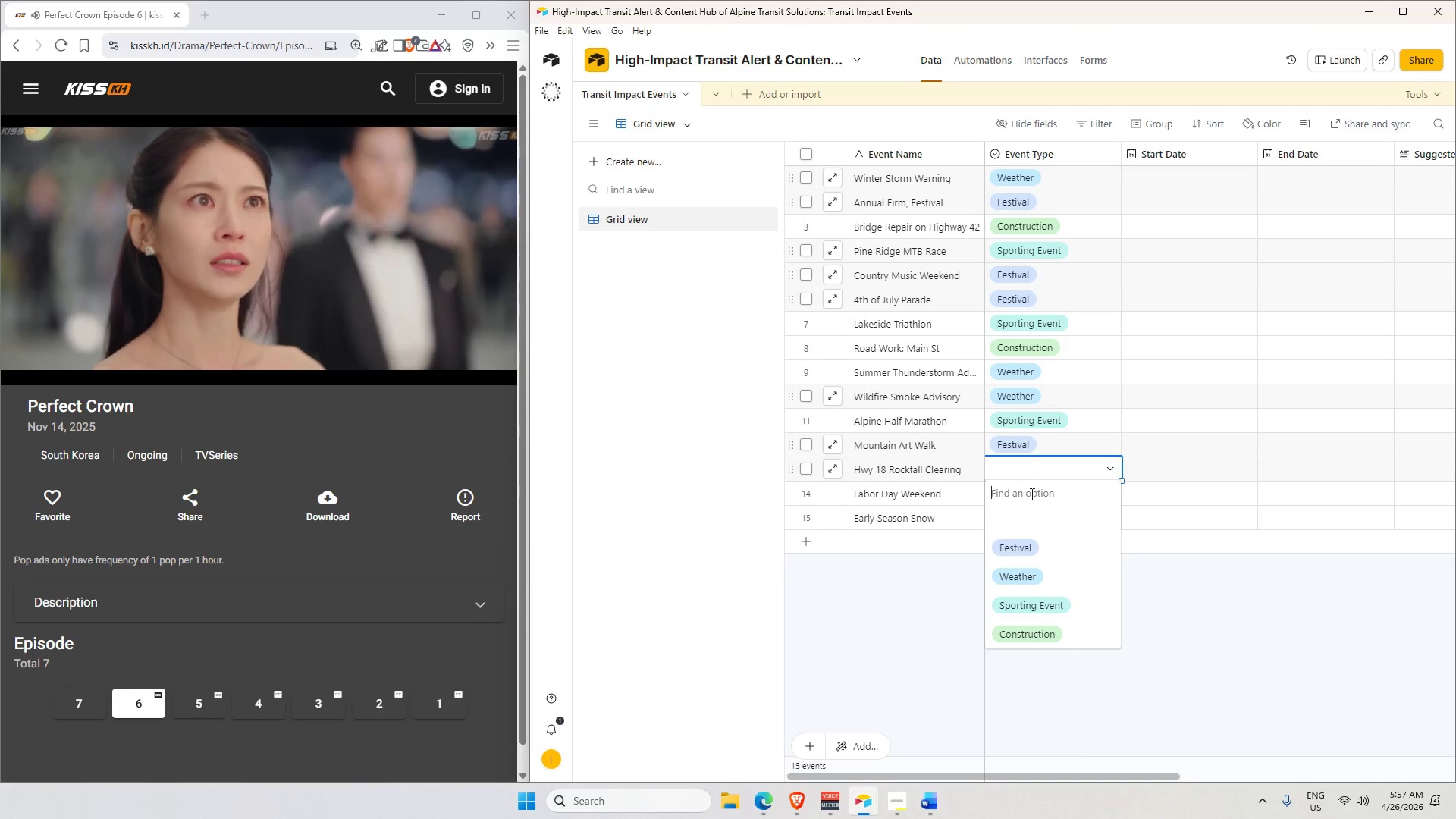 
left_click([1044, 640])
 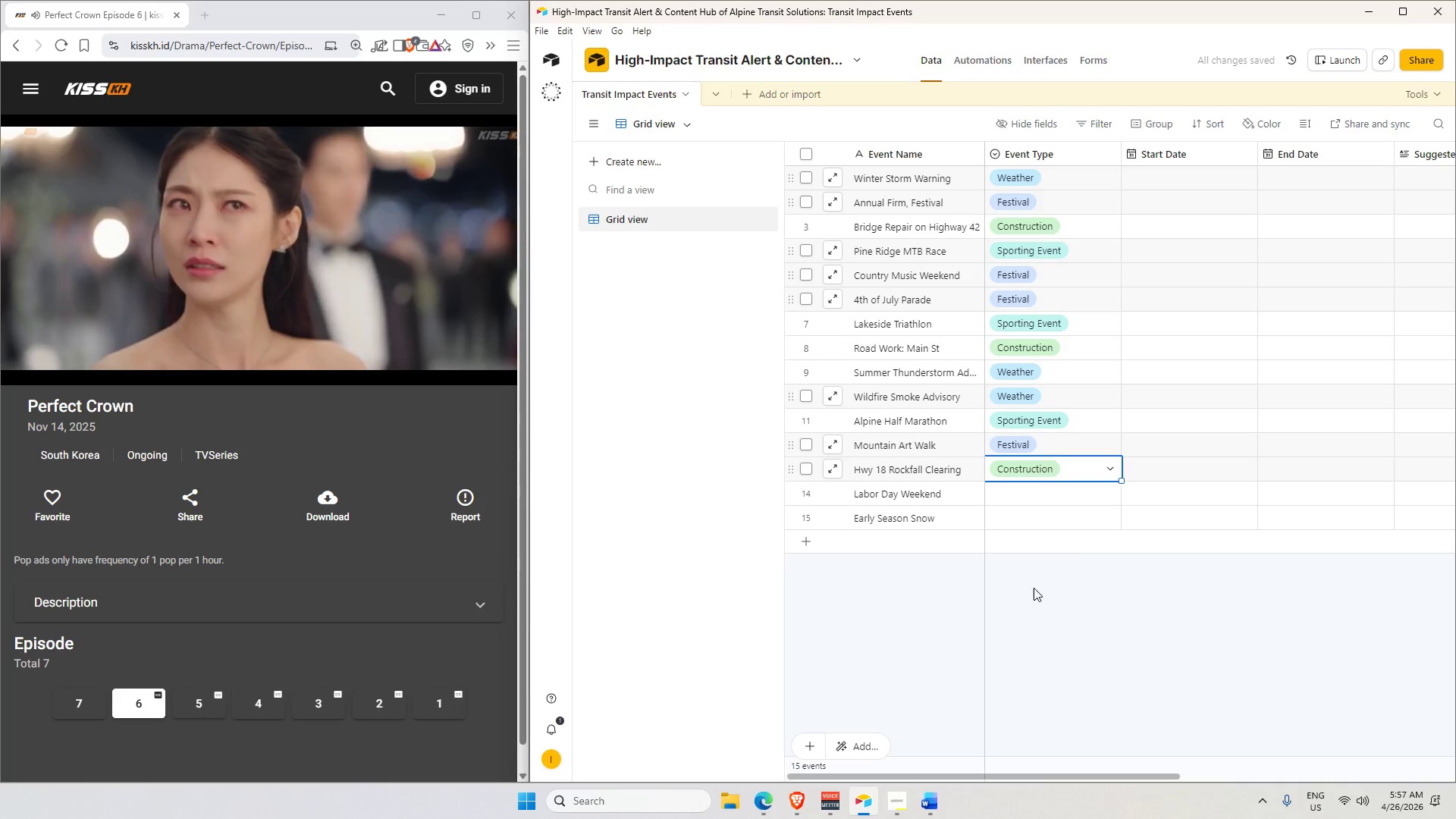 
double_click([1025, 497])
 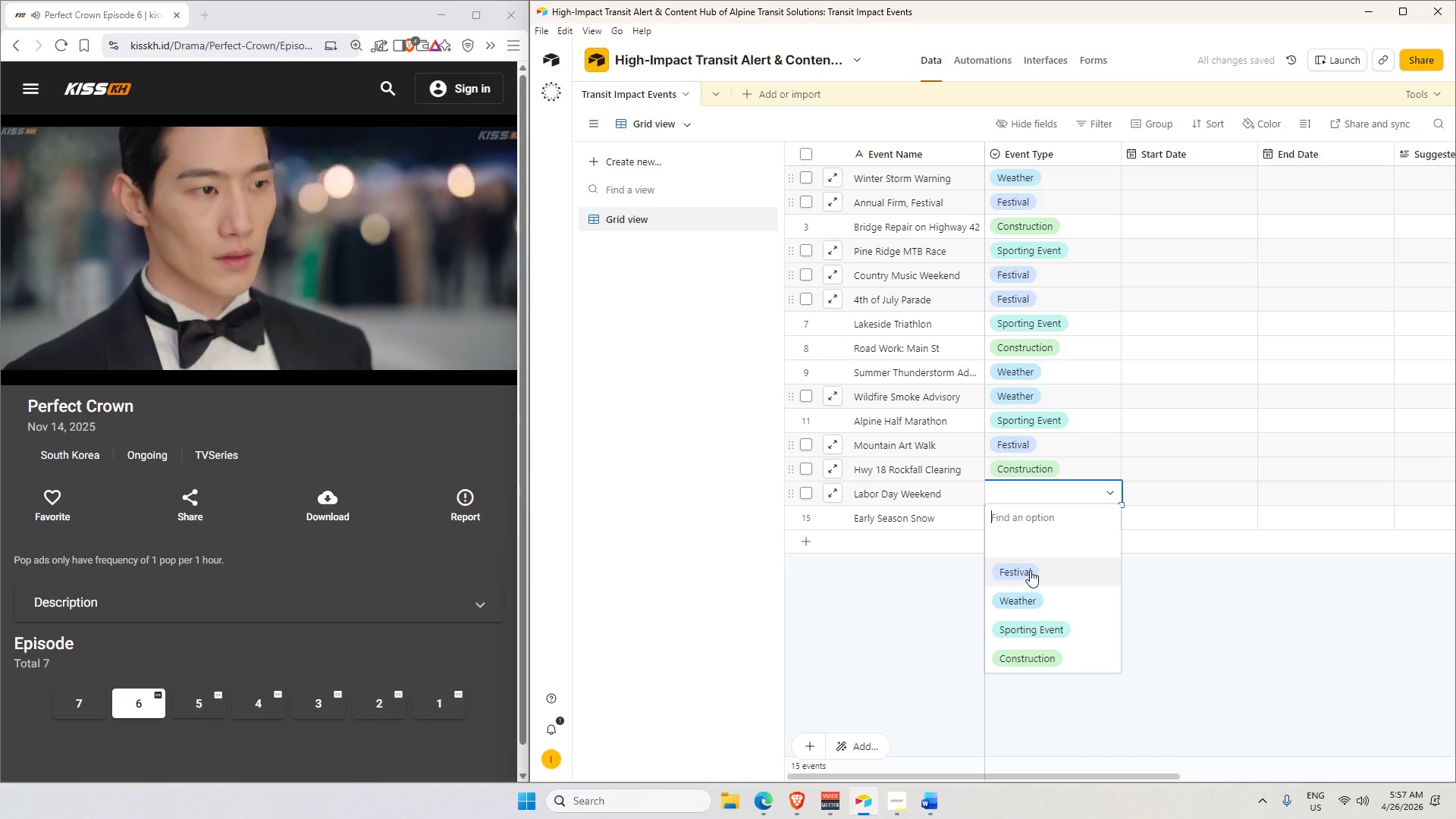 
left_click([1030, 570])
 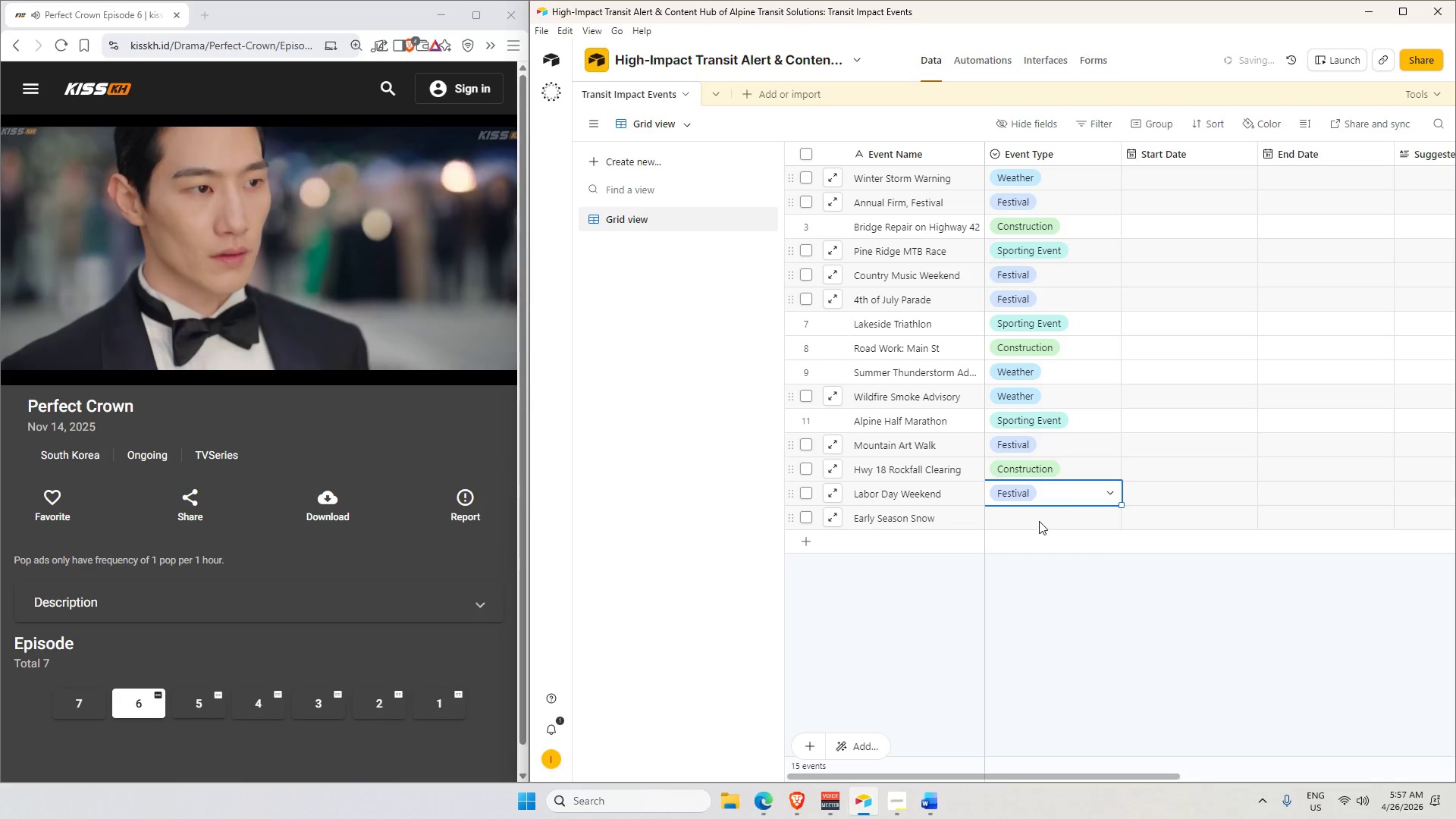 
double_click([1039, 521])
 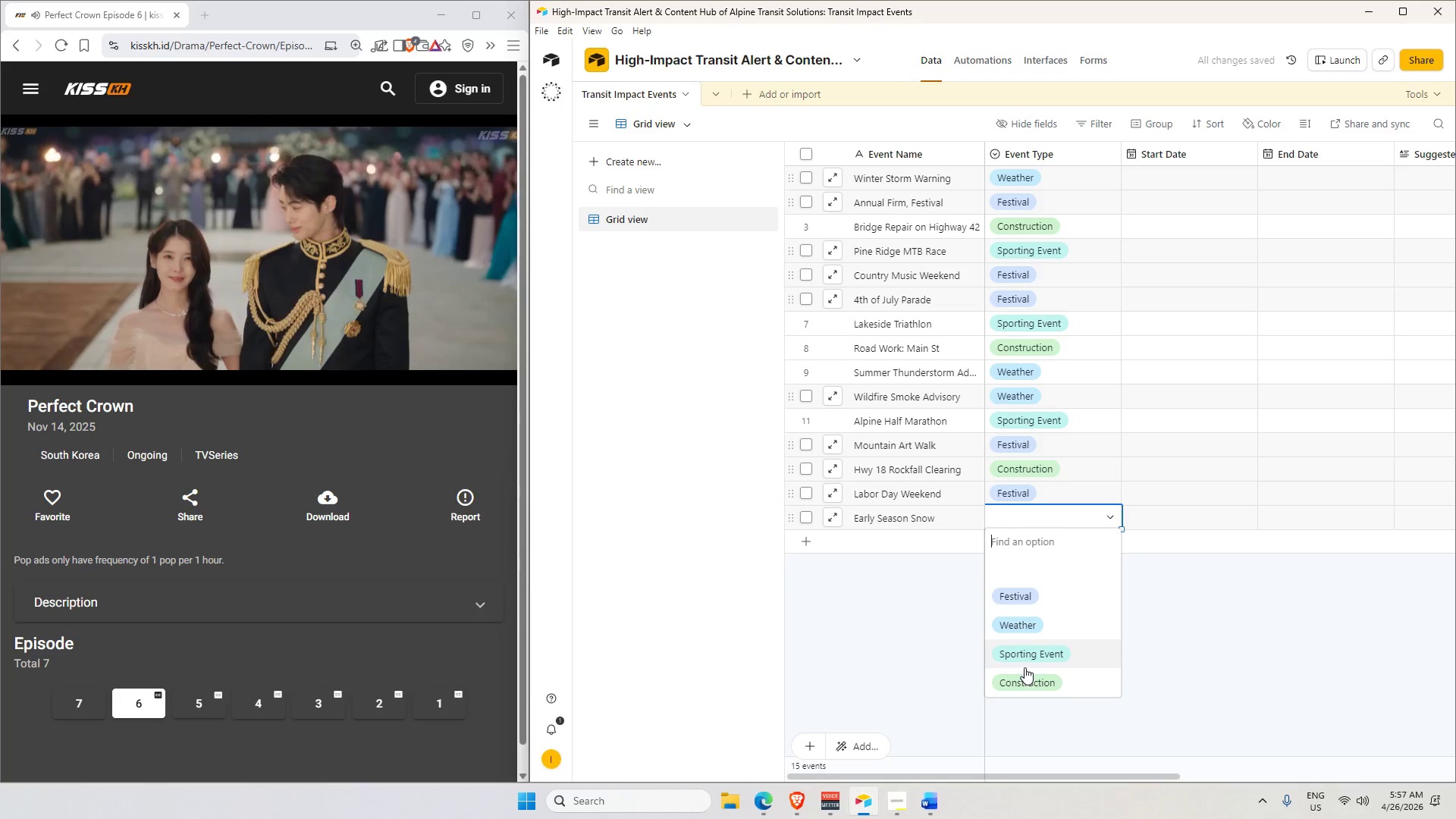 
wait(6.05)
 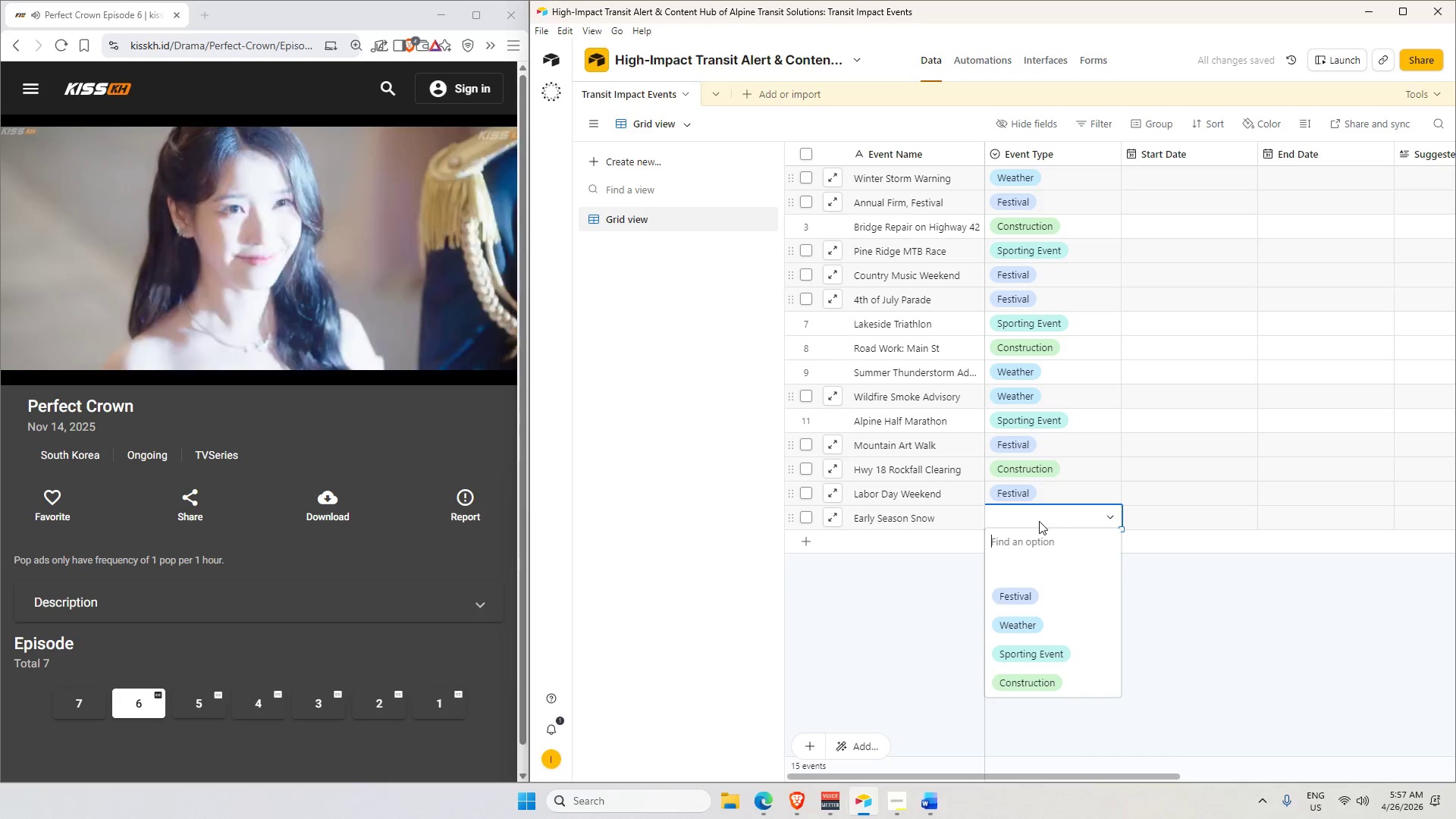 
left_click([1031, 627])
 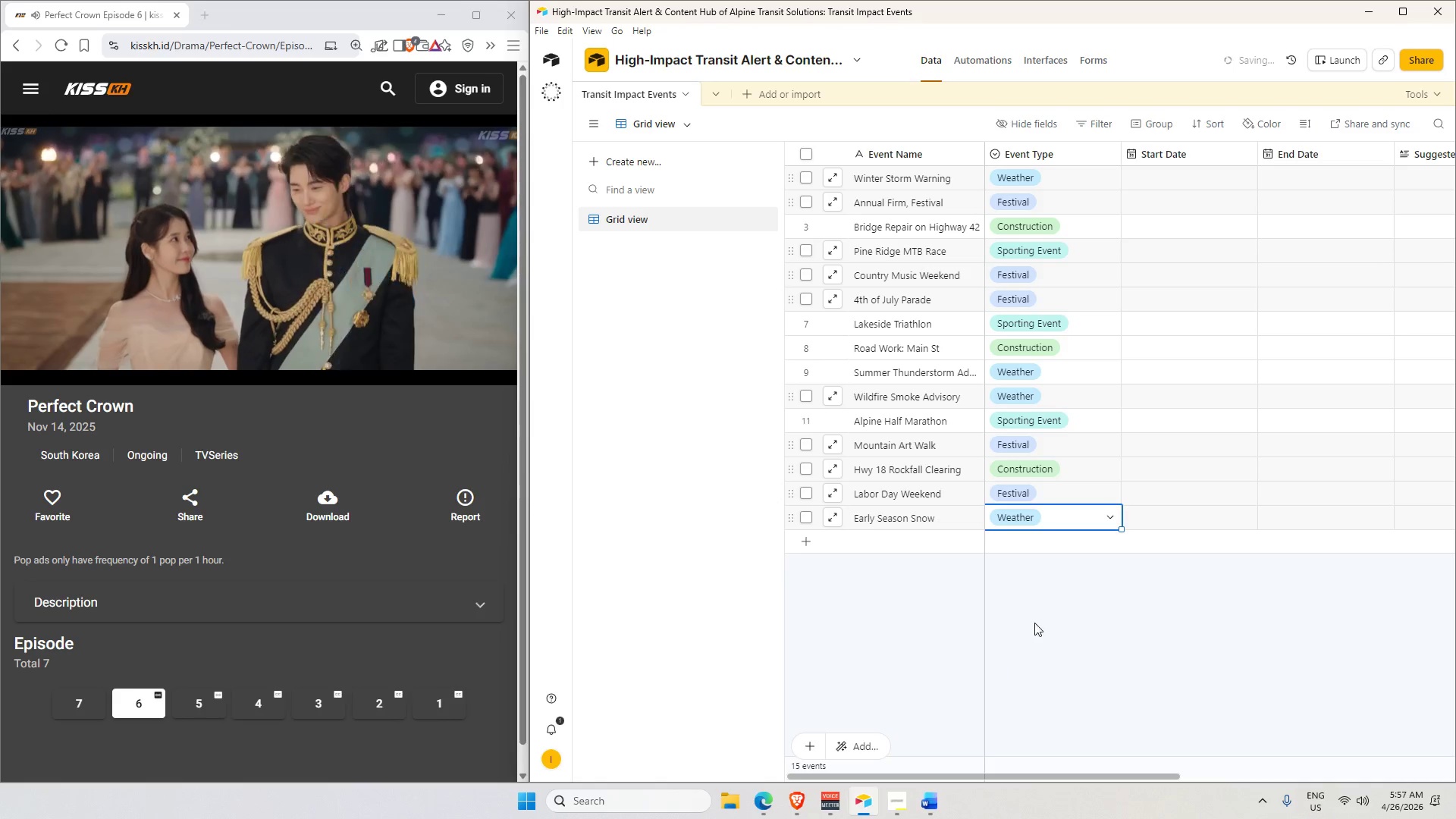 
left_click([1081, 585])
 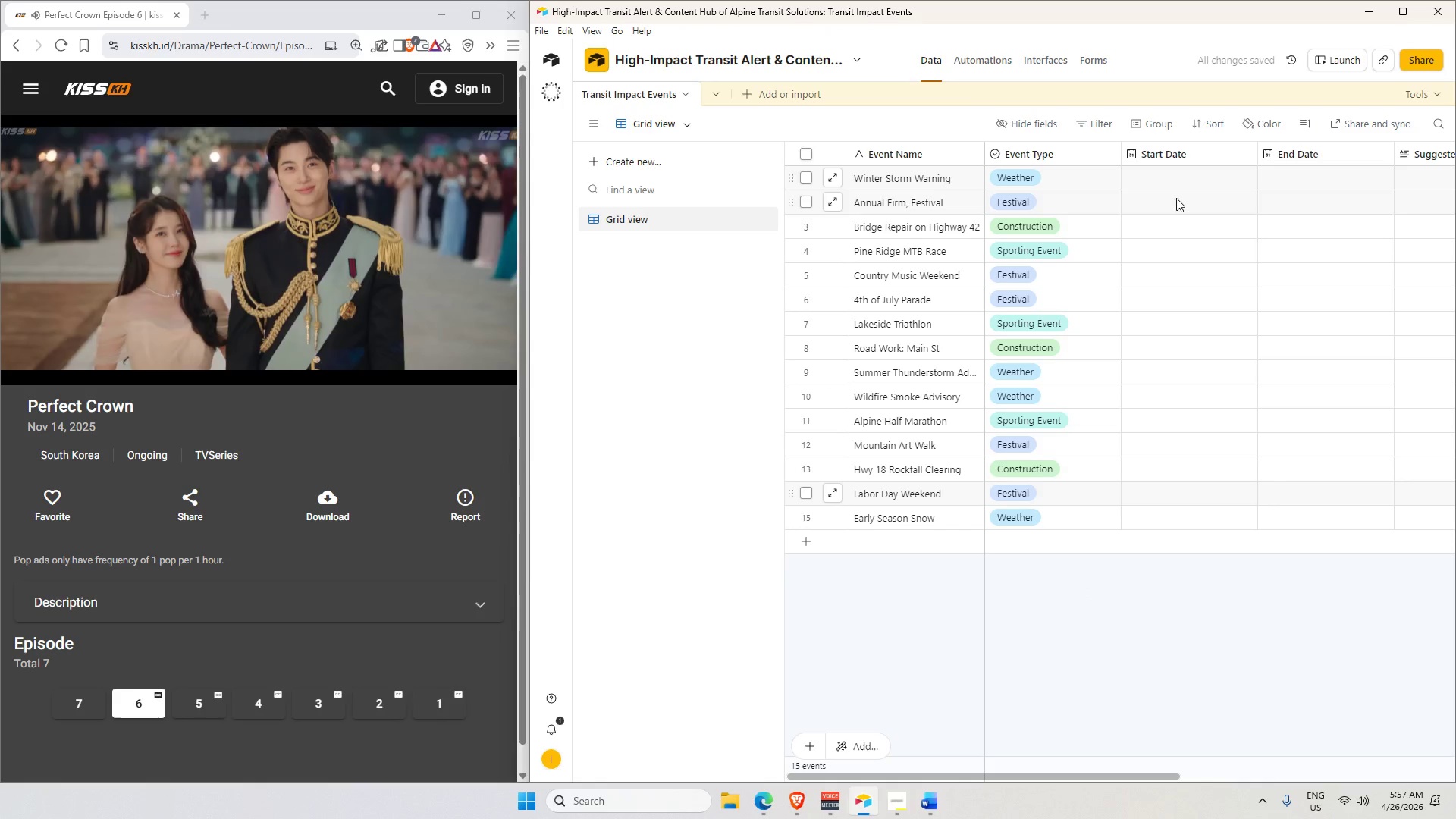 
left_click([1178, 168])
 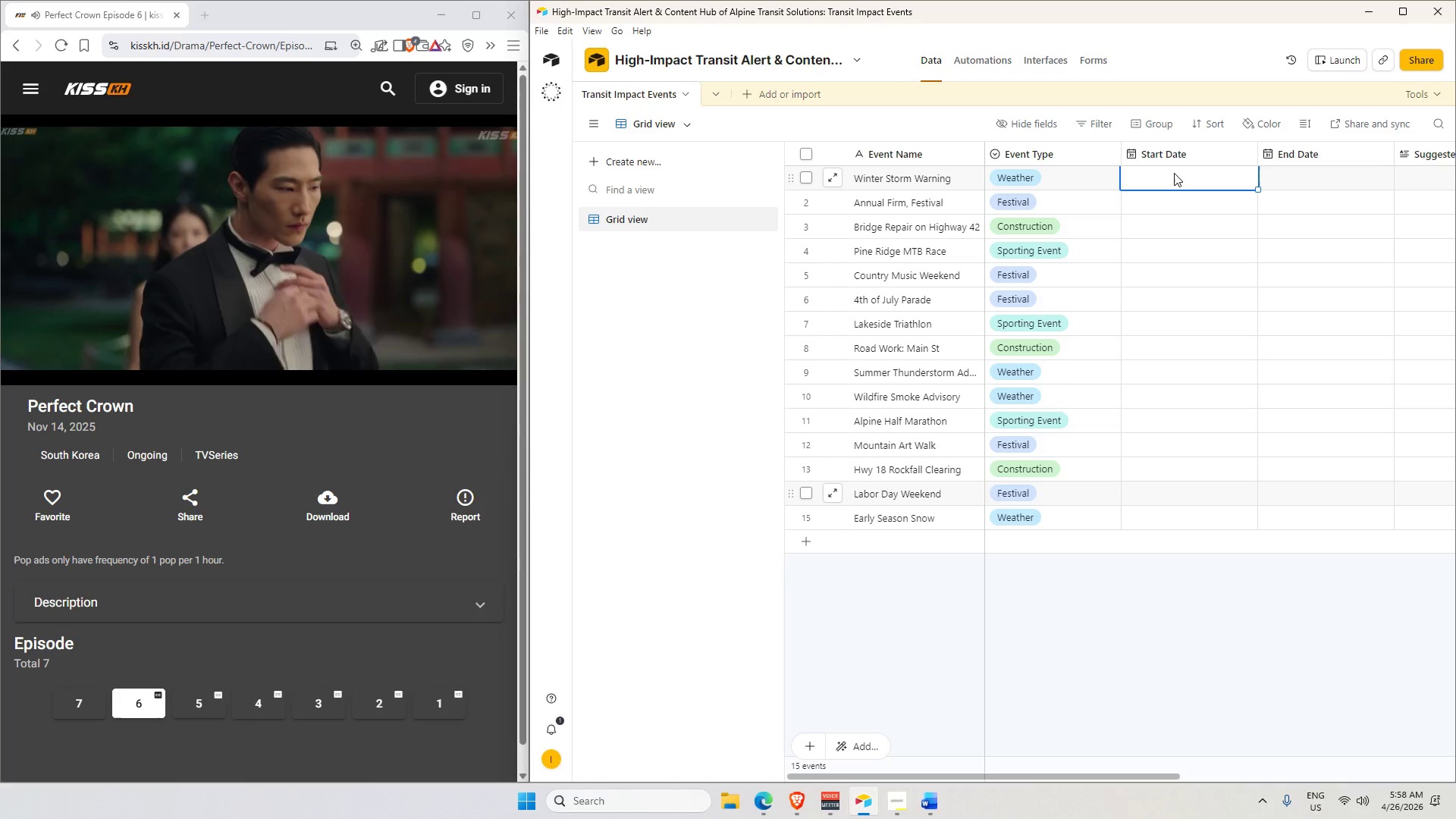 
wait(23.0)
 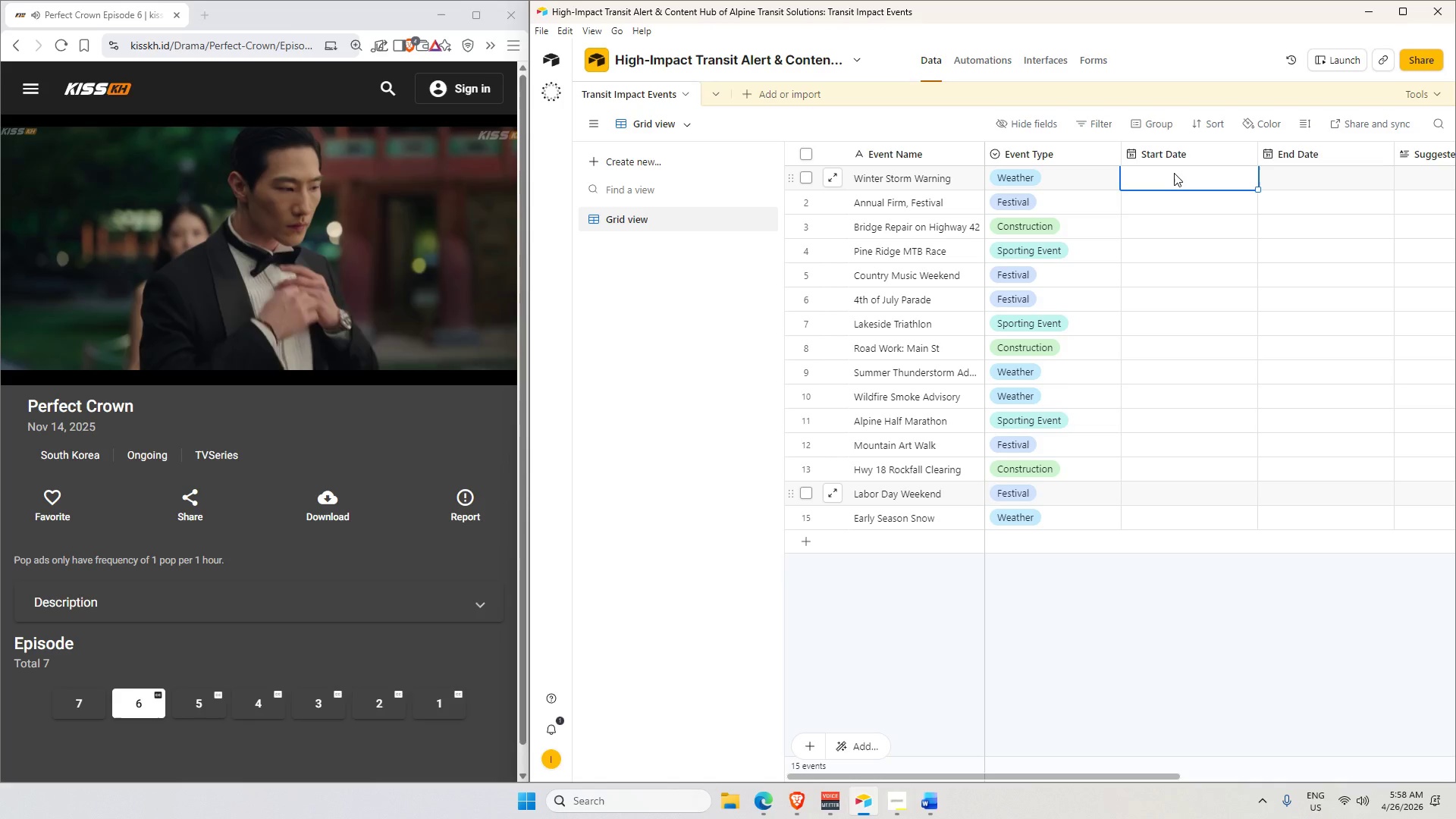 
left_click([1170, 180])
 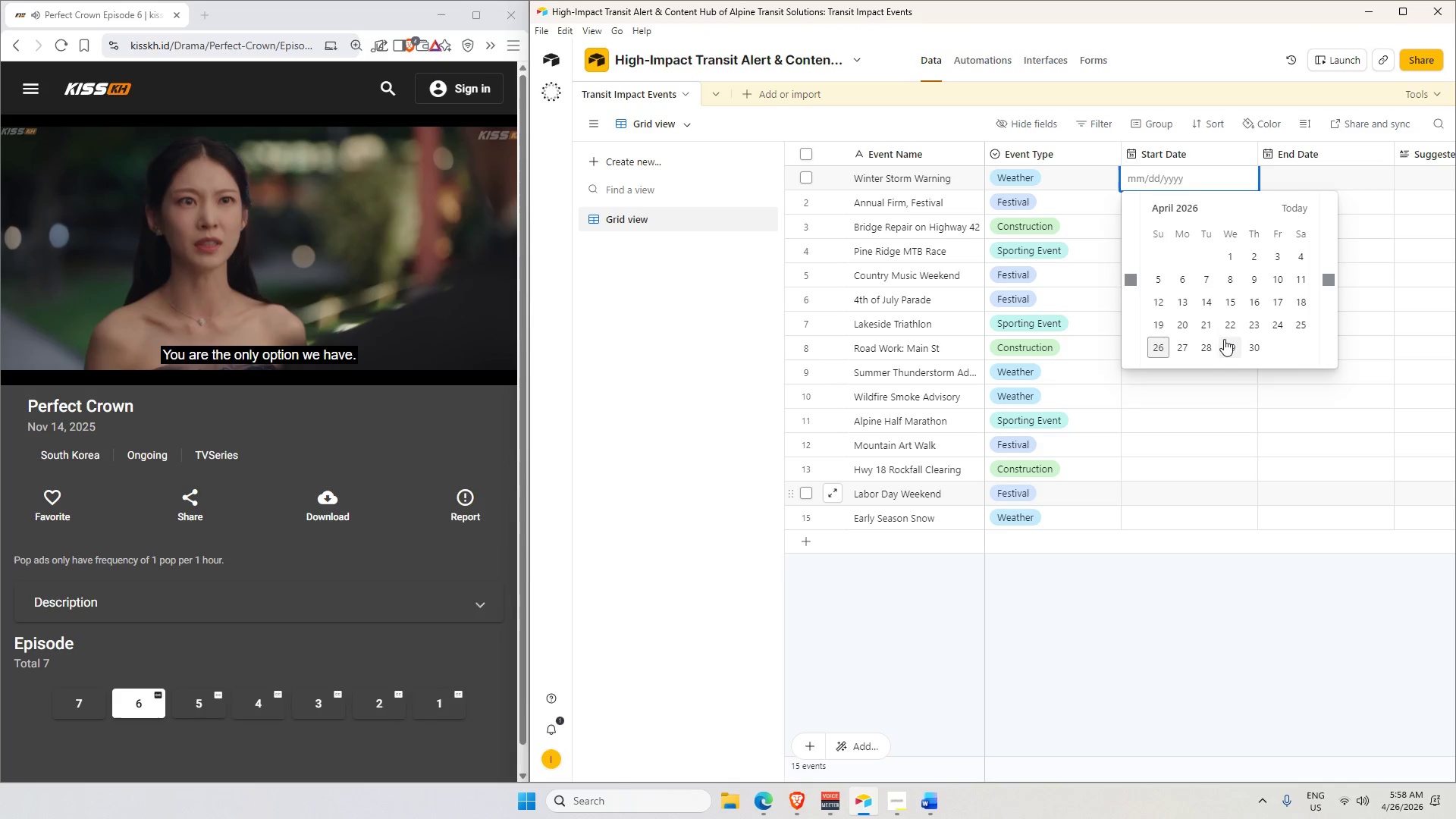 
wait(19.97)
 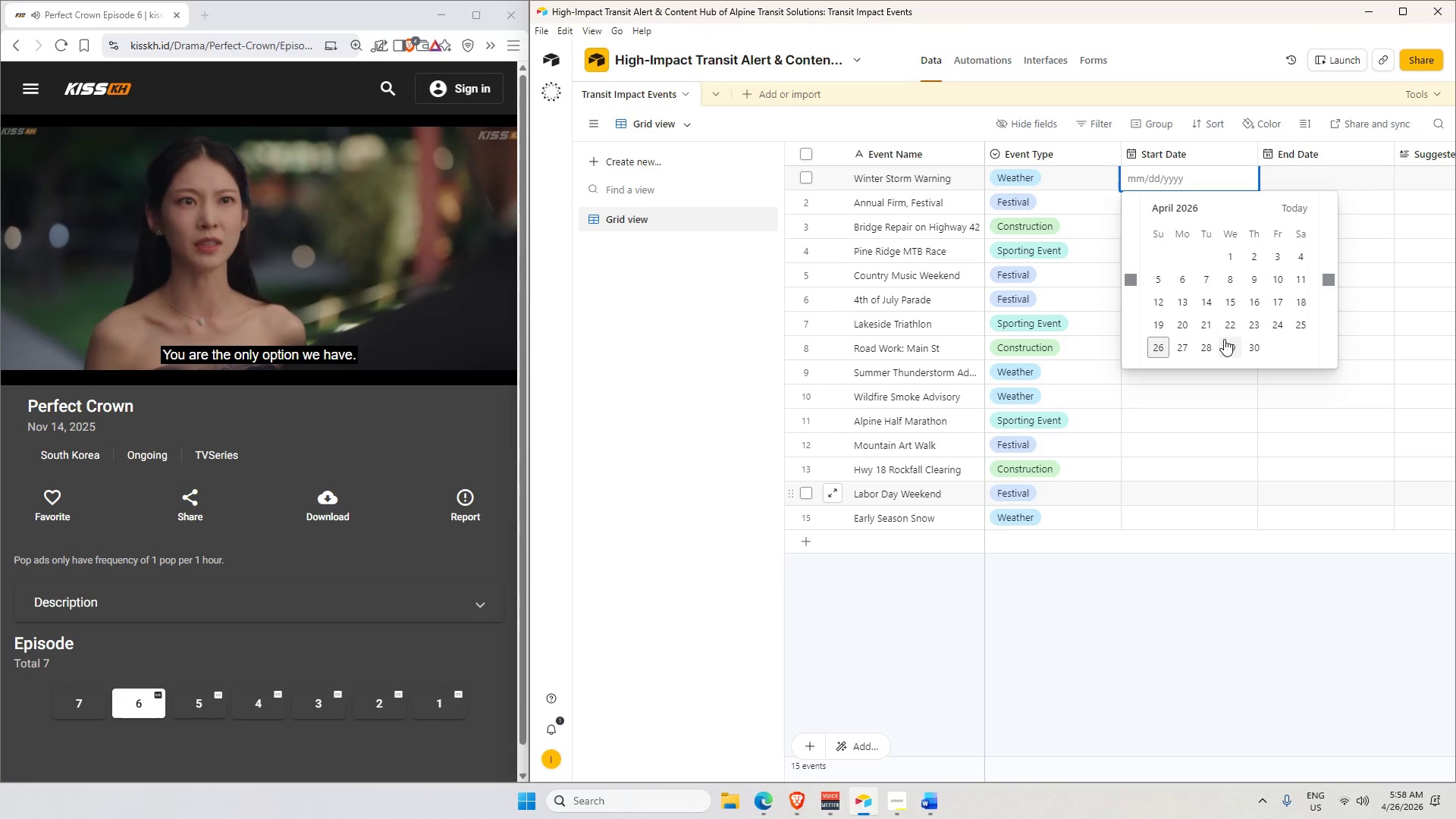 
left_click([1258, 323])
 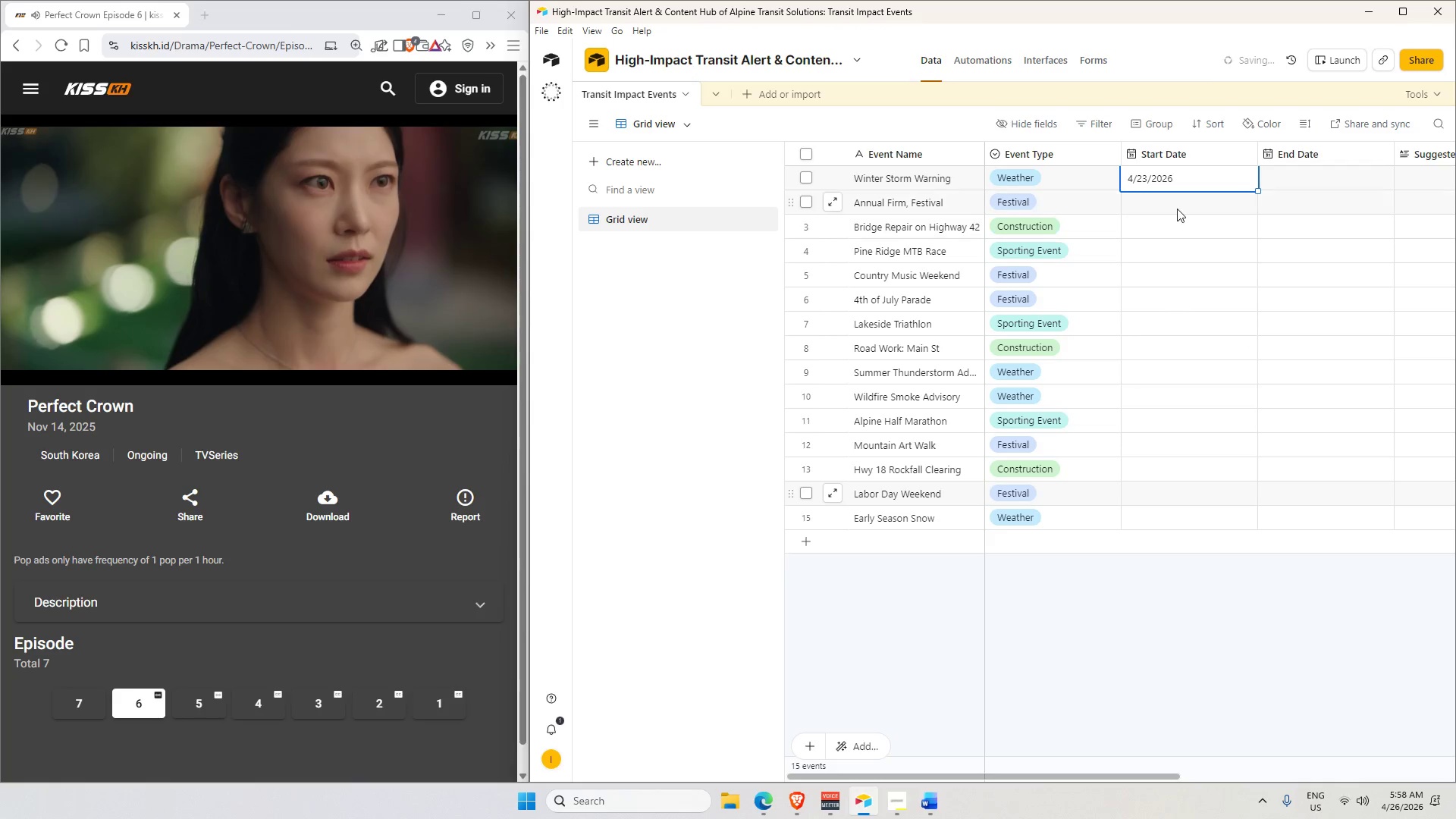 
double_click([1177, 209])
 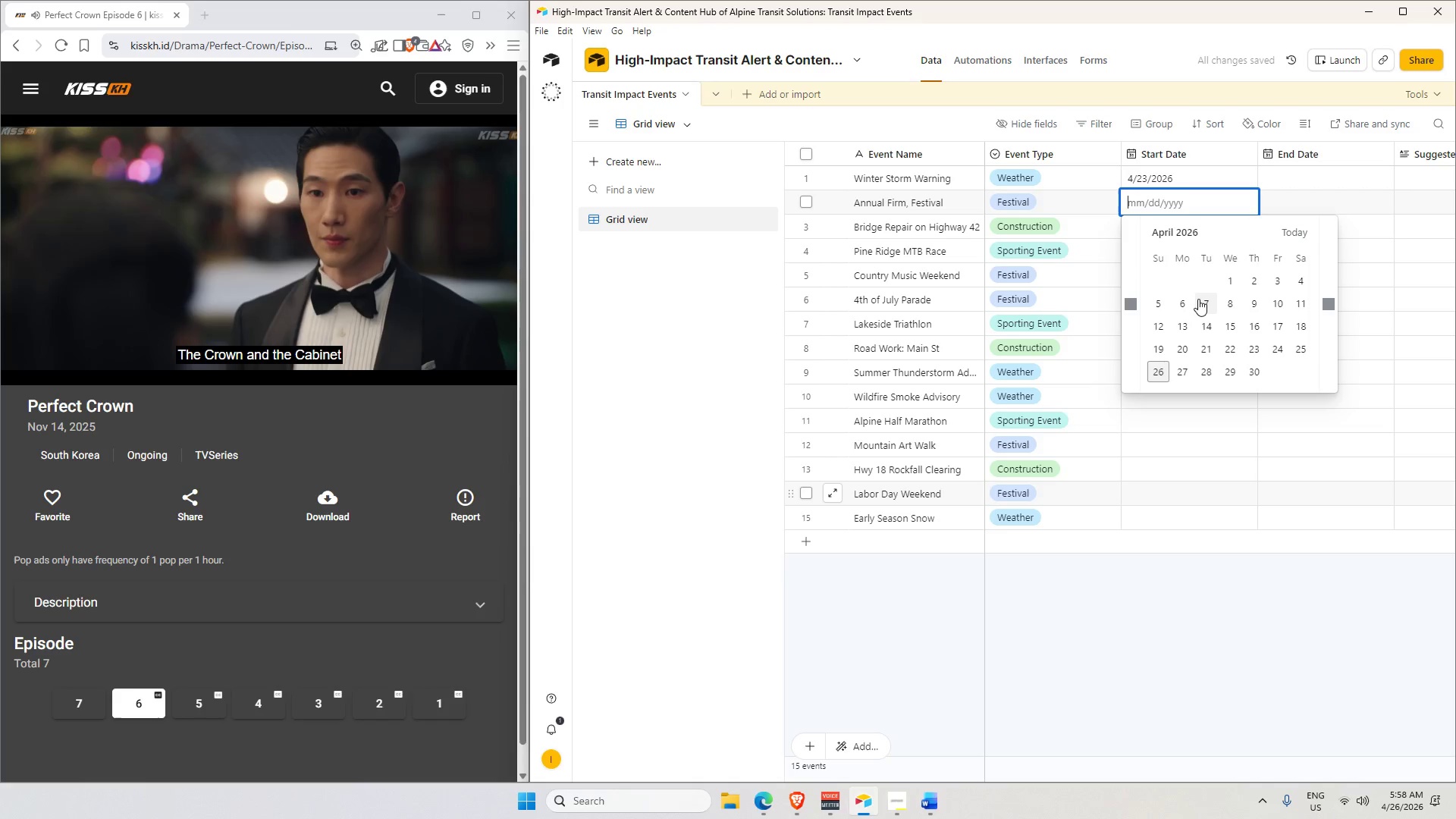 
wait(6.19)
 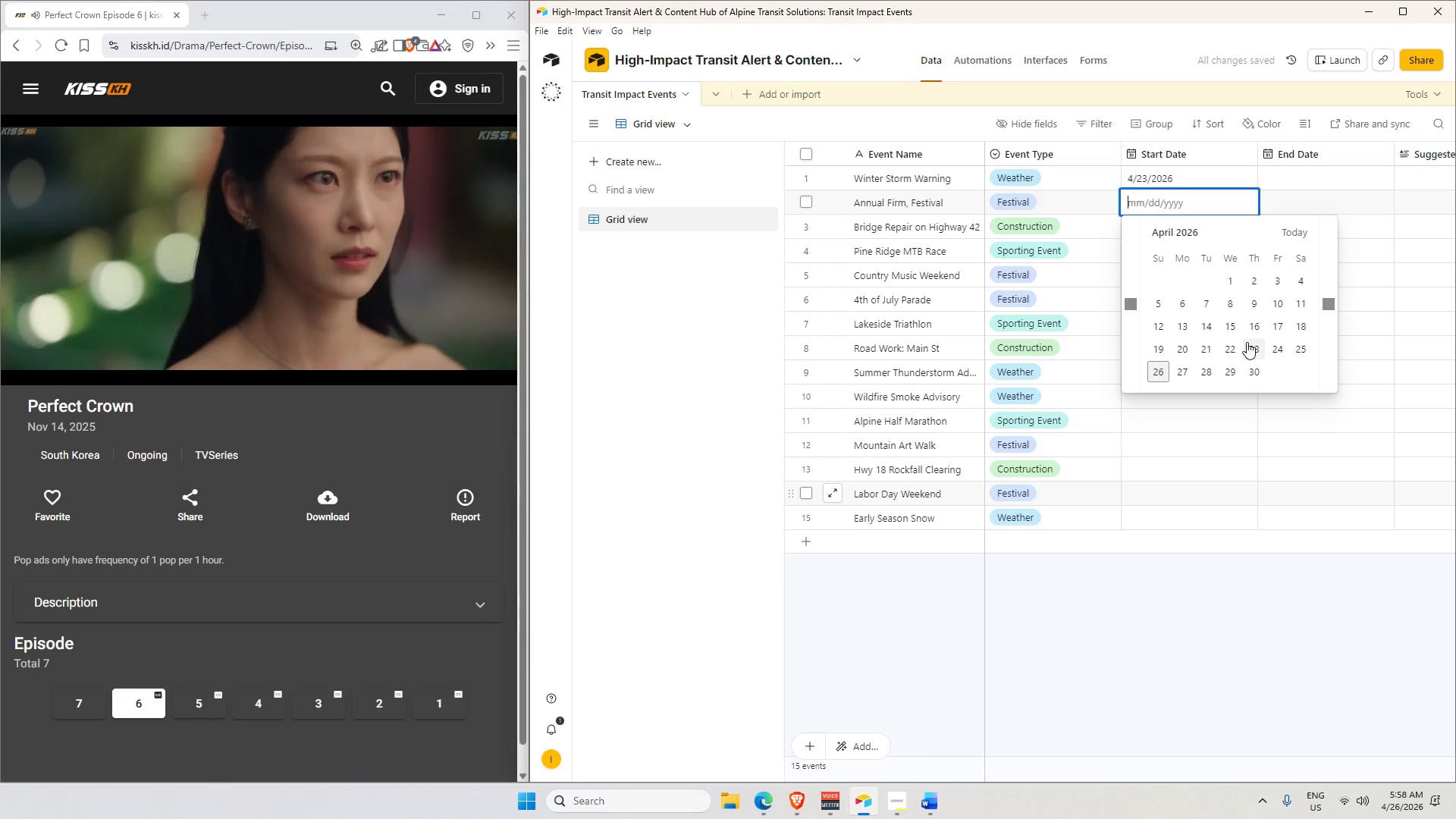 
left_click([1191, 300])
 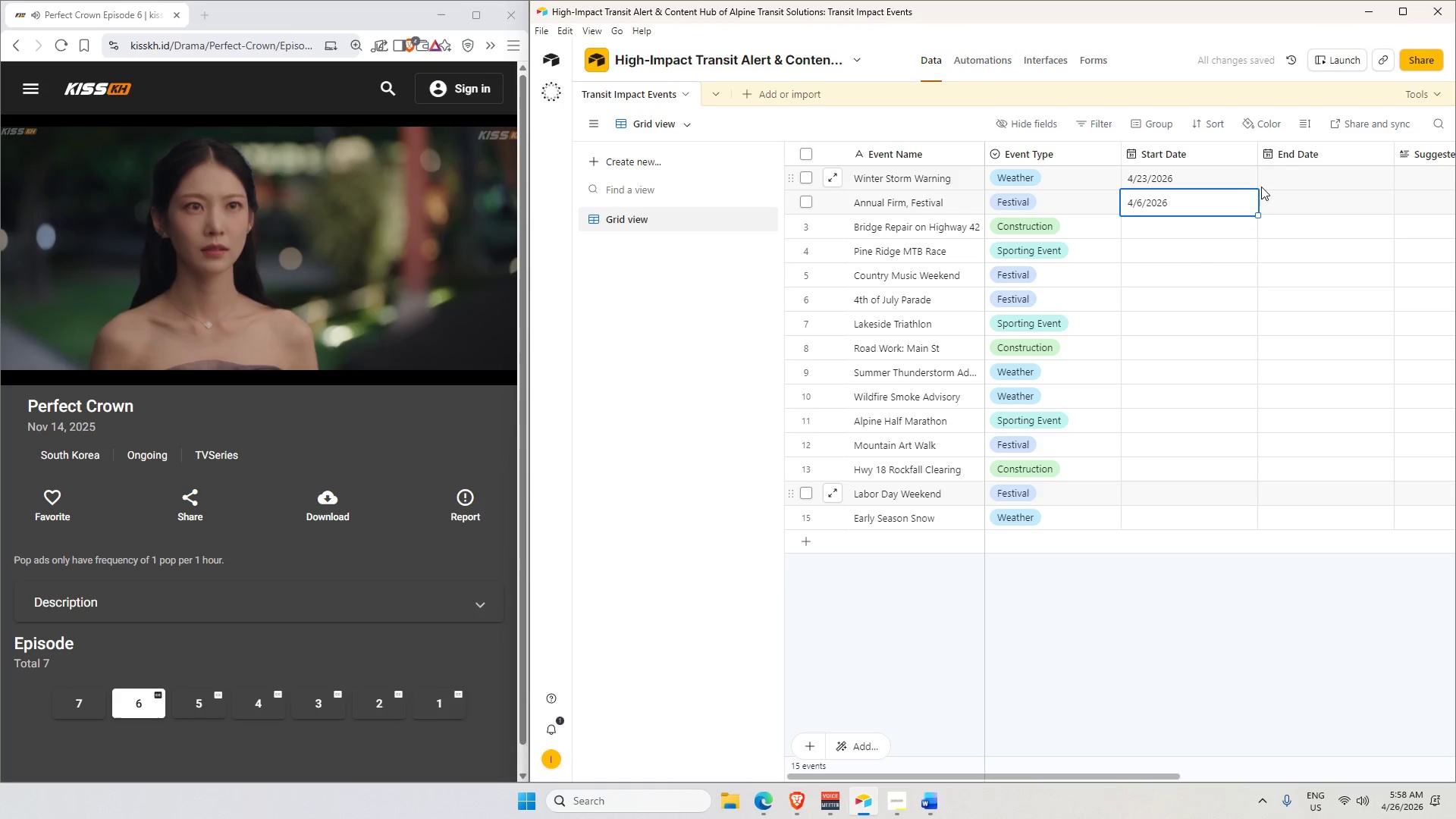 
wait(5.67)
 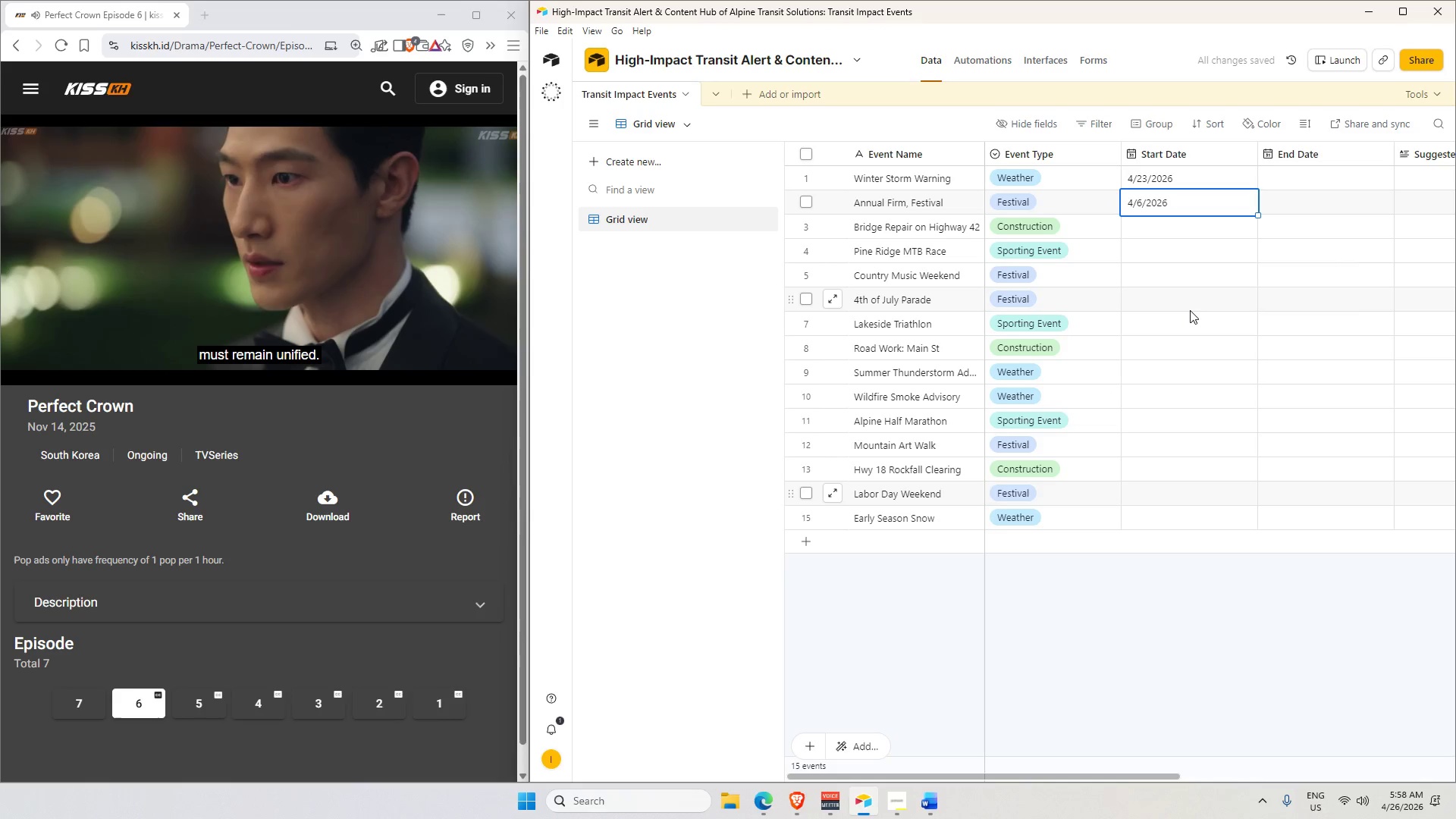 
left_click([1282, 177])
 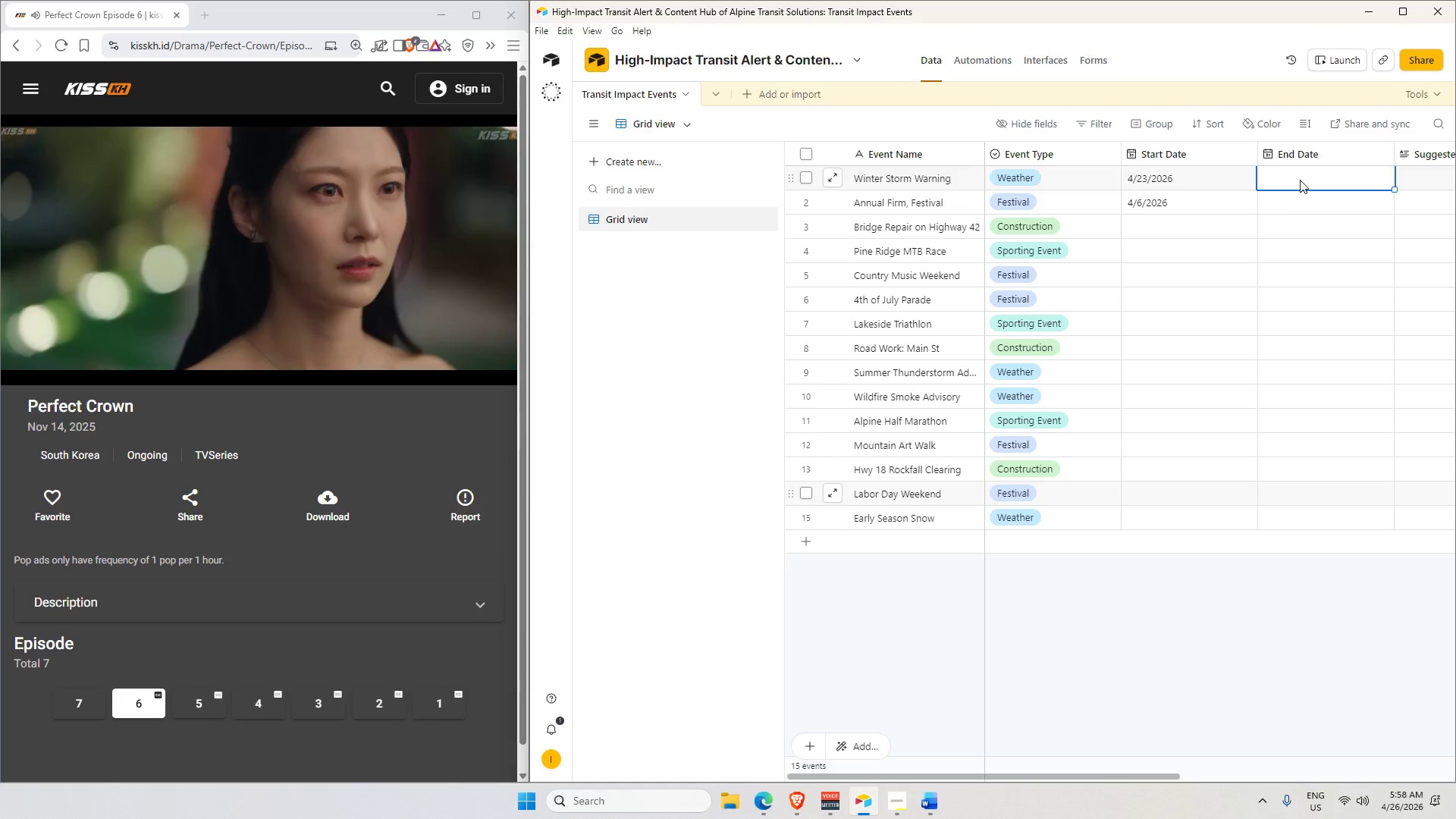 
double_click([1301, 180])
 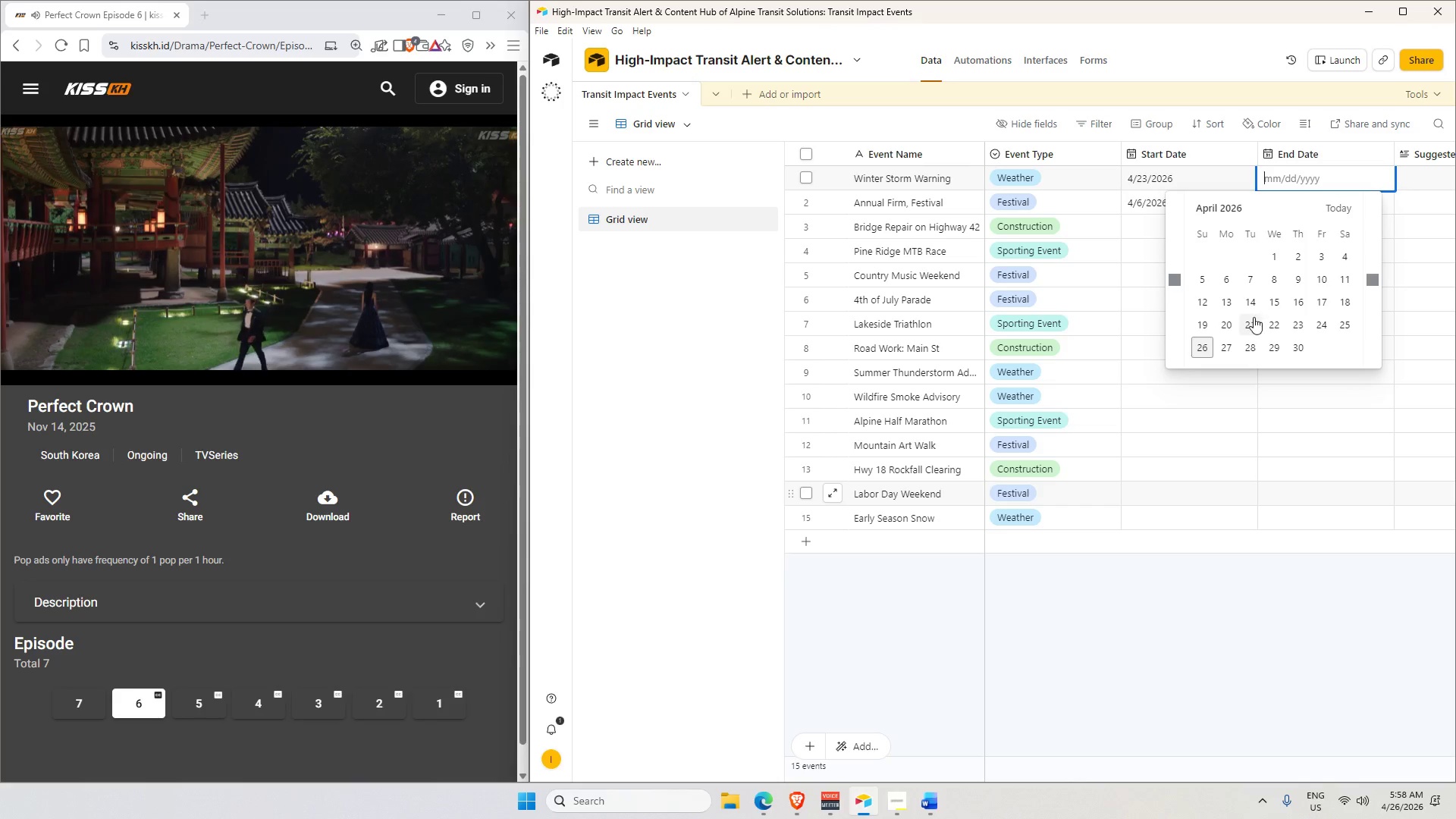 
left_click([1325, 332])
 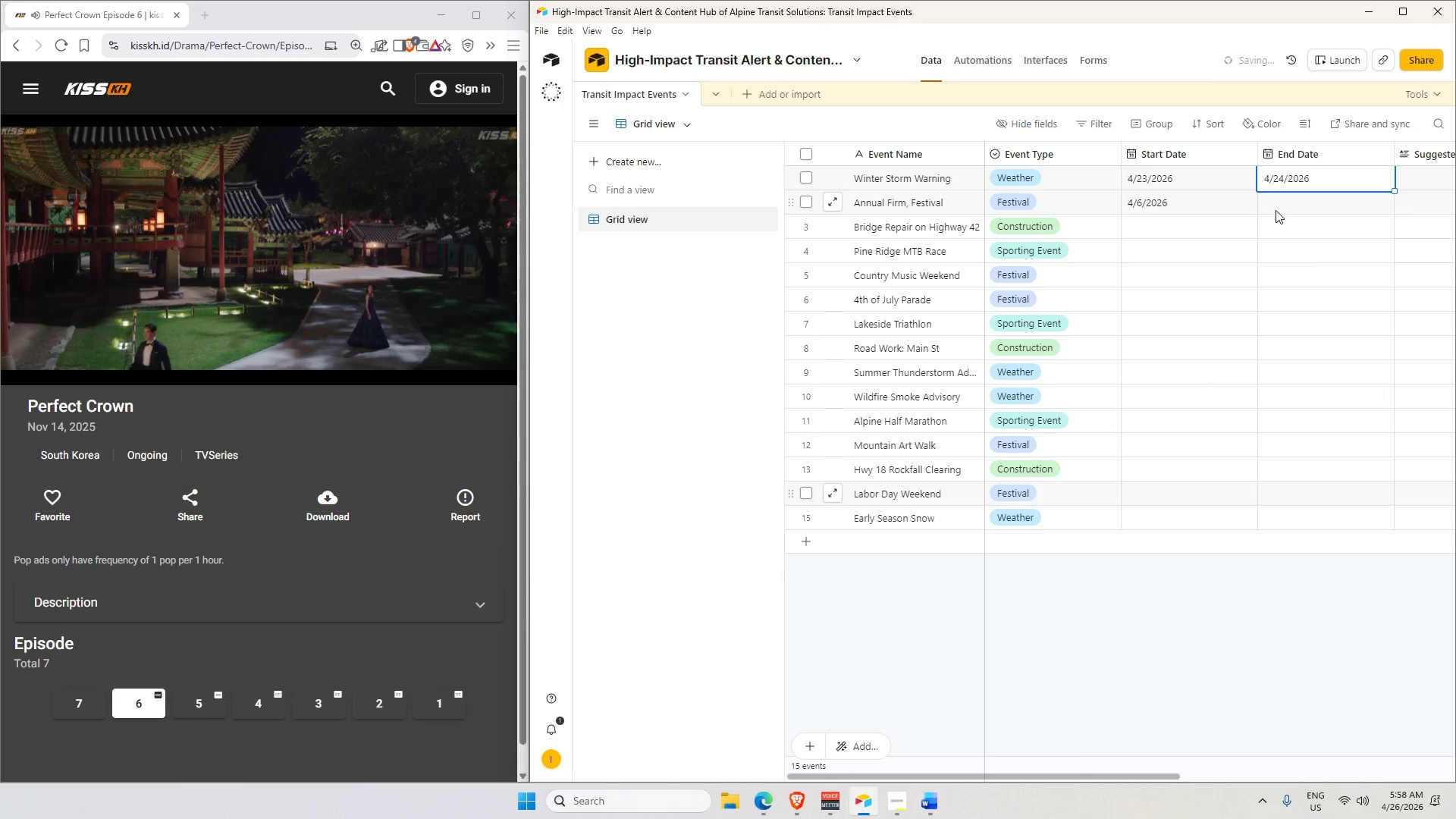 
double_click([1276, 209])
 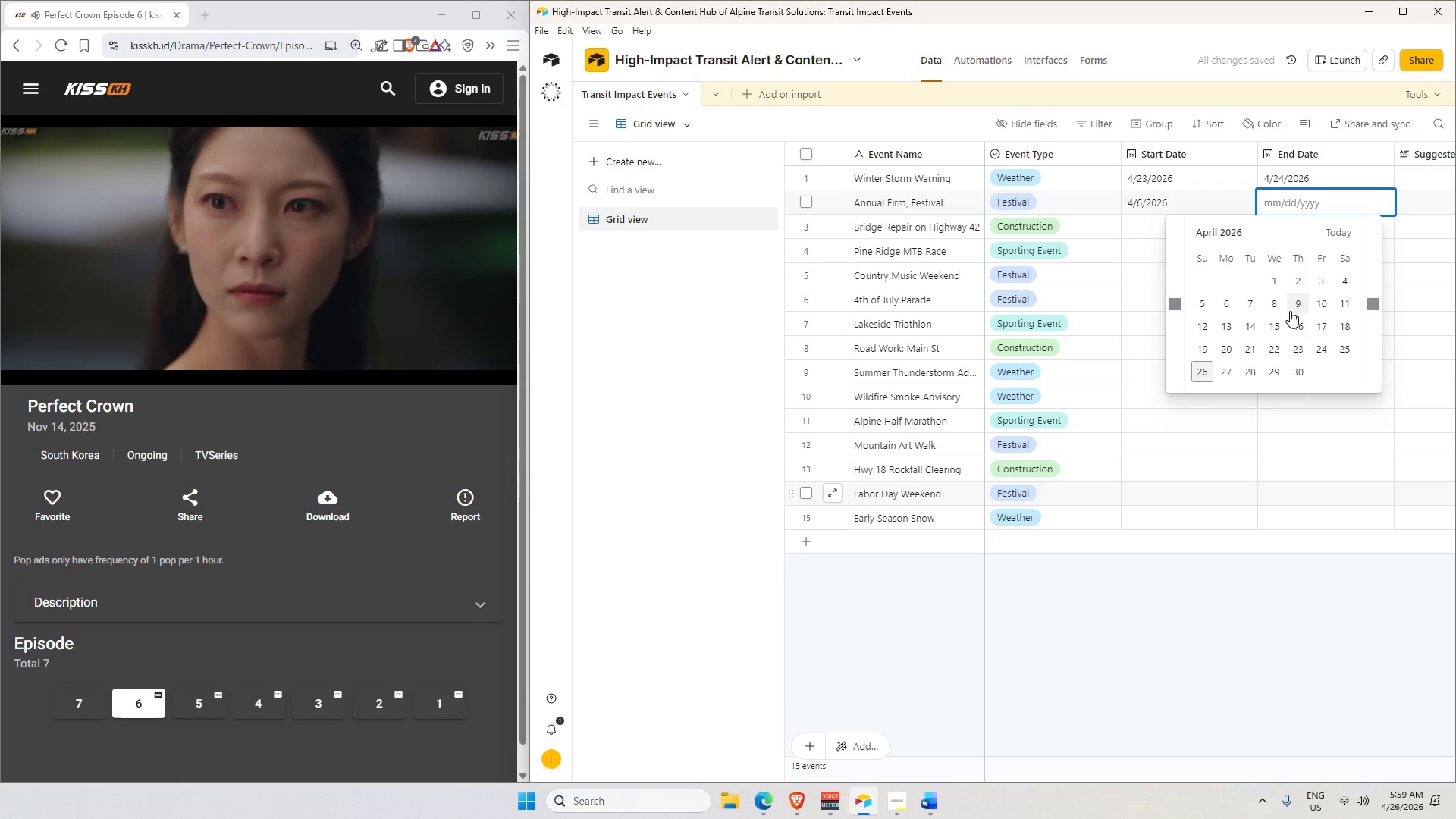 
wait(6.84)
 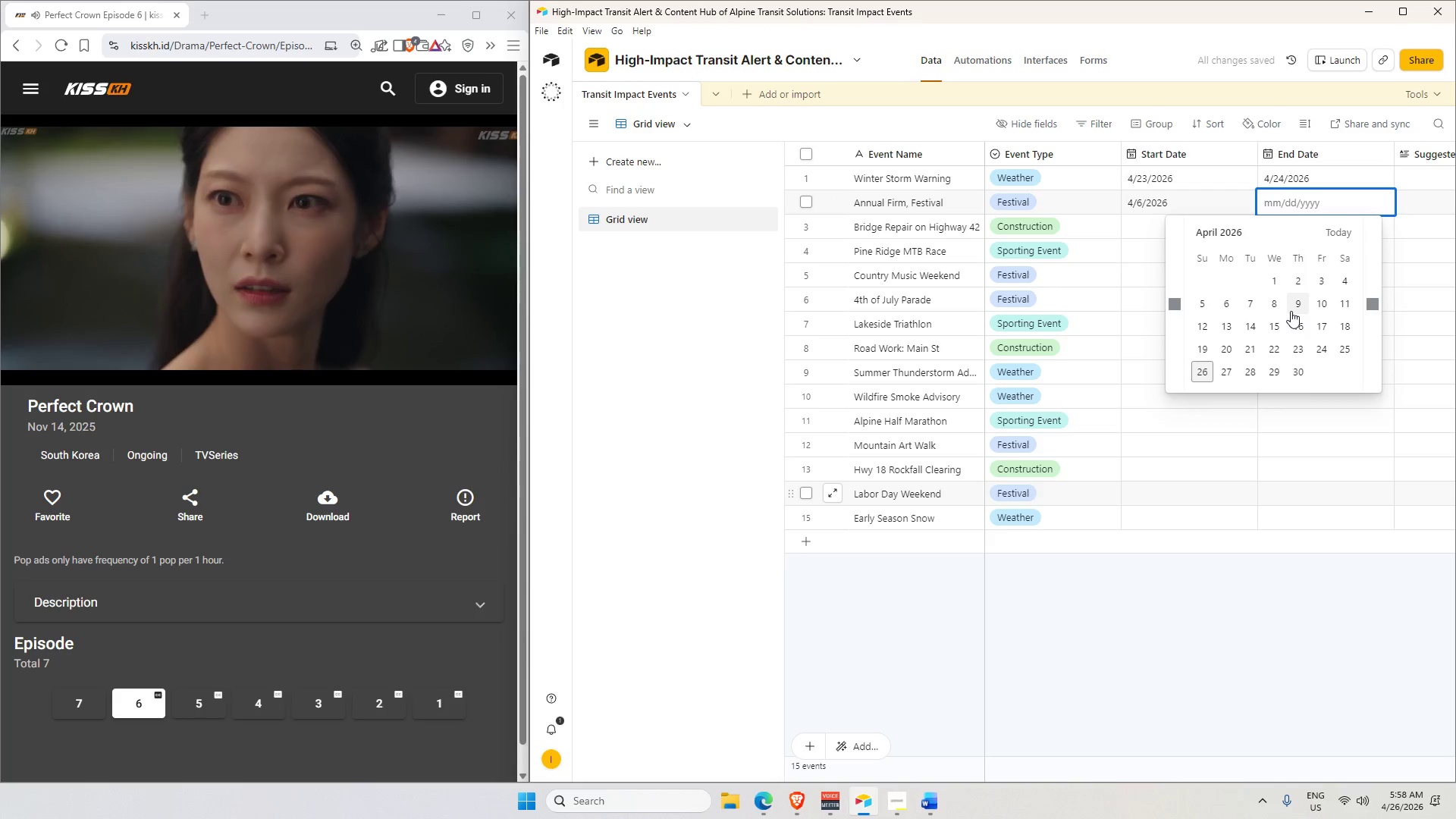 
left_click([1298, 304])
 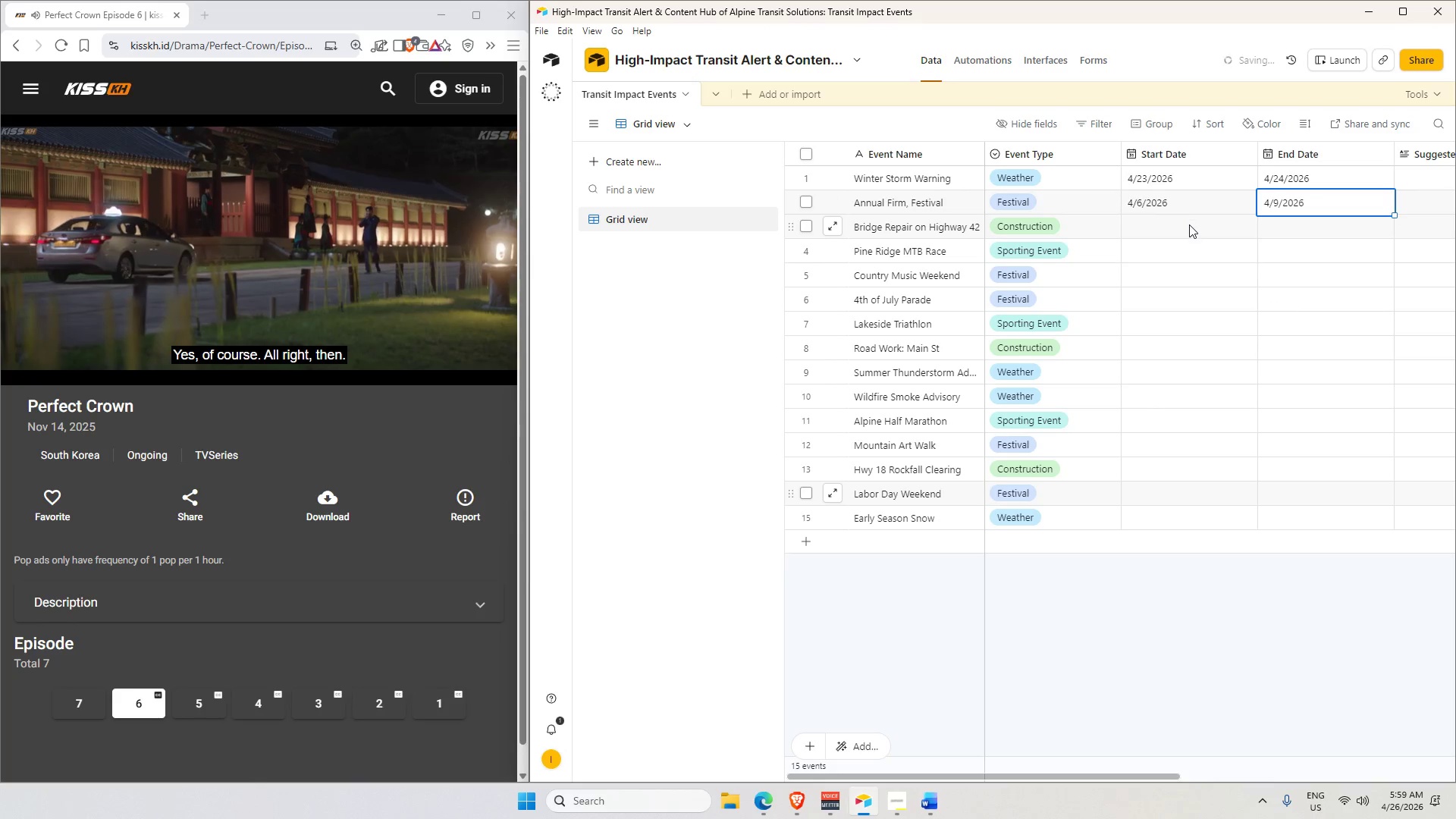 
double_click([1189, 224])
 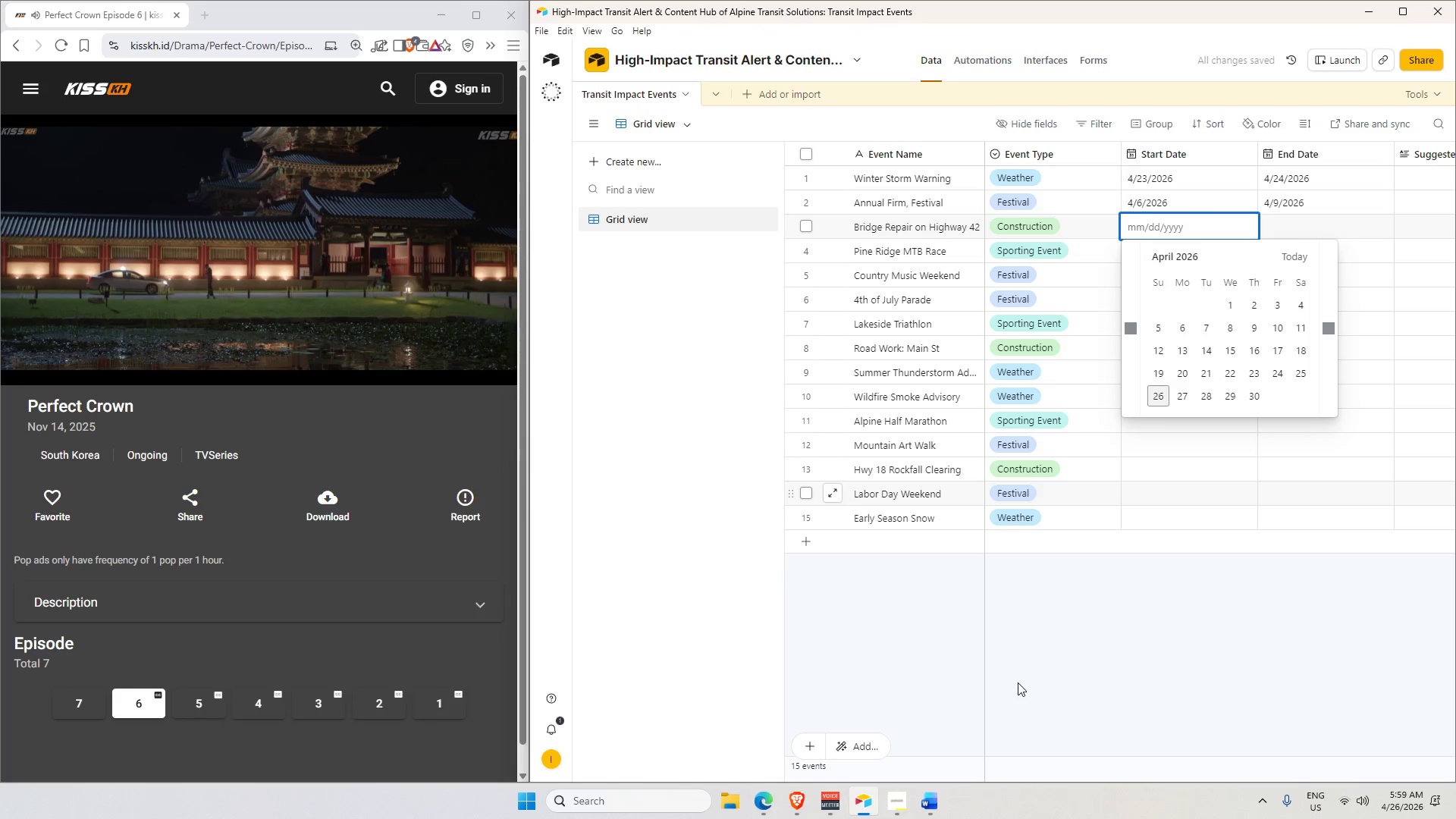 
left_click([1240, 632])
 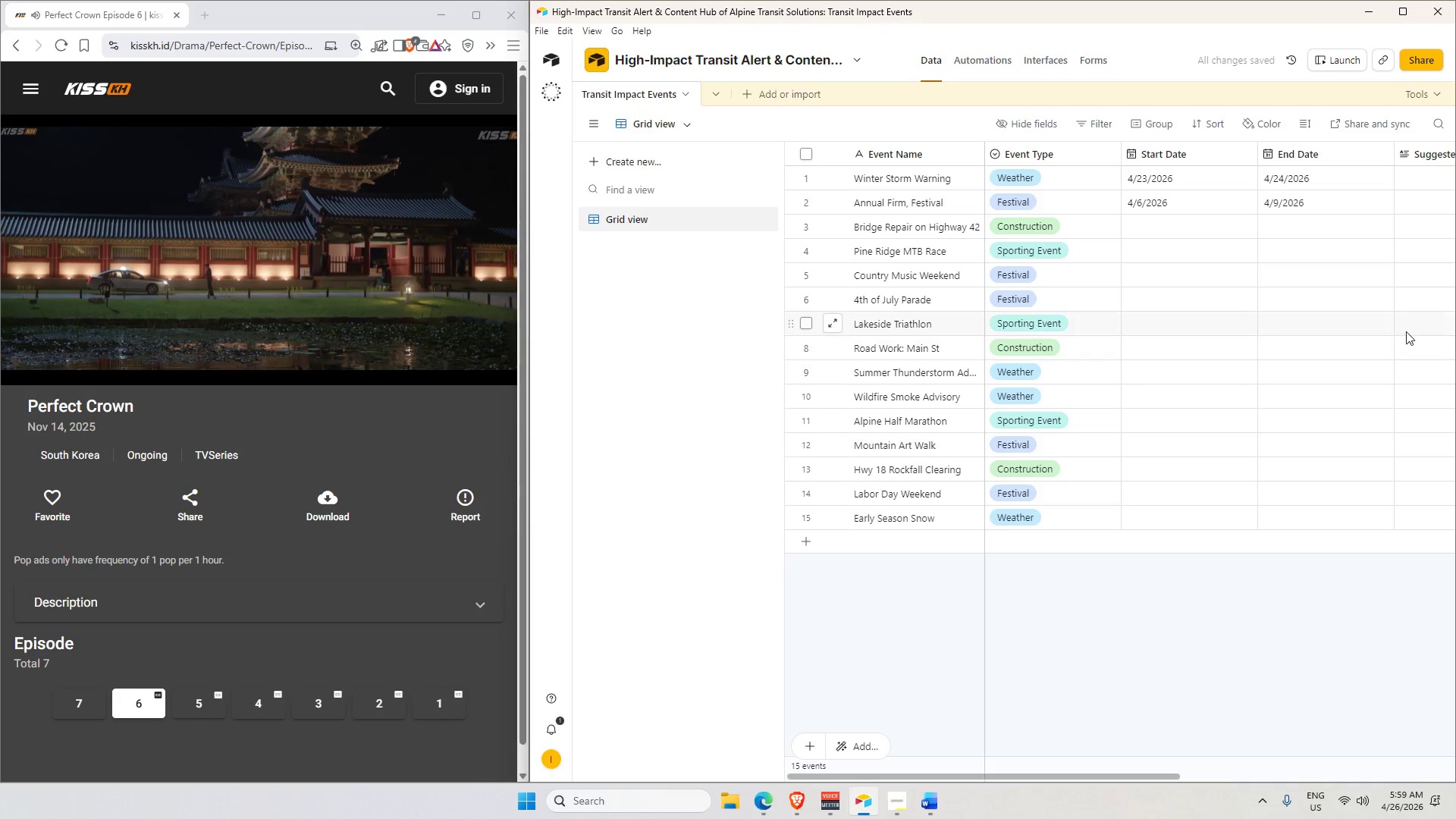 
scroll: coordinate [1411, 358], scroll_direction: up, amount: 1.0
 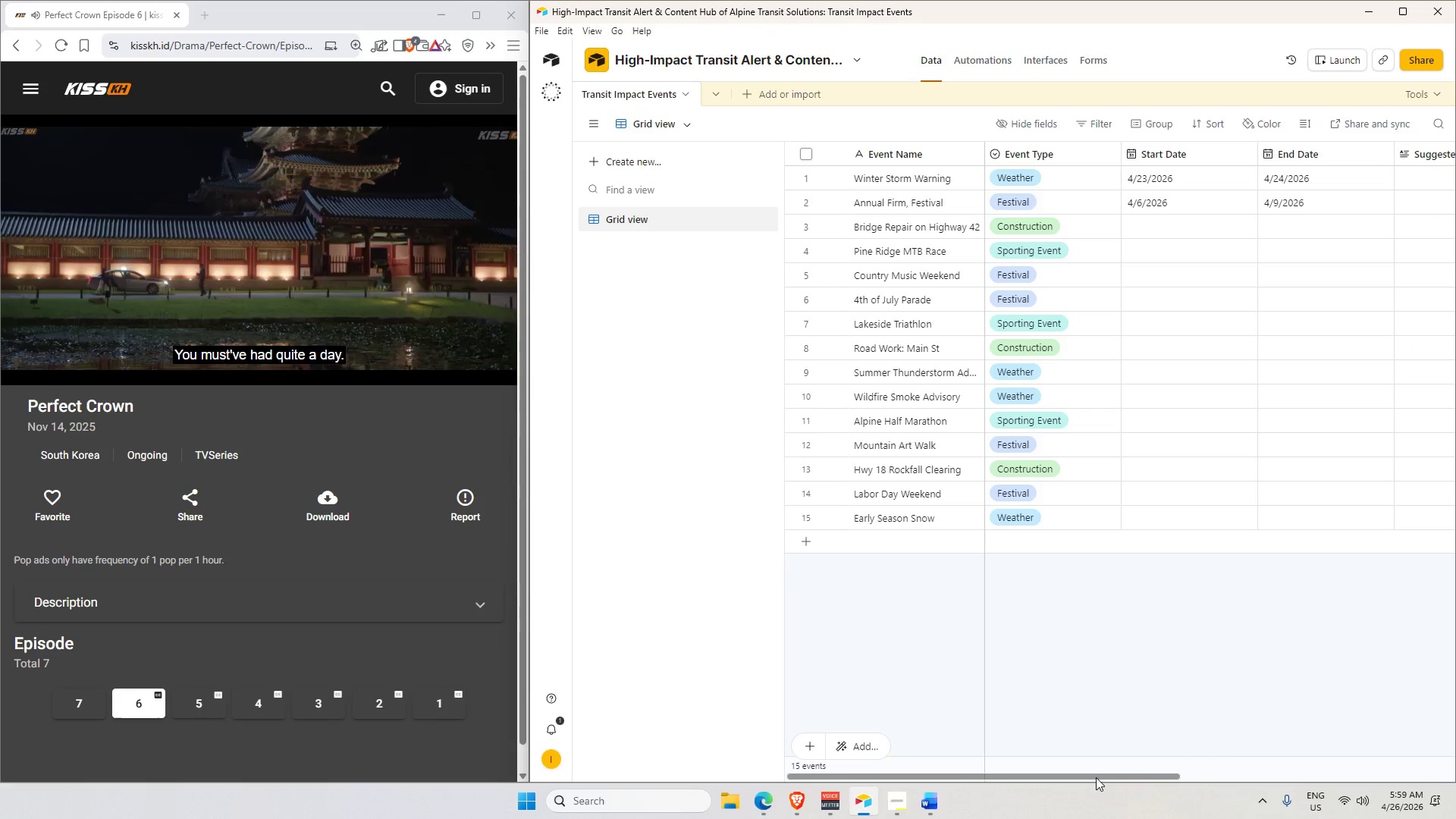 
left_click_drag(start_coordinate=[1096, 777], to_coordinate=[1166, 772])
 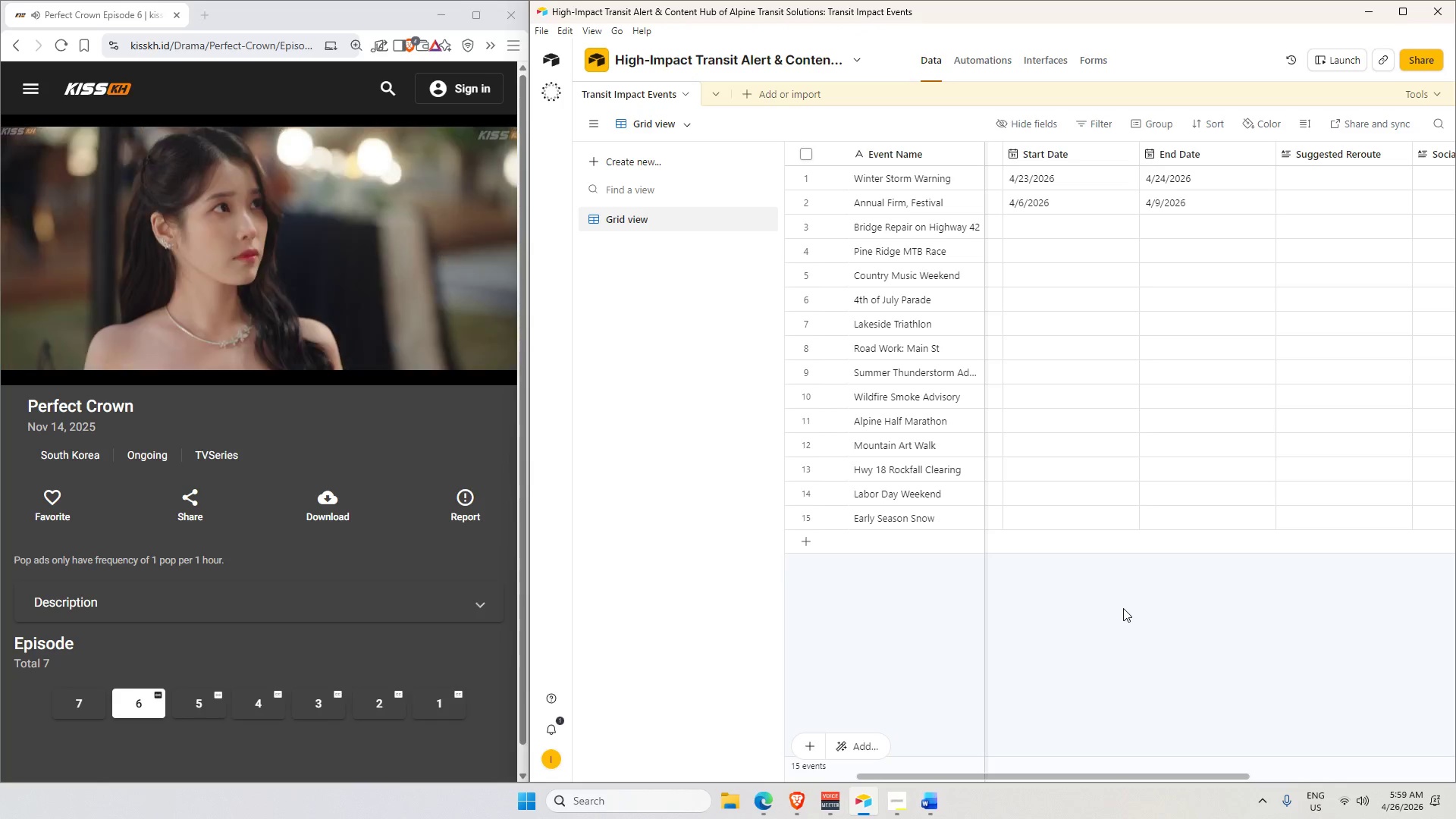 
wait(46.67)
 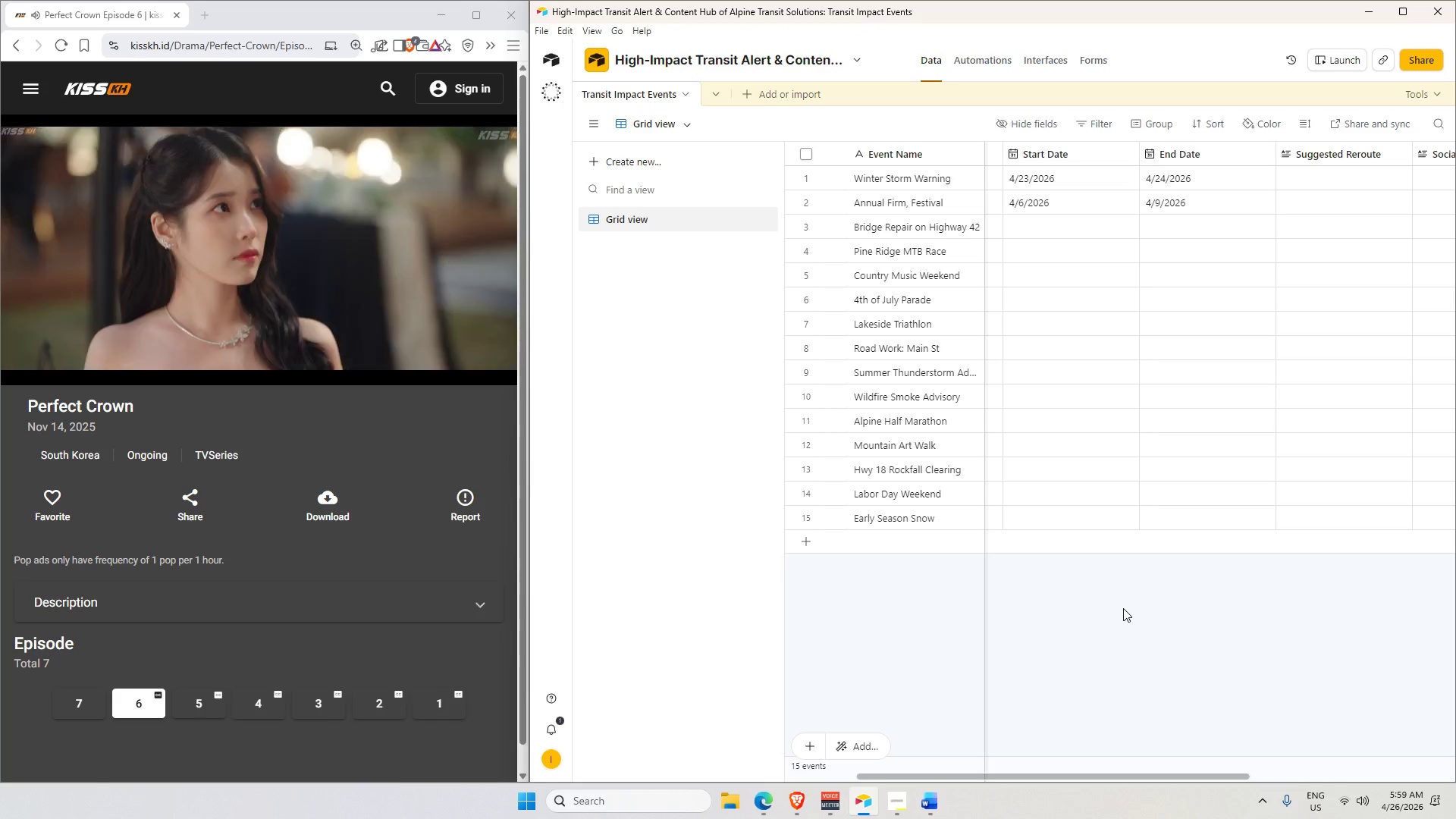 
left_click([1030, 232])
 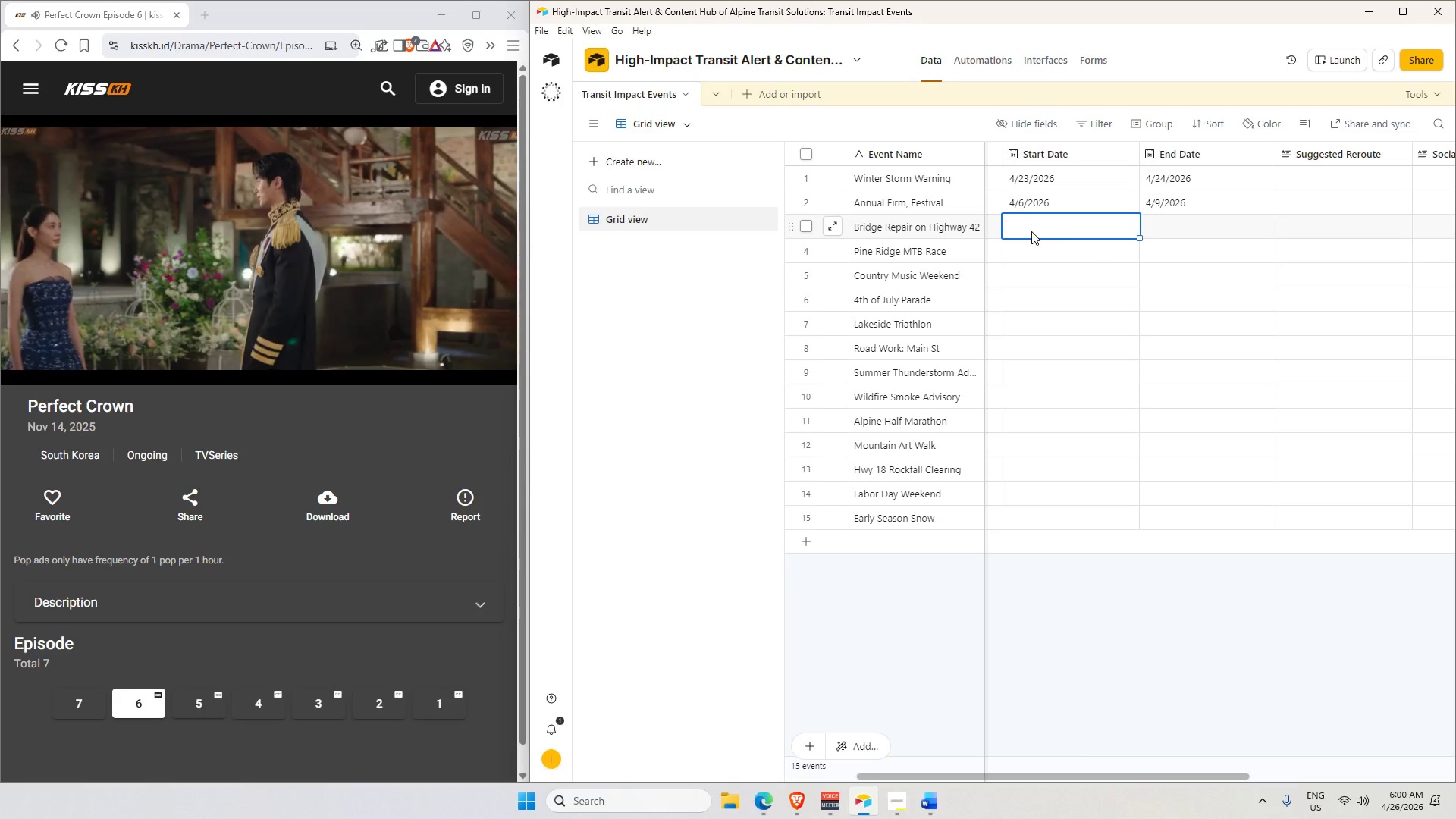 
double_click([1031, 231])
 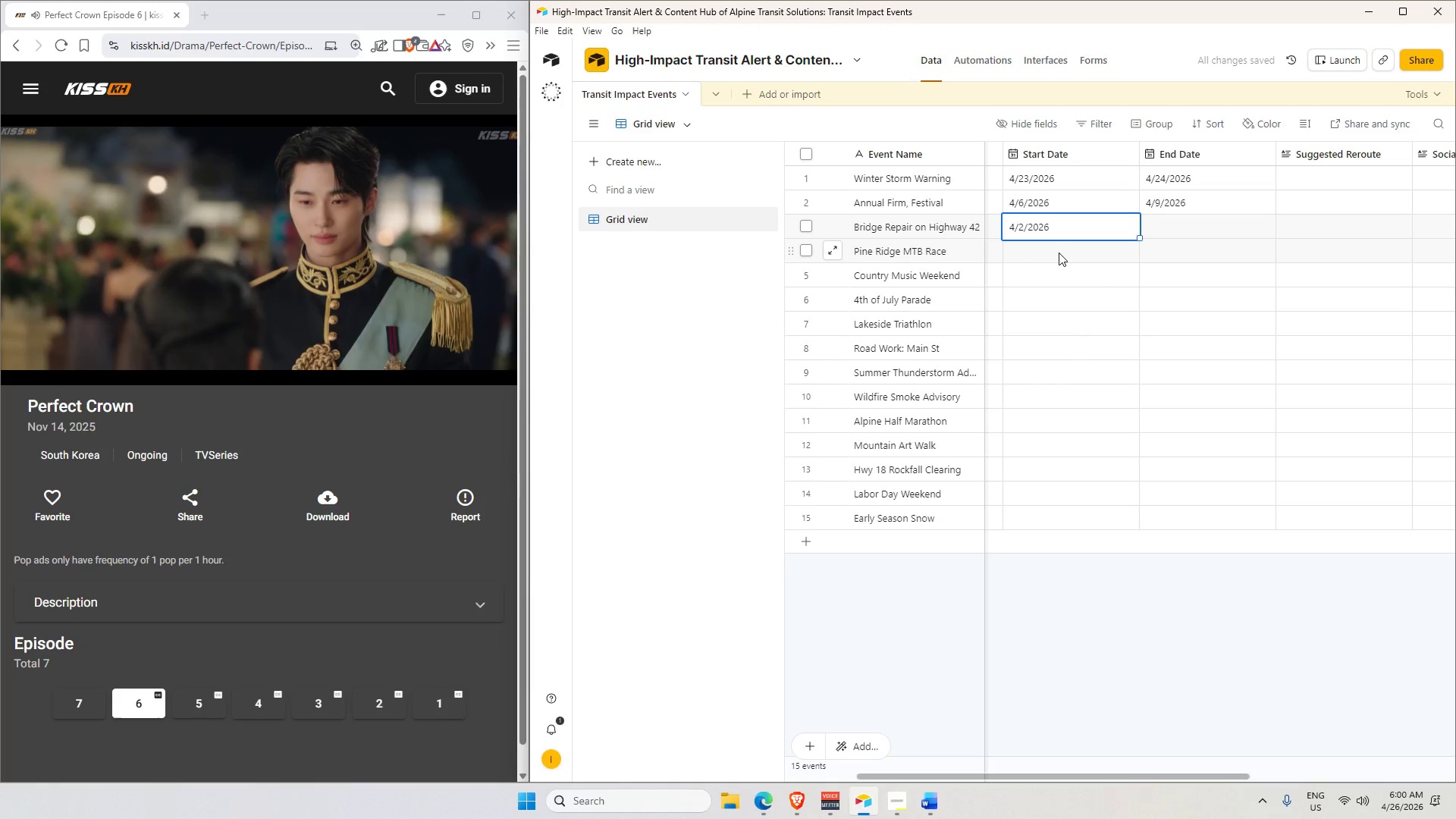 
wait(8.61)
 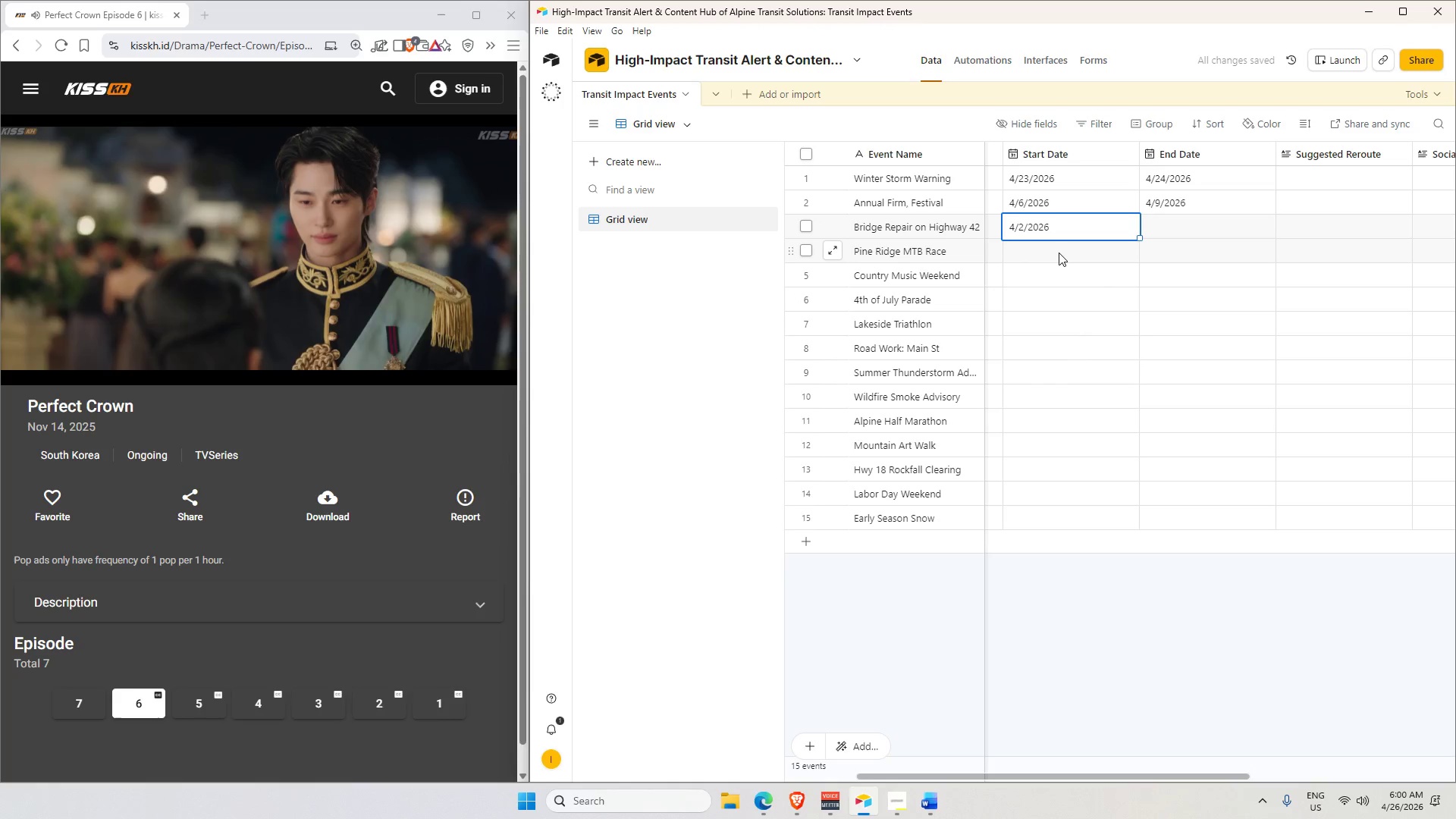 
double_click([1059, 253])
 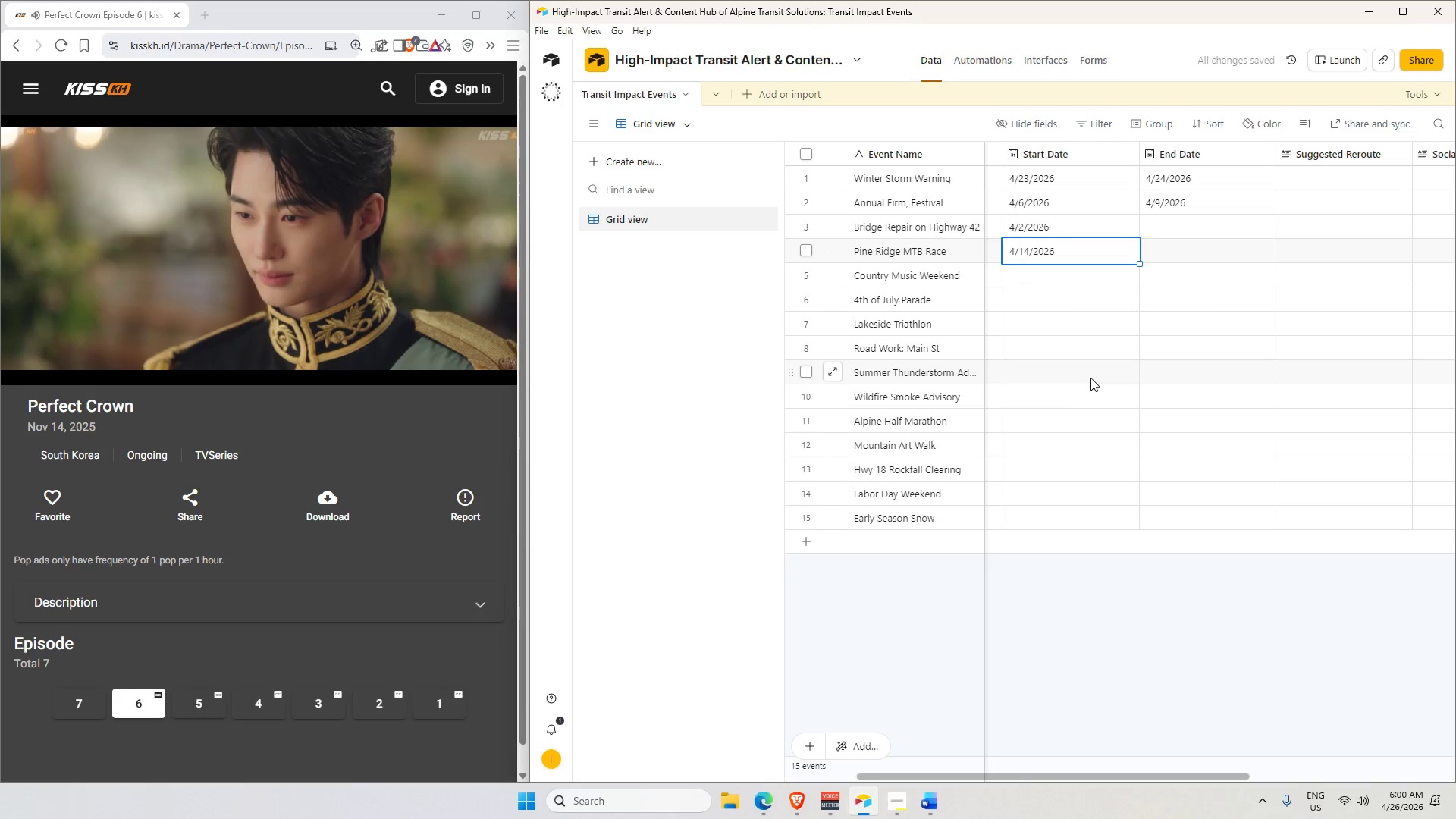 
double_click([1046, 275])
 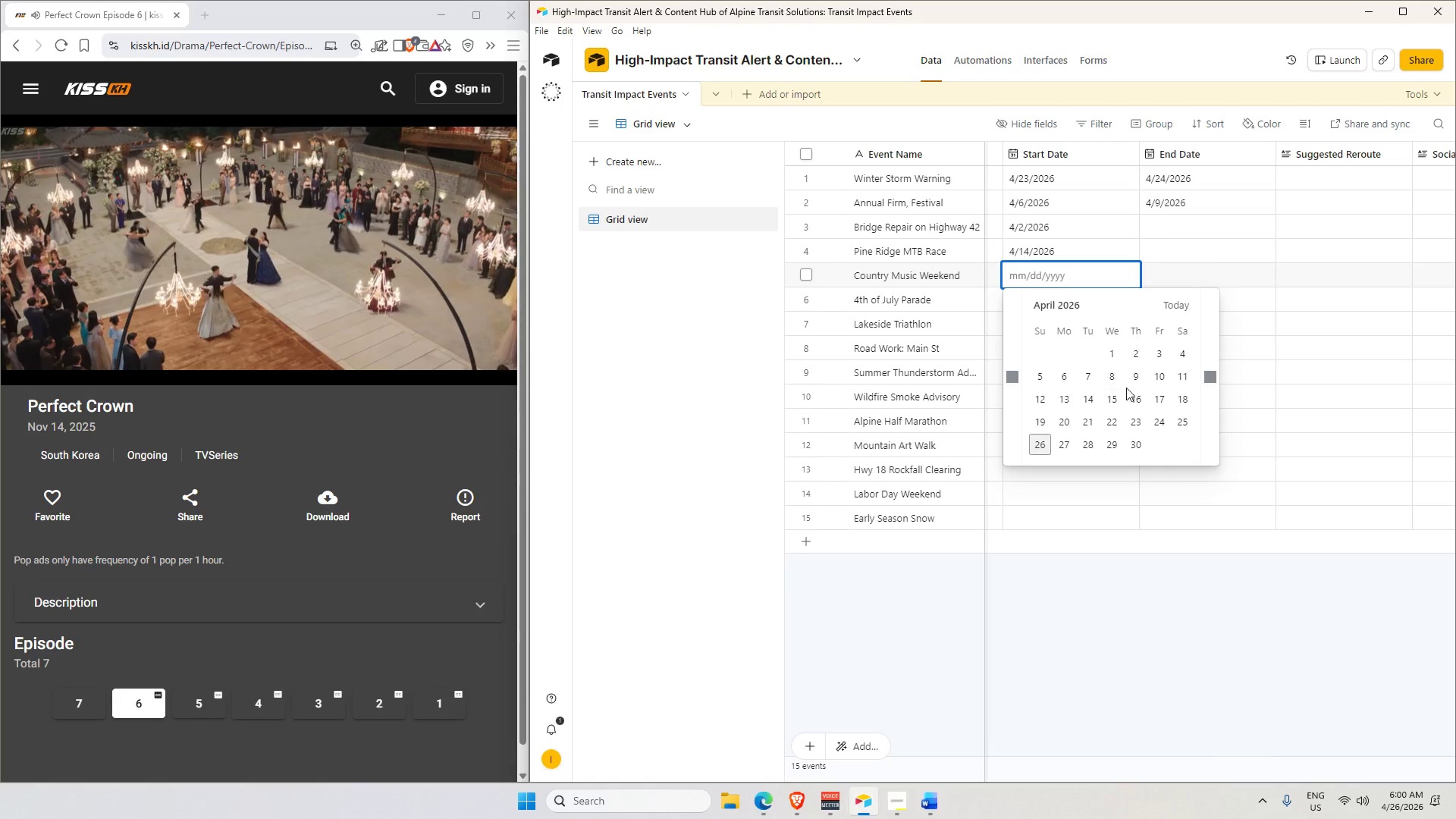 
wait(5.31)
 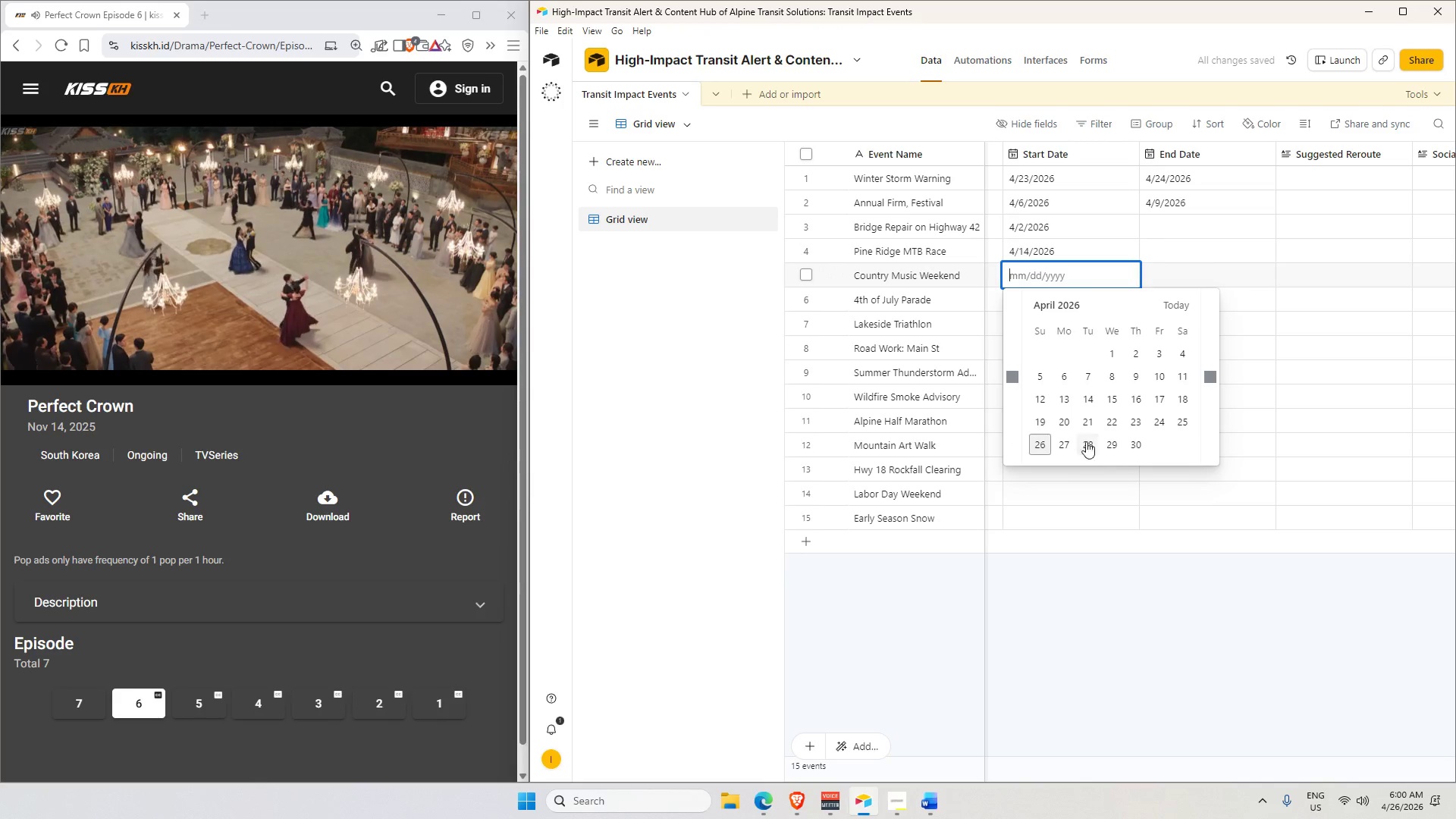 
left_click([1064, 416])
 